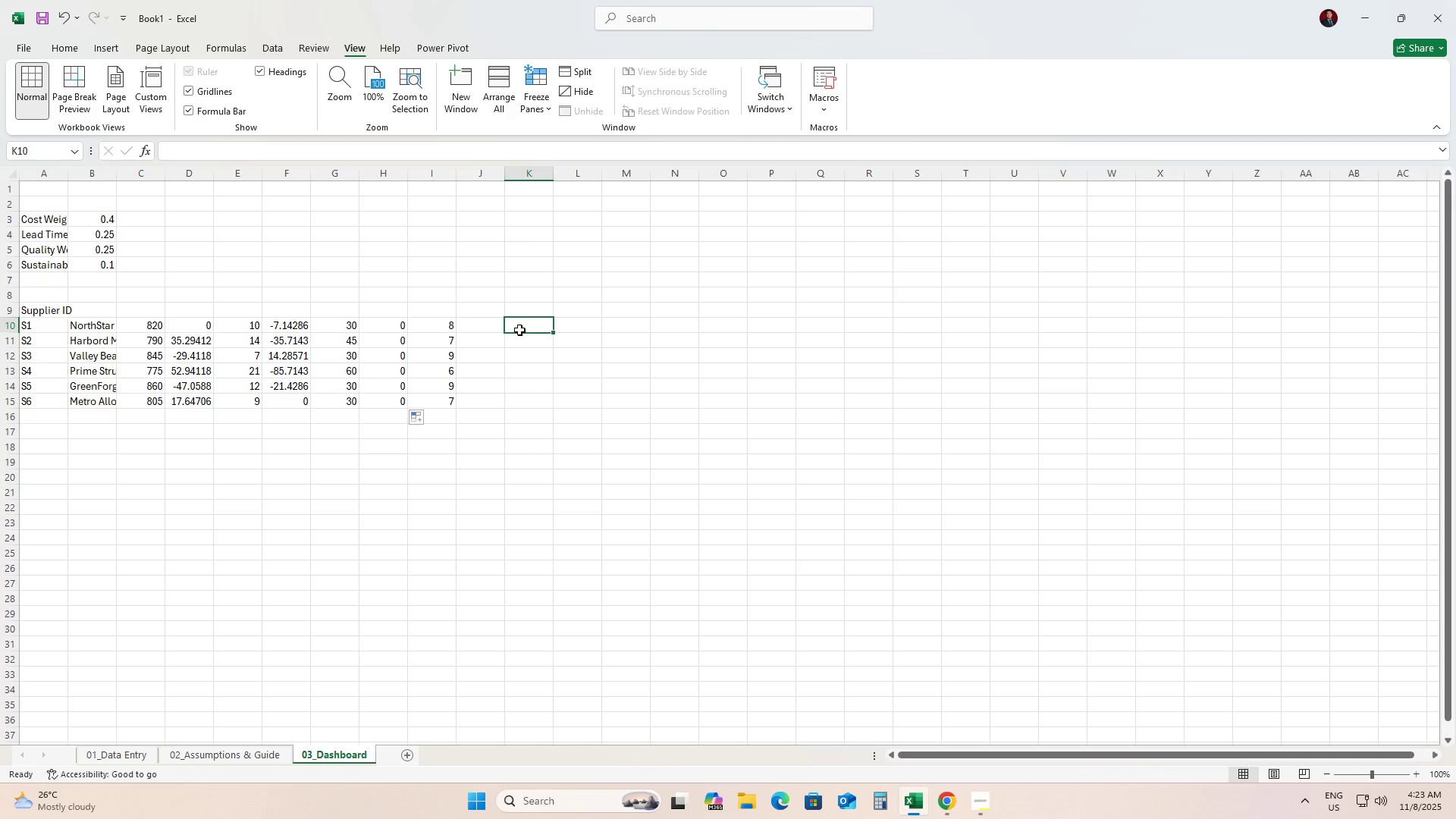 
double_click([519, 328])
 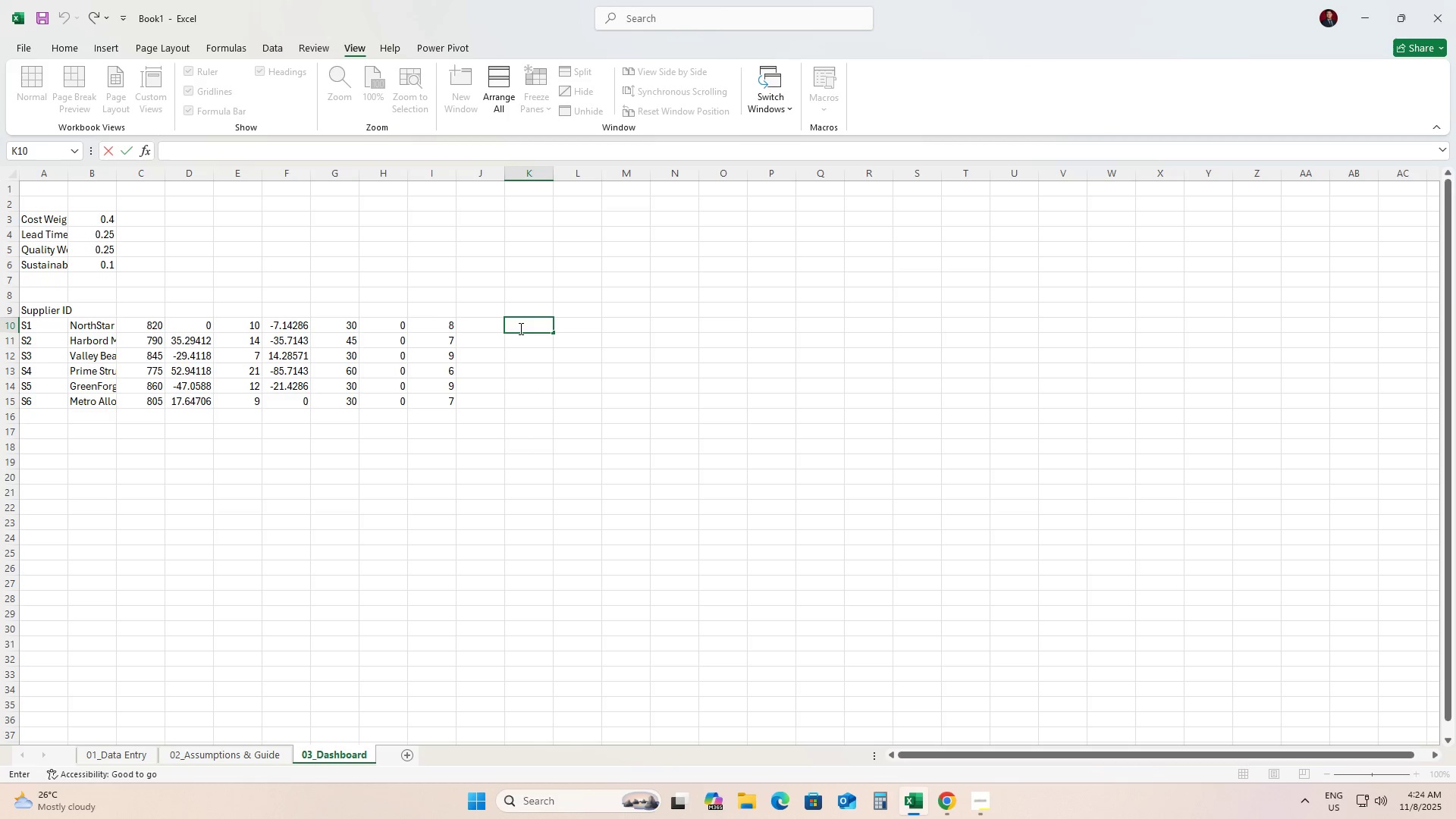 
wait(7.48)
 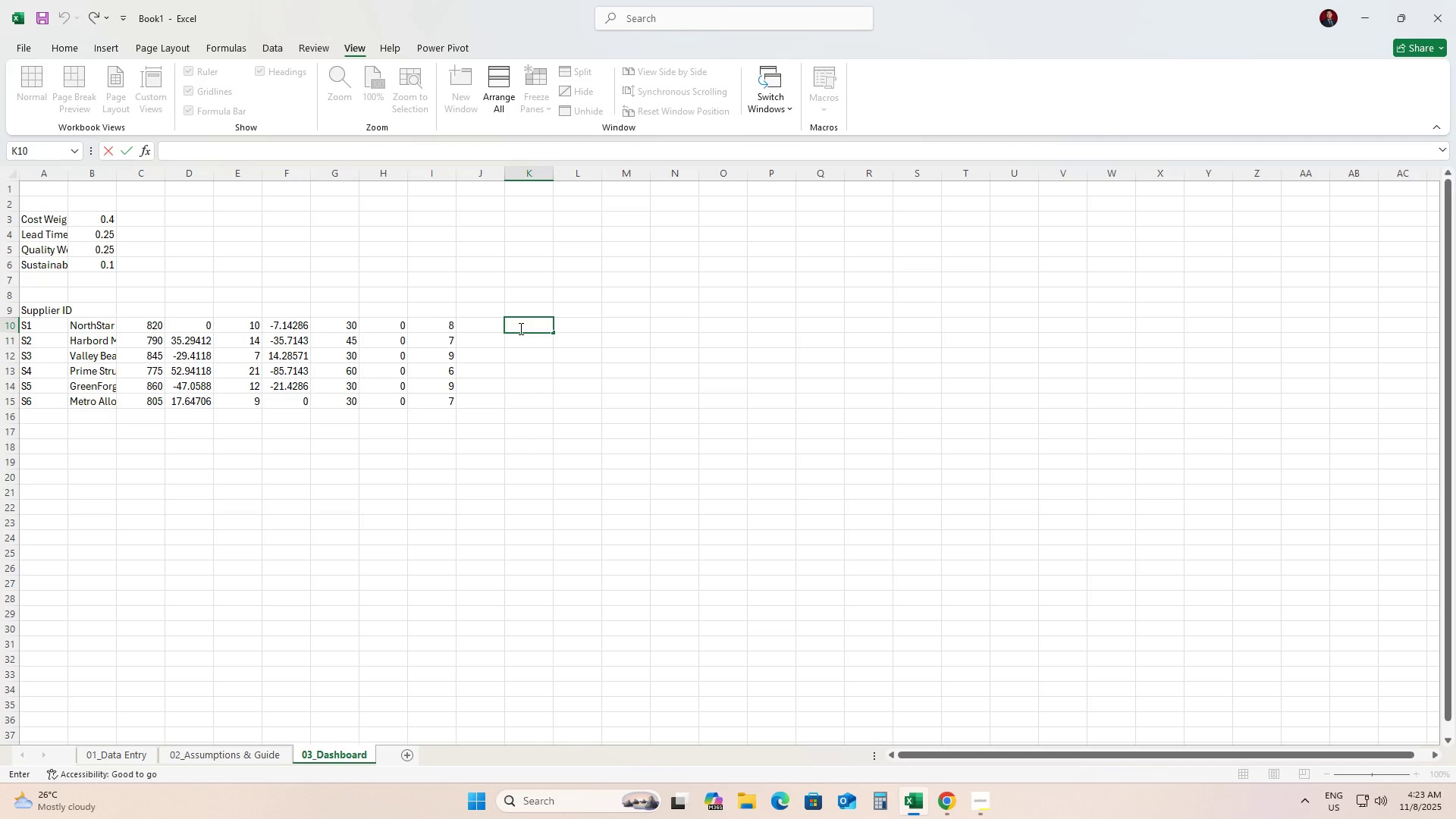 
double_click([522, 309])
 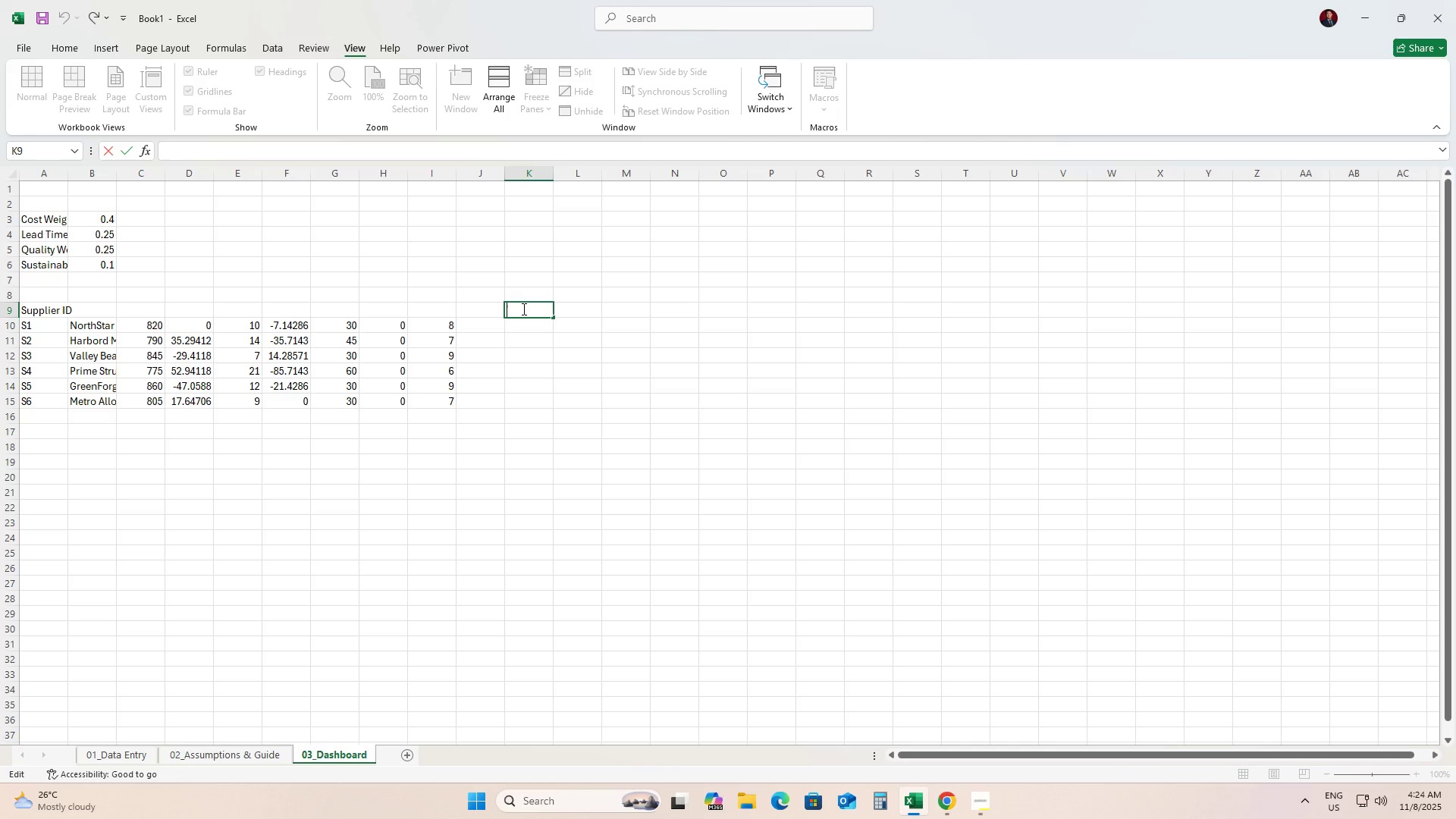 
triple_click([522, 309])
 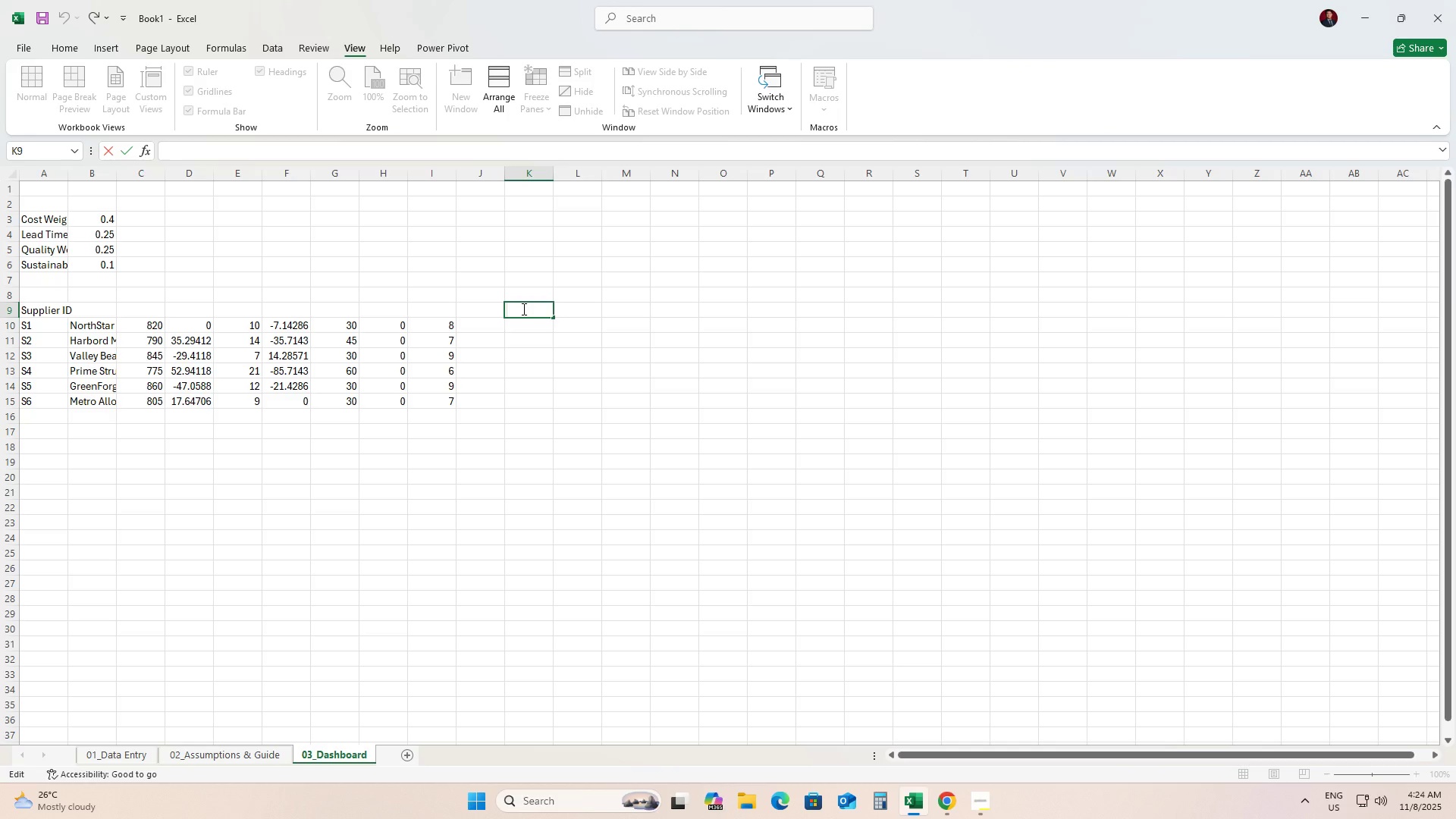 
type(Weighted Score)
 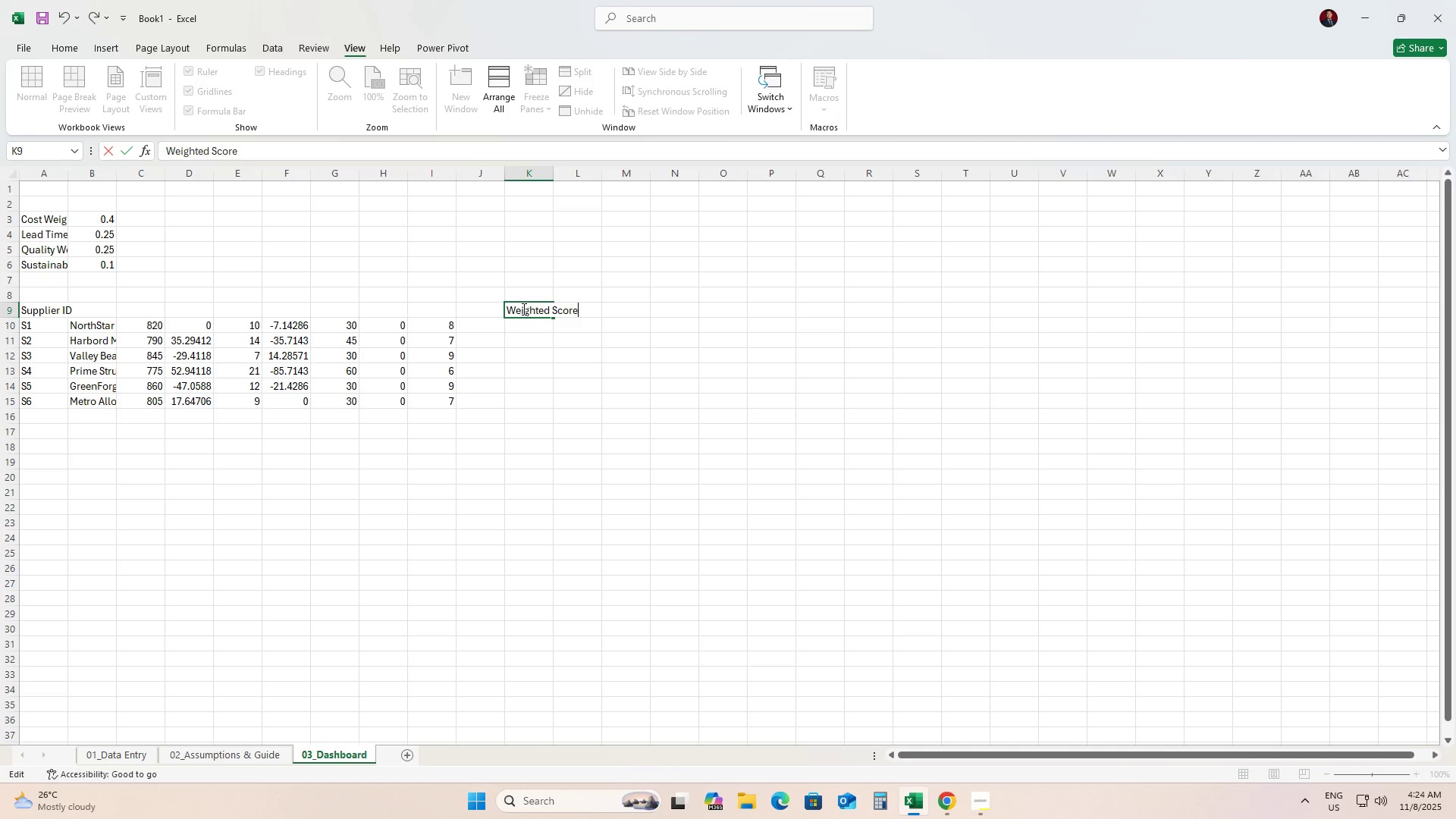 
left_click([500, 330])
 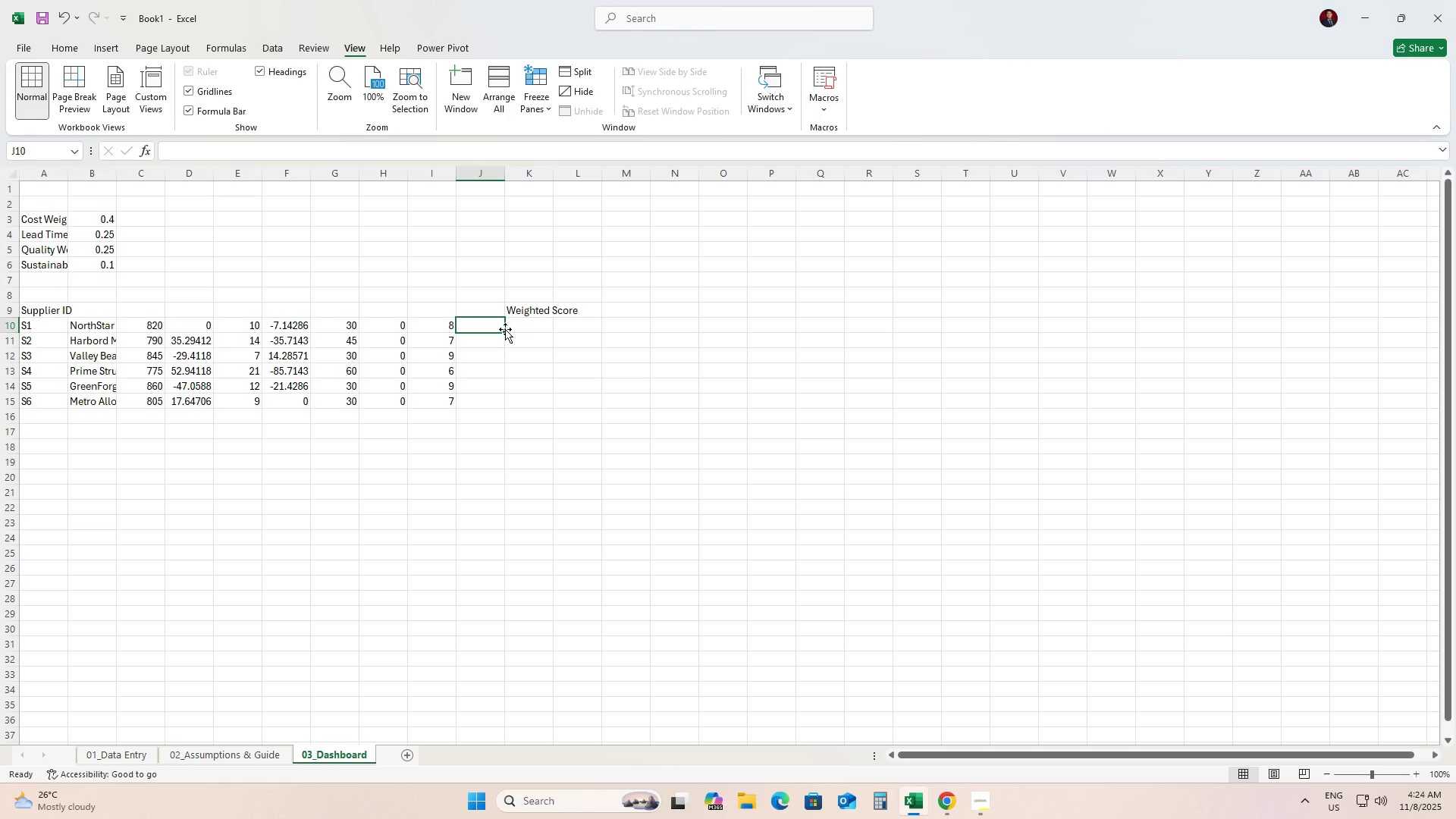 
left_click([535, 334])
 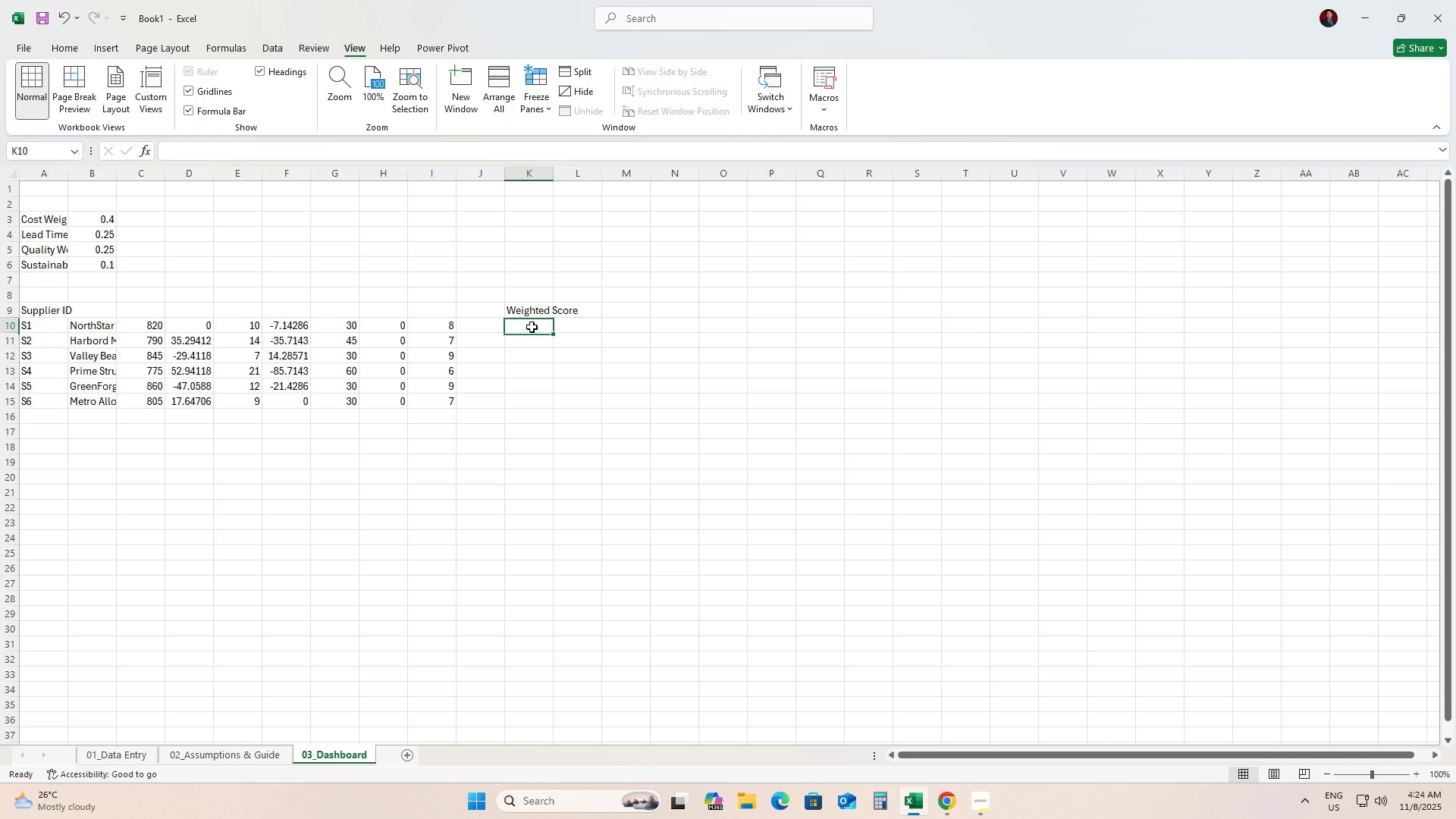 
left_click([532, 327])
 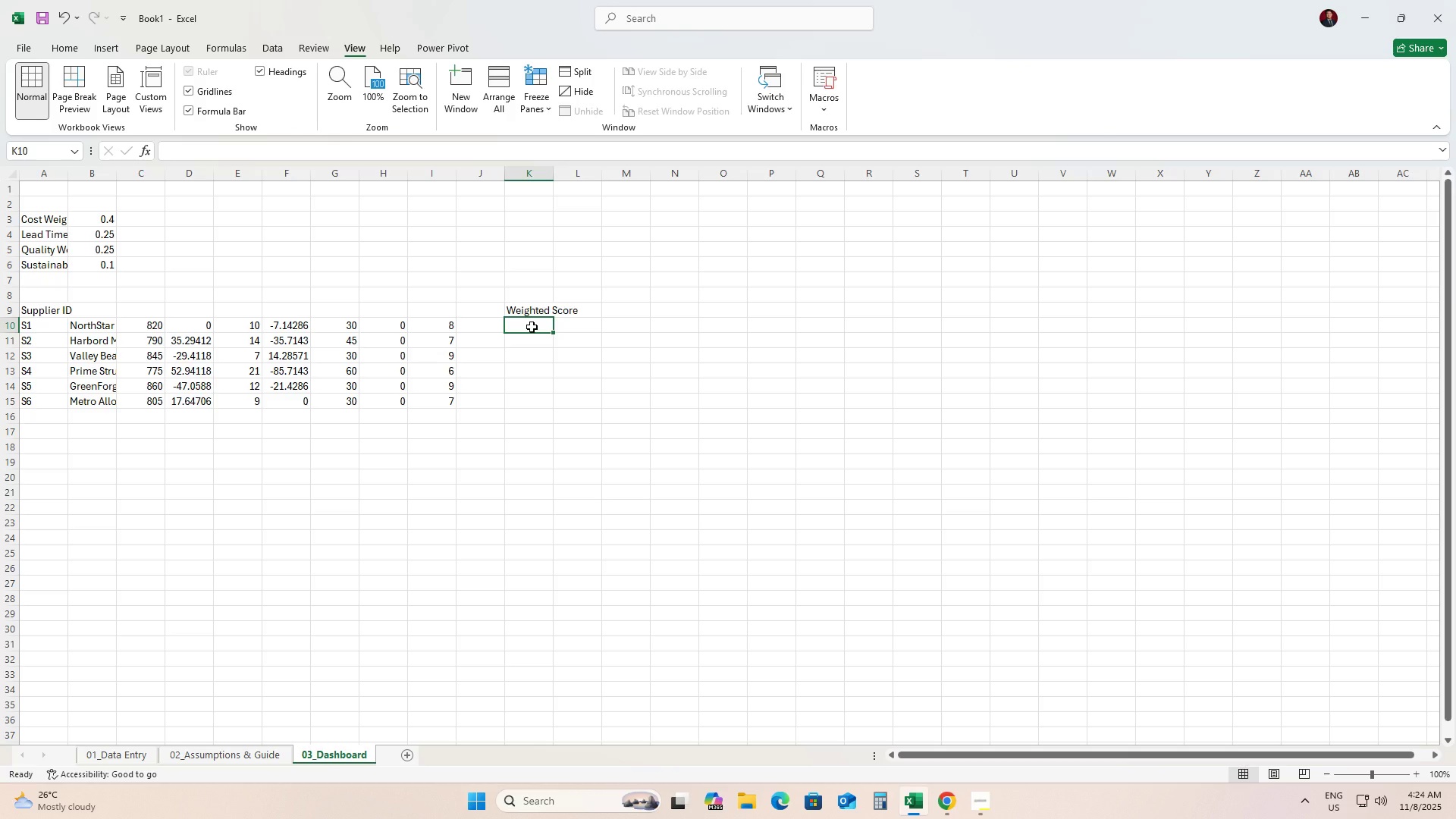 
double_click([532, 327])
 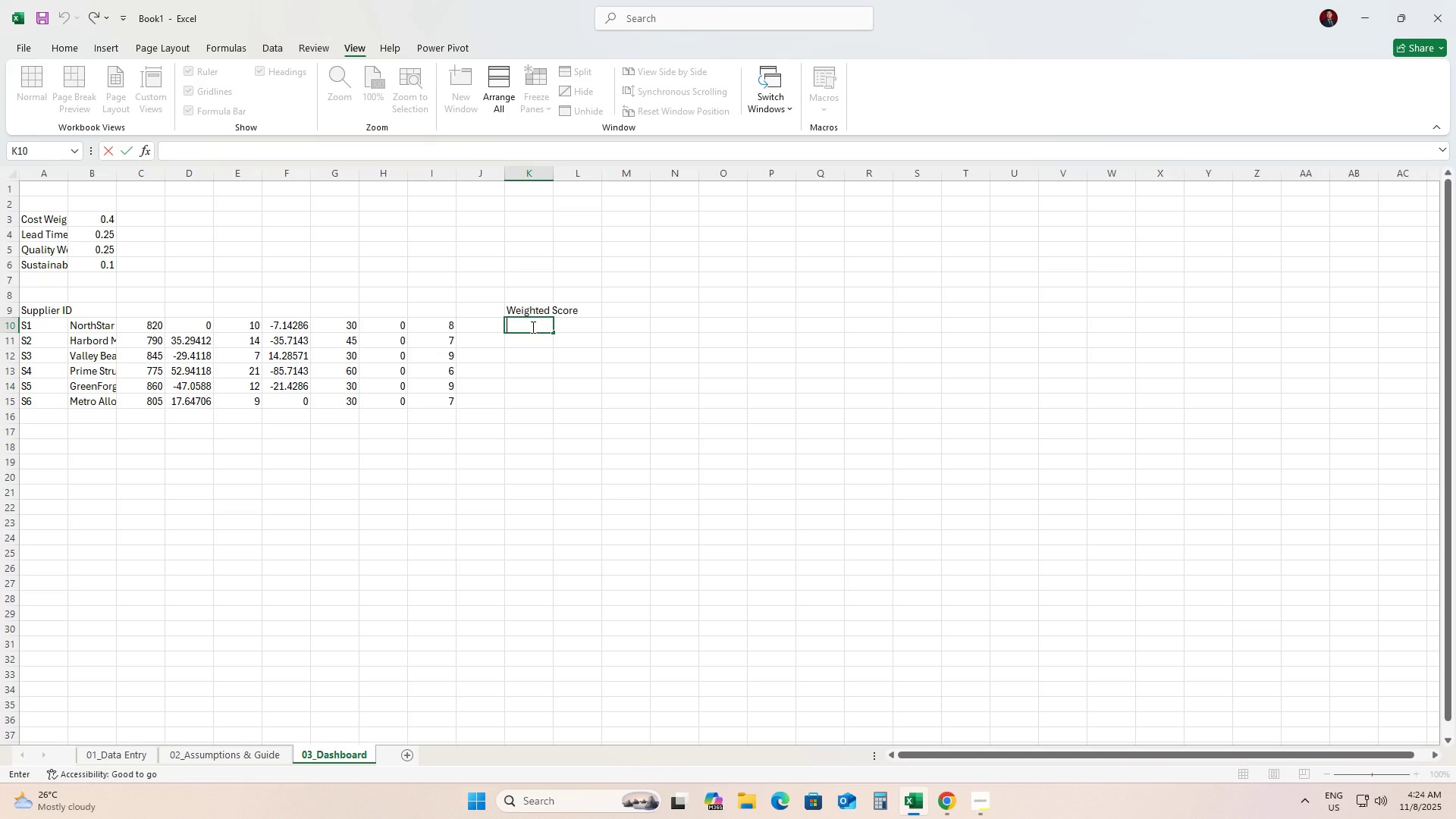 
key(Equal)
 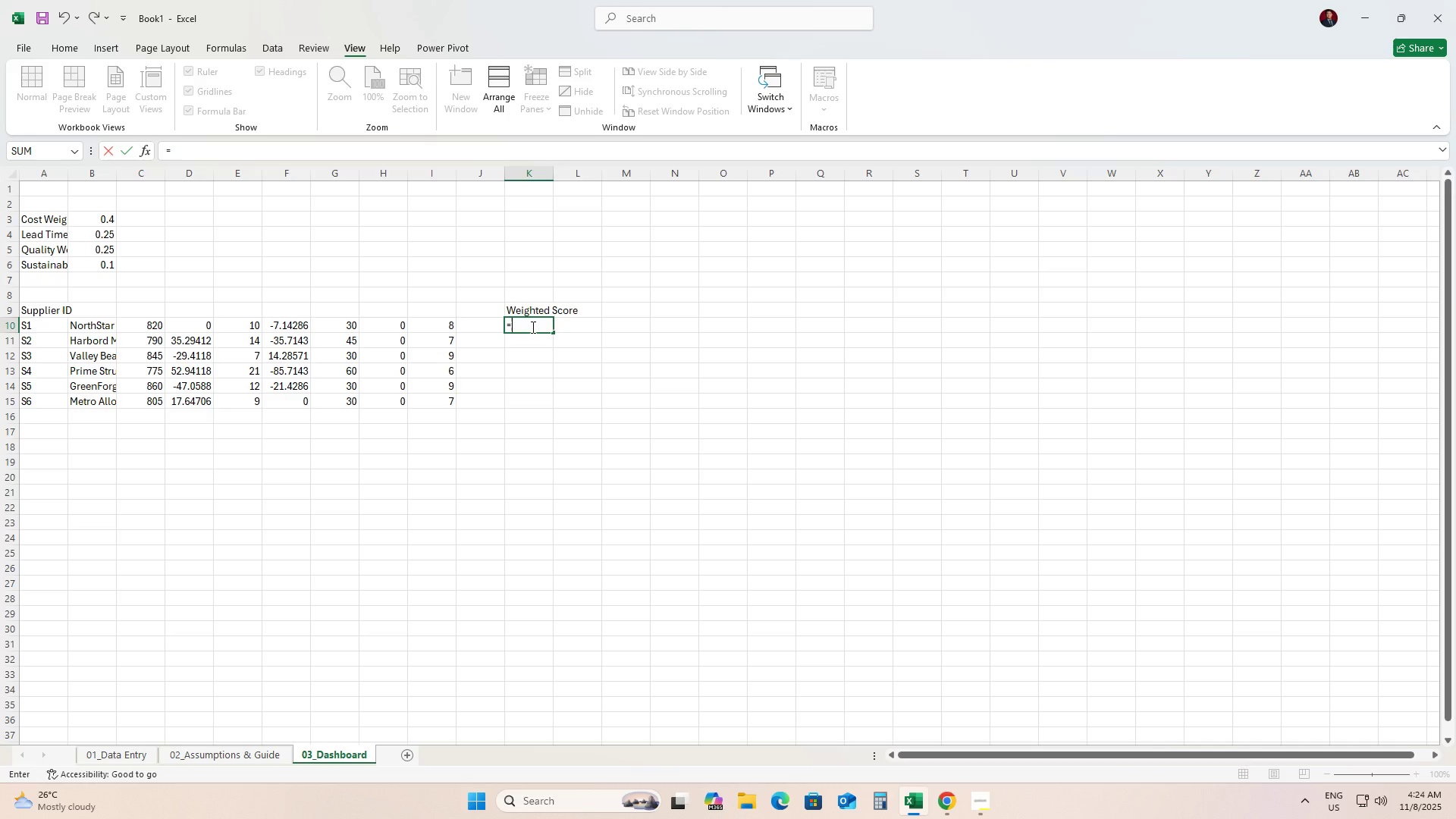 
key(Backspace)
 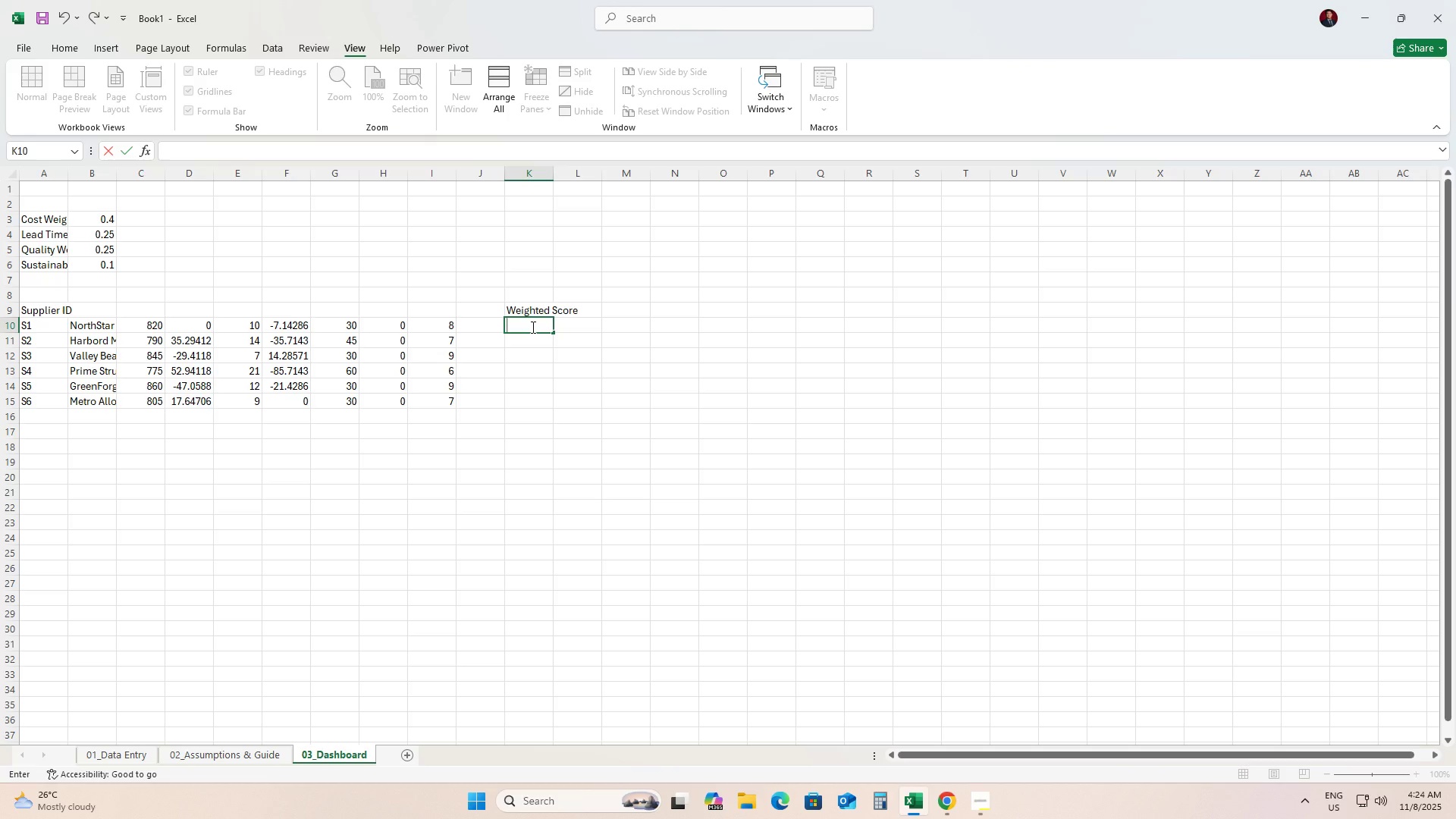 
type(=$B$)
 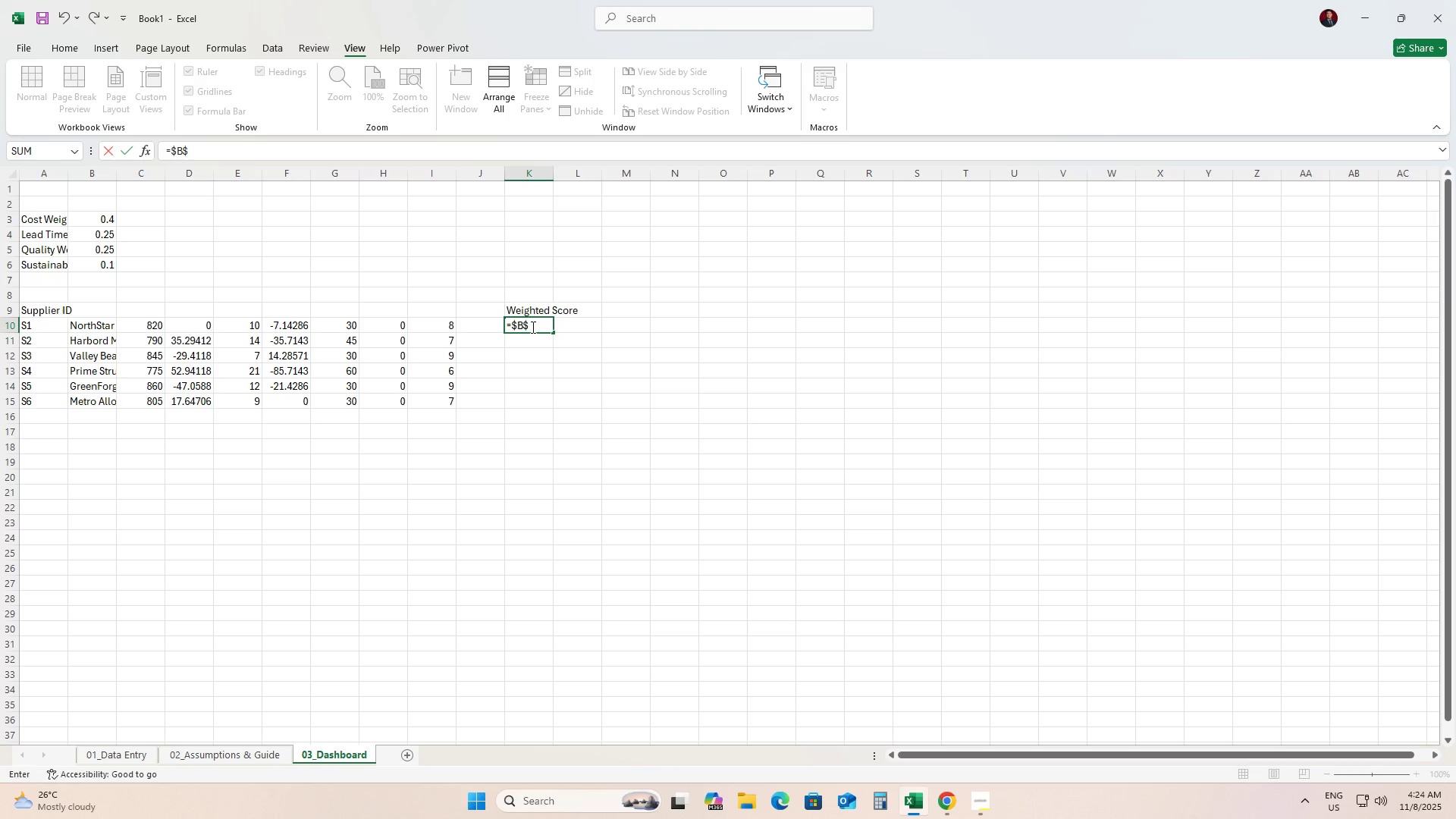 
type(3*D10)
 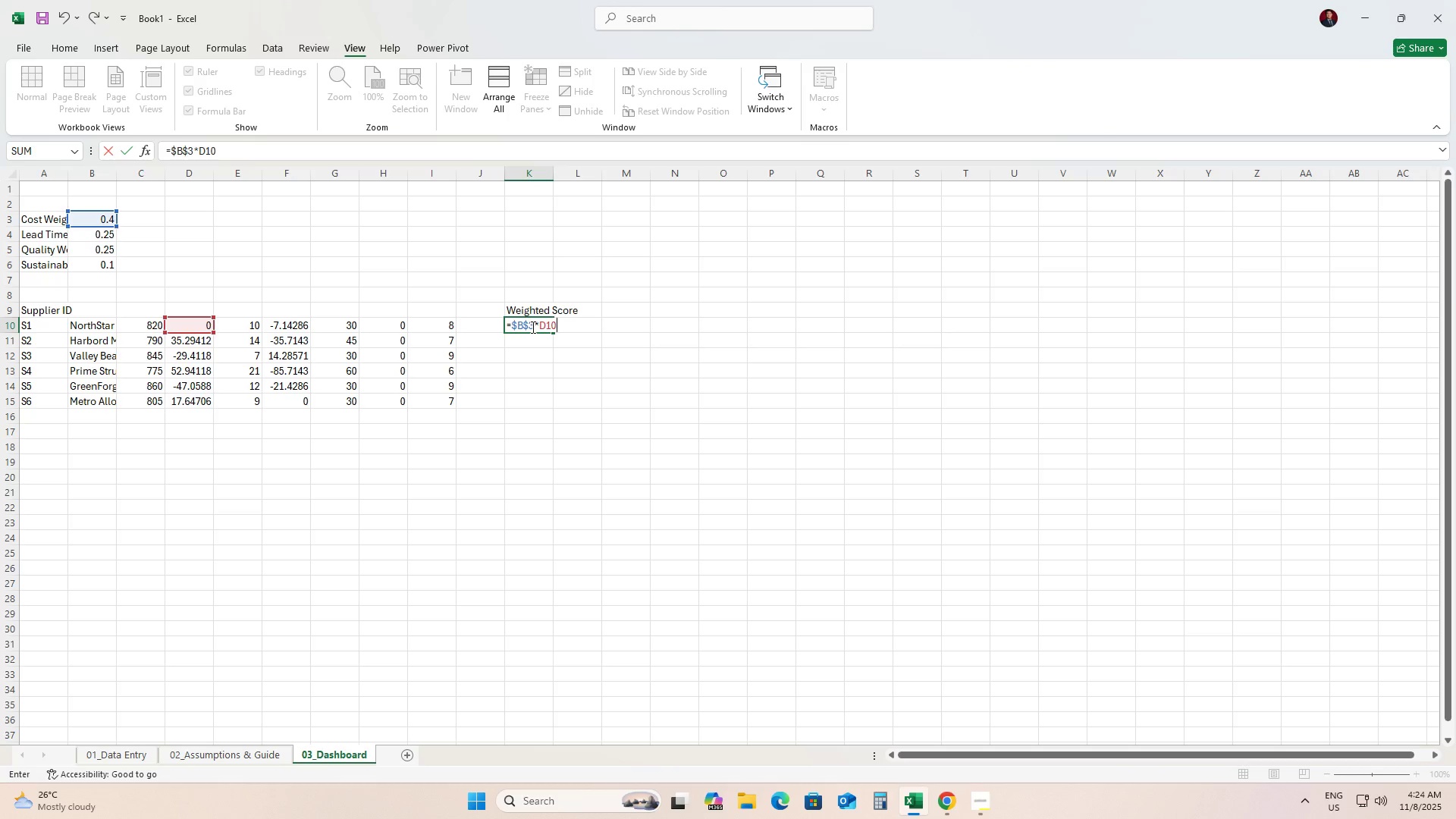 
key(Space)
 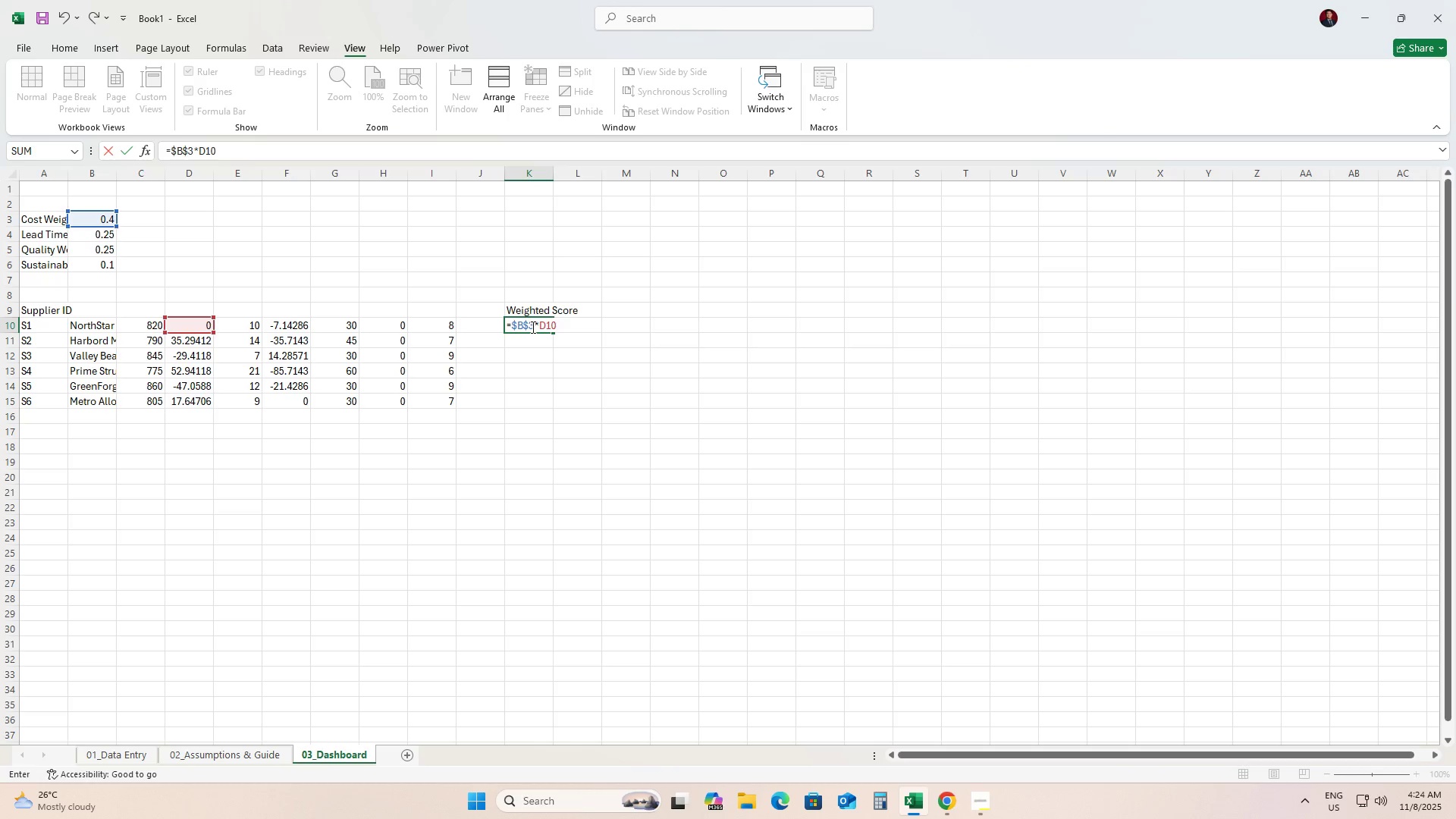 
key(NumpadAdd)
 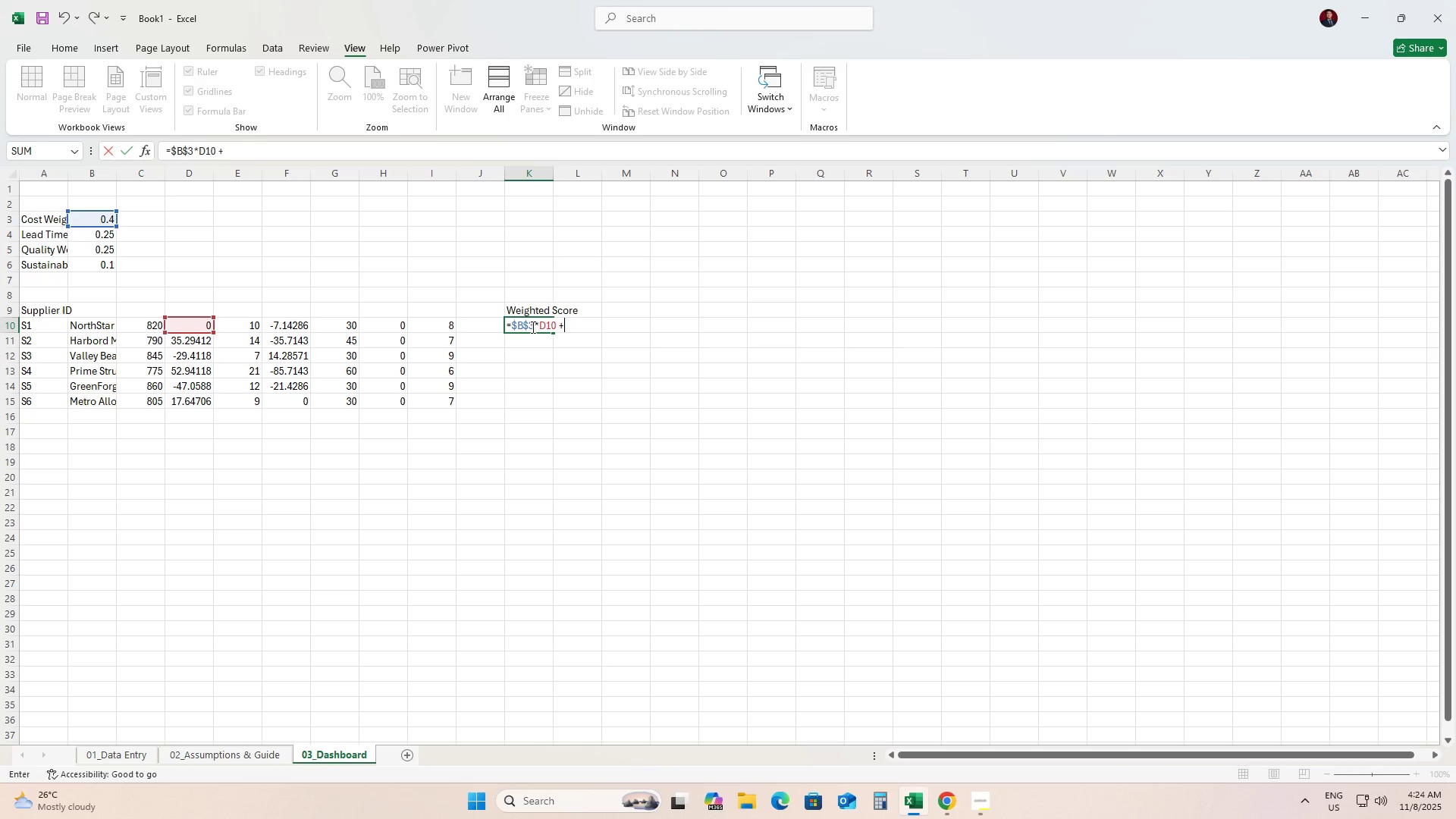 
key(Space)
 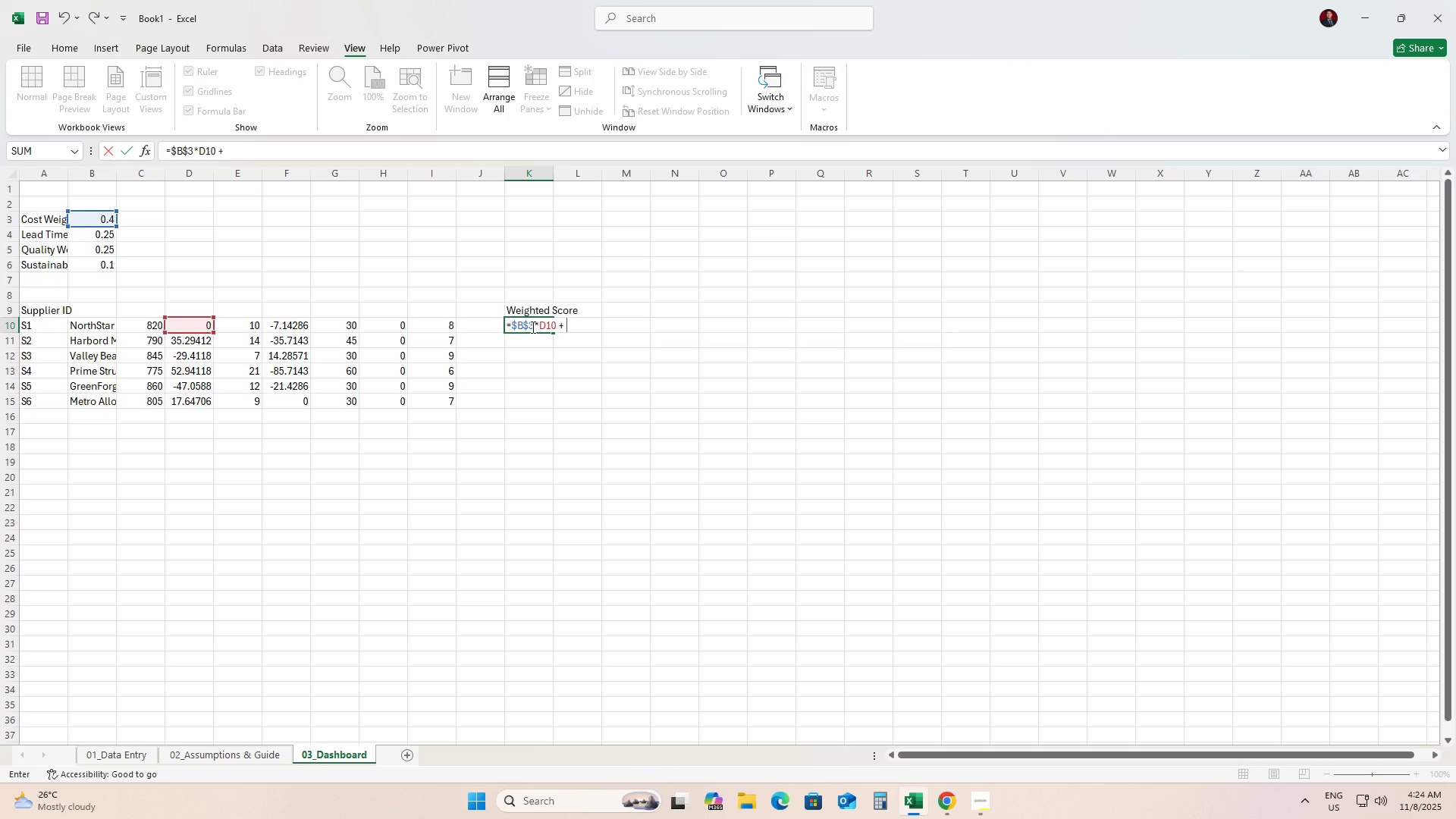 
hold_key(key=ShiftRight, duration=1.54)
 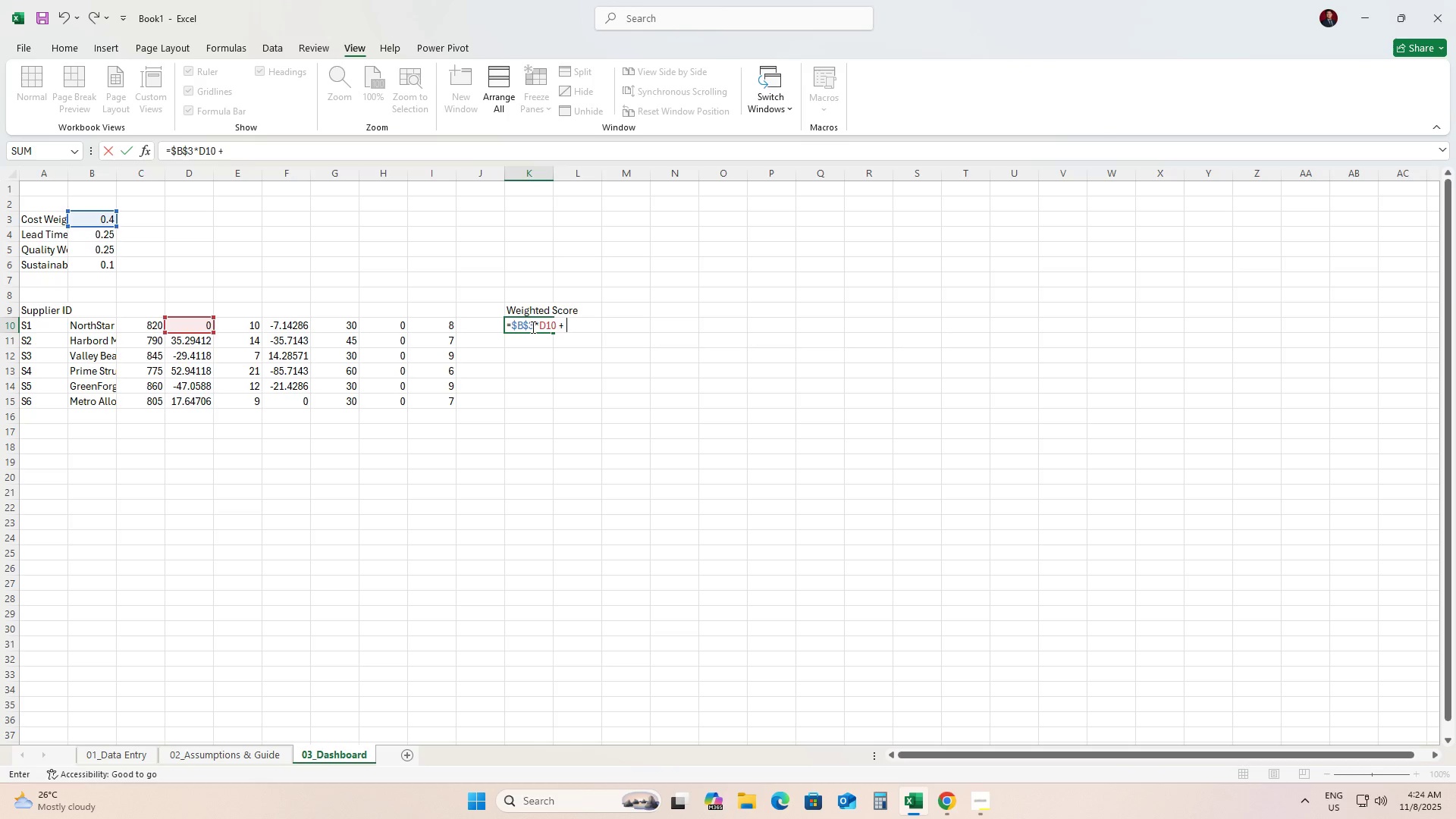 
hold_key(key=ShiftRight, duration=1.51)
 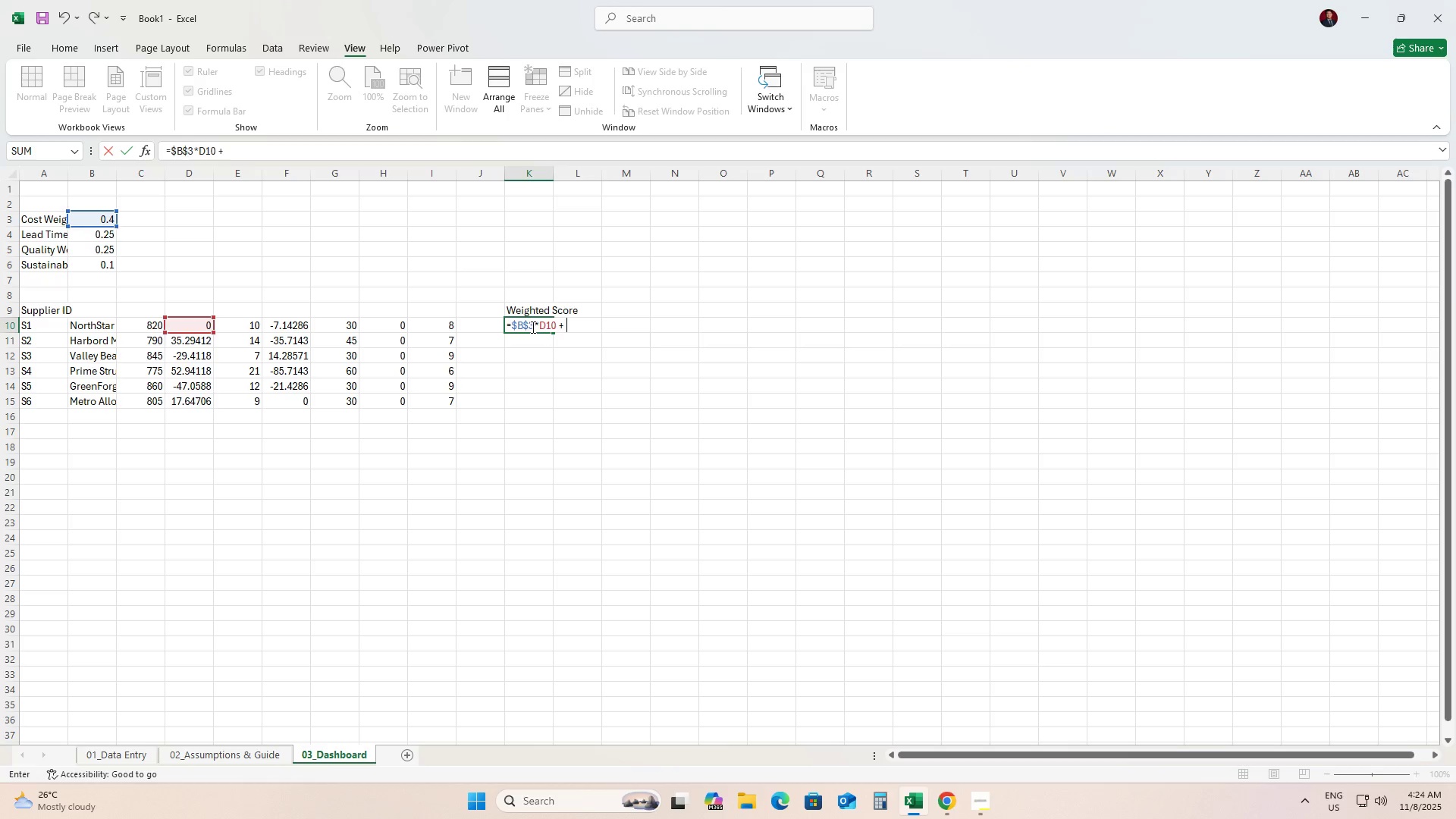 
type($B$4)
 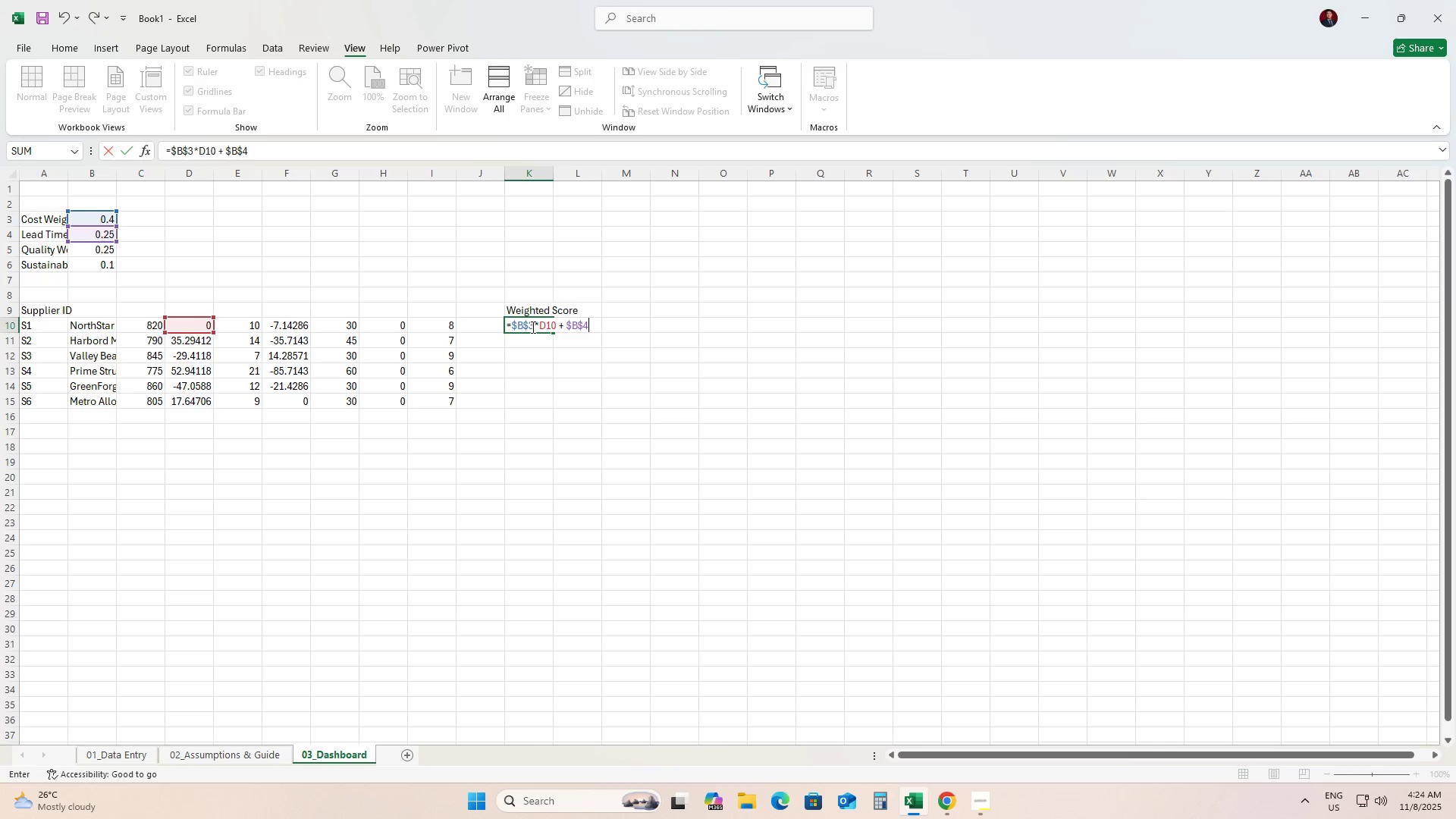 
type(*F10 + $B$5*H10 + $B$6*J10)
 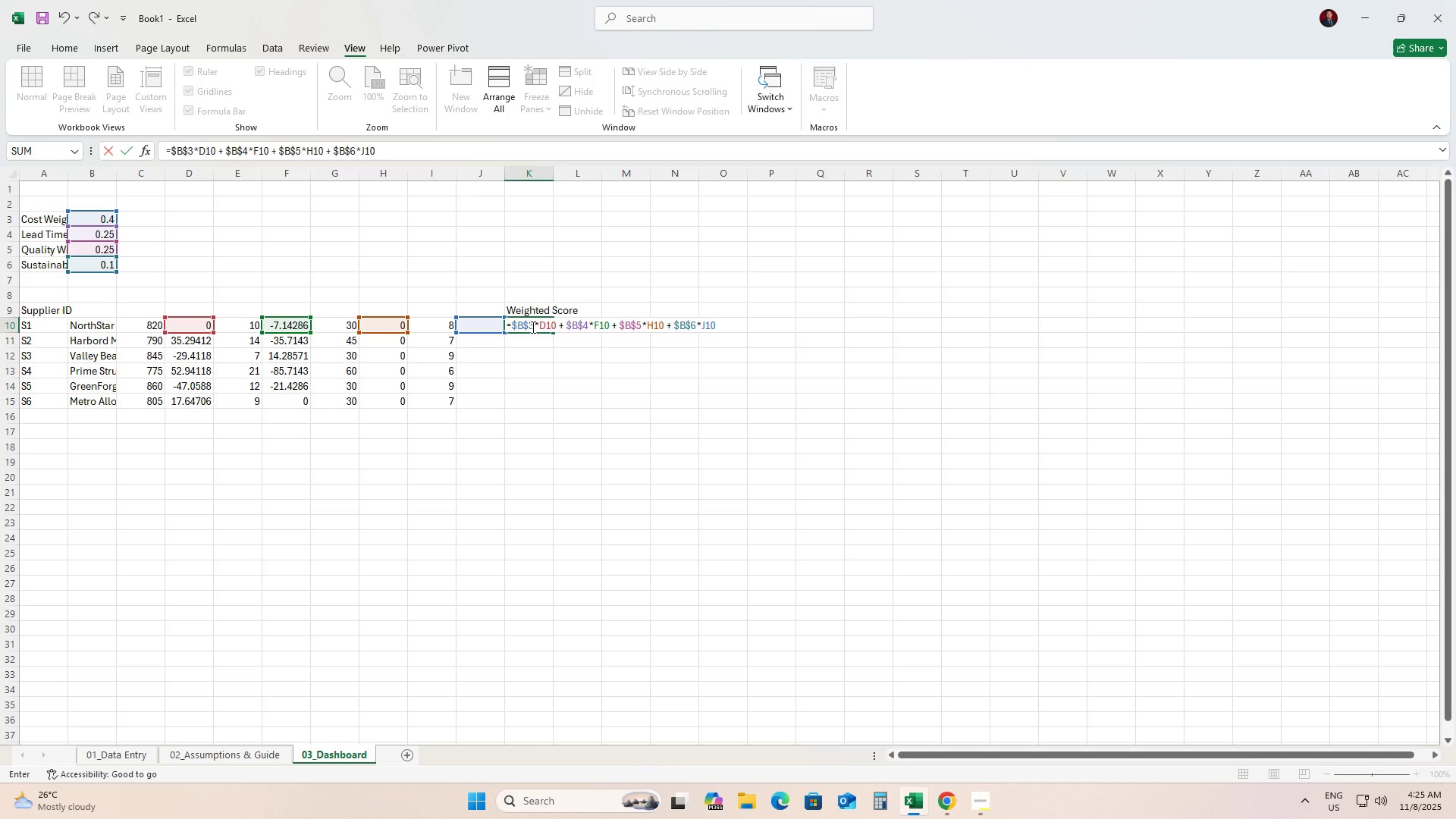 
key(Enter)
 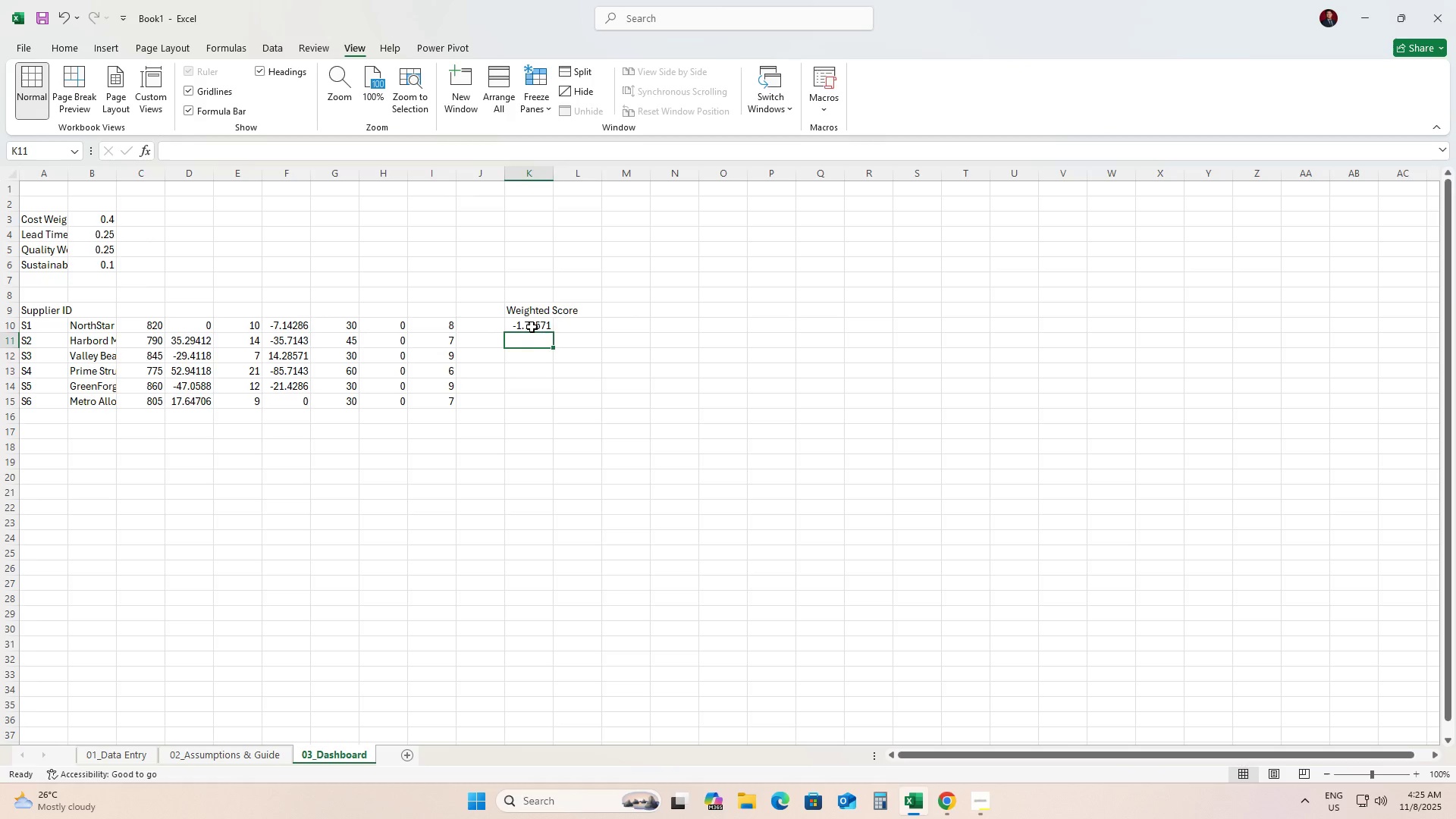 
left_click([532, 327])
 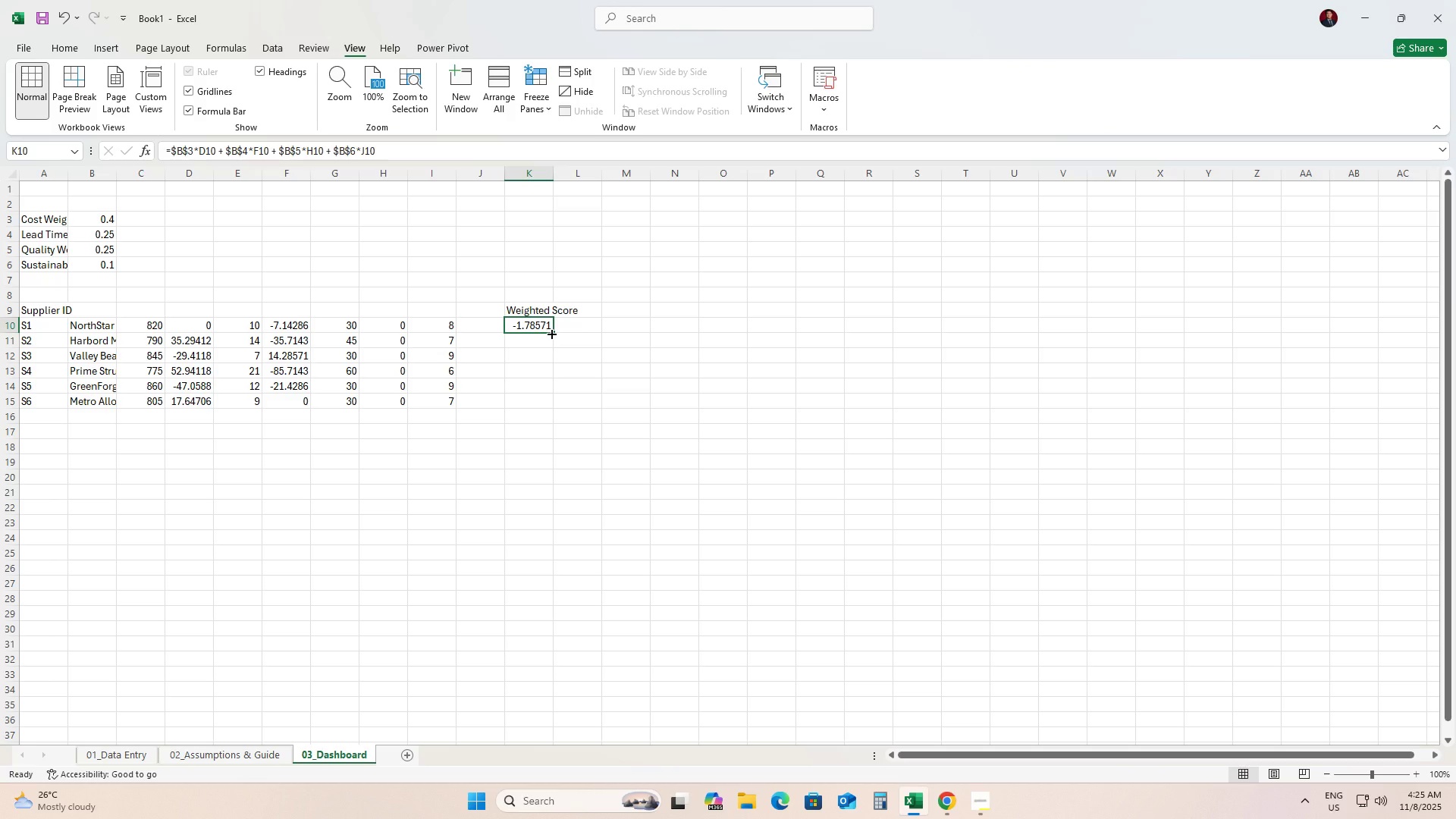 
left_click_drag(start_coordinate=[551, 333], to_coordinate=[543, 403])
 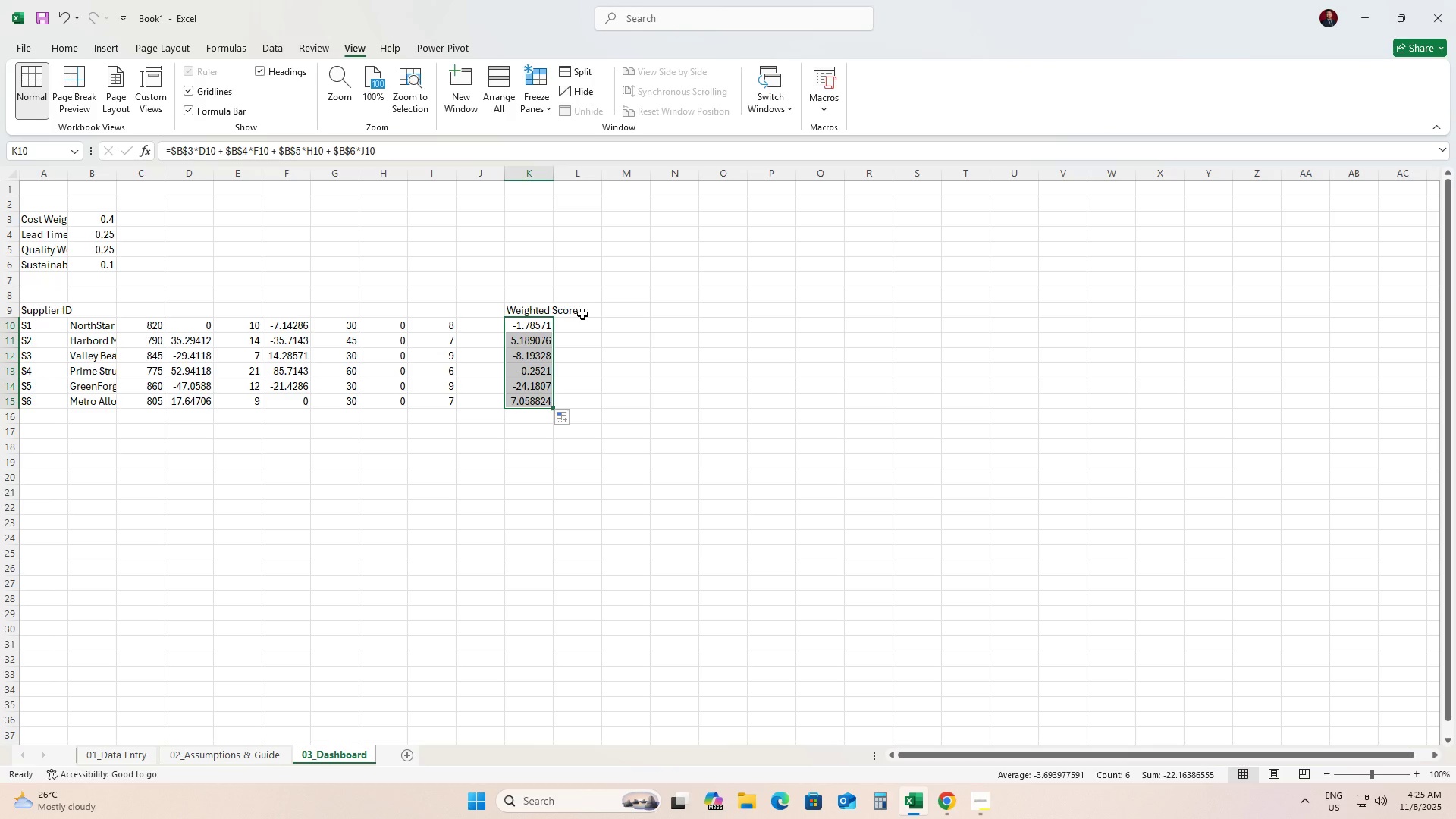 
left_click([579, 314])
 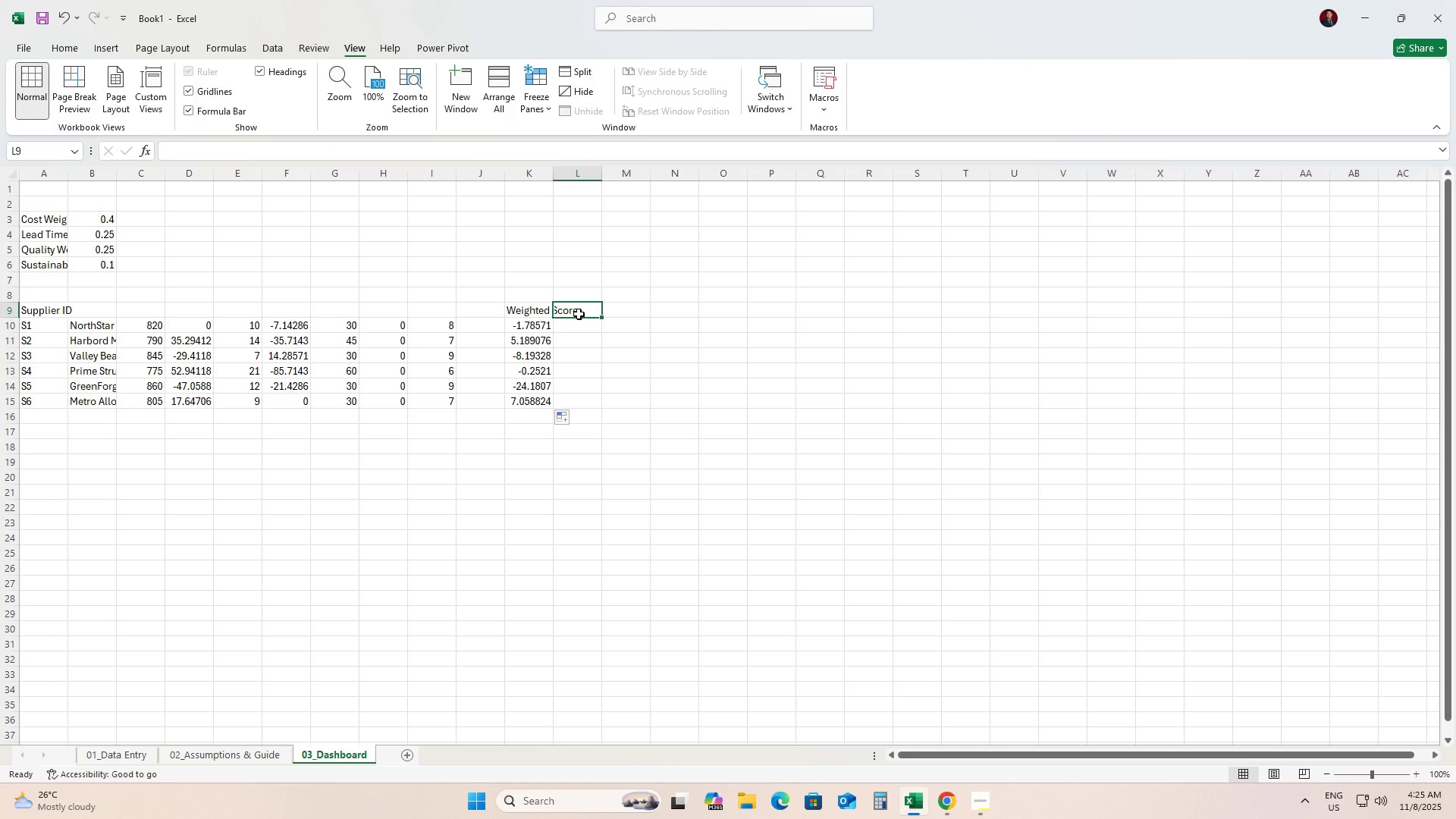 
double_click([579, 314])
 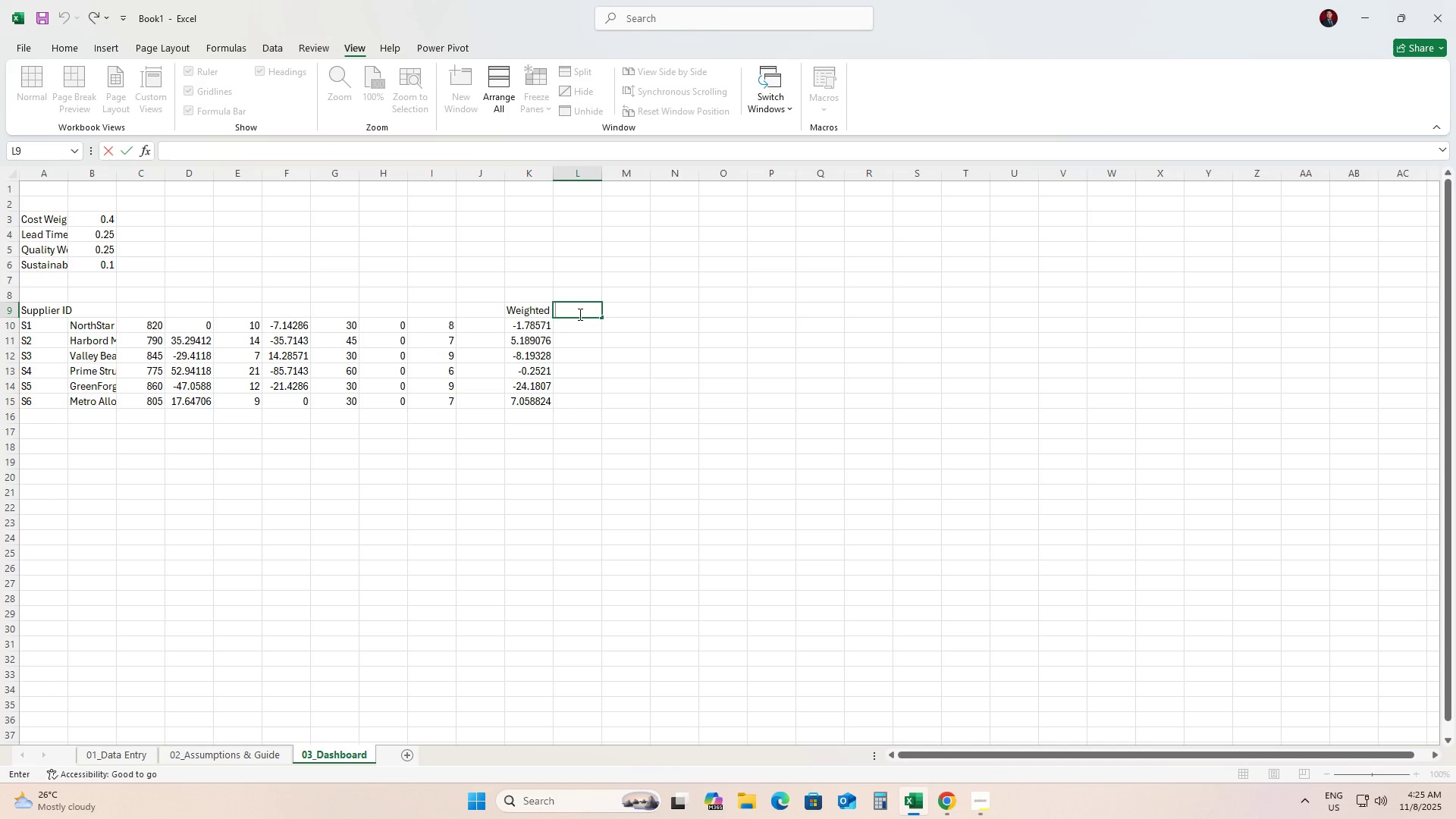 
type(RANK)
 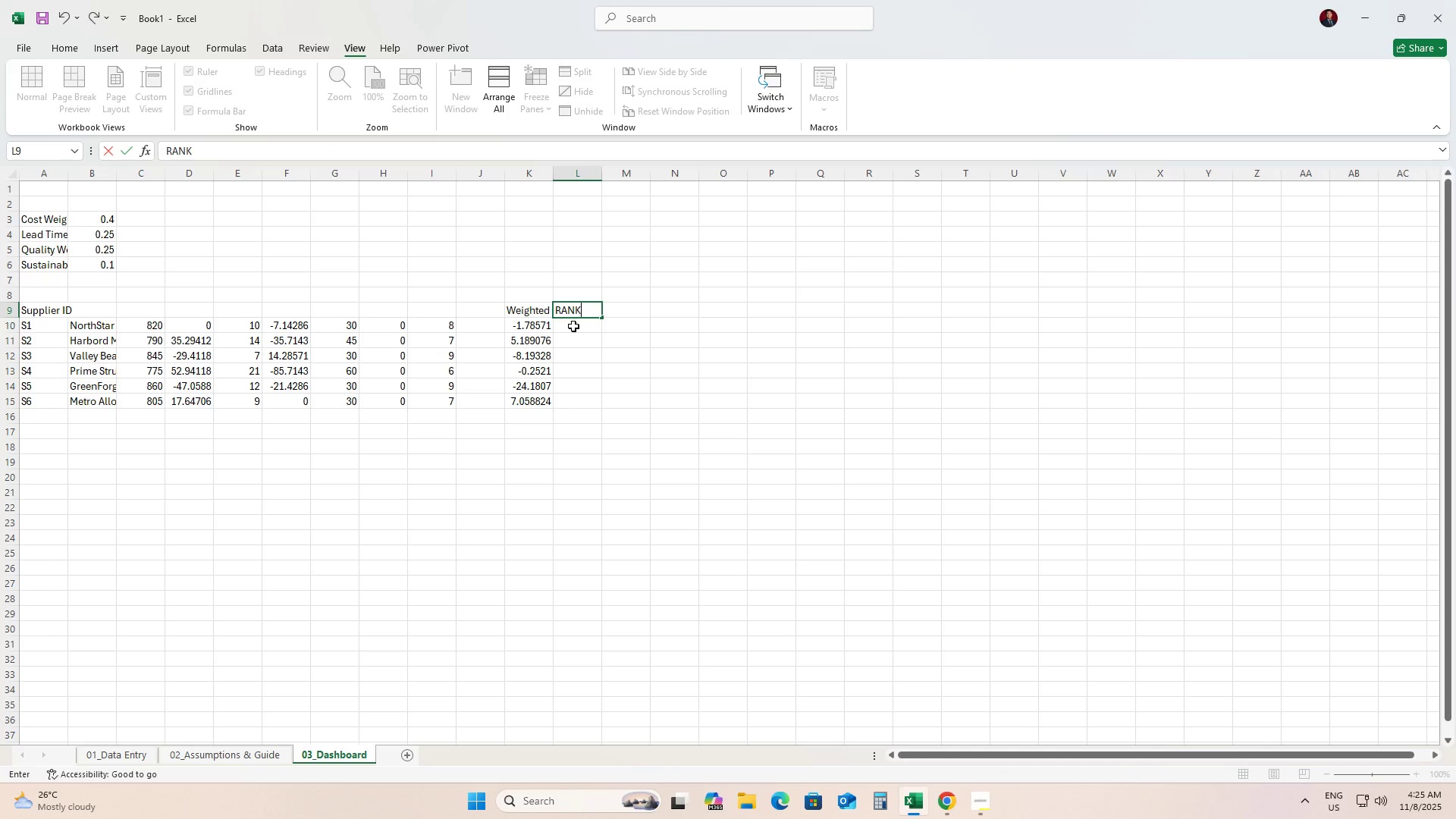 
left_click([571, 330])
 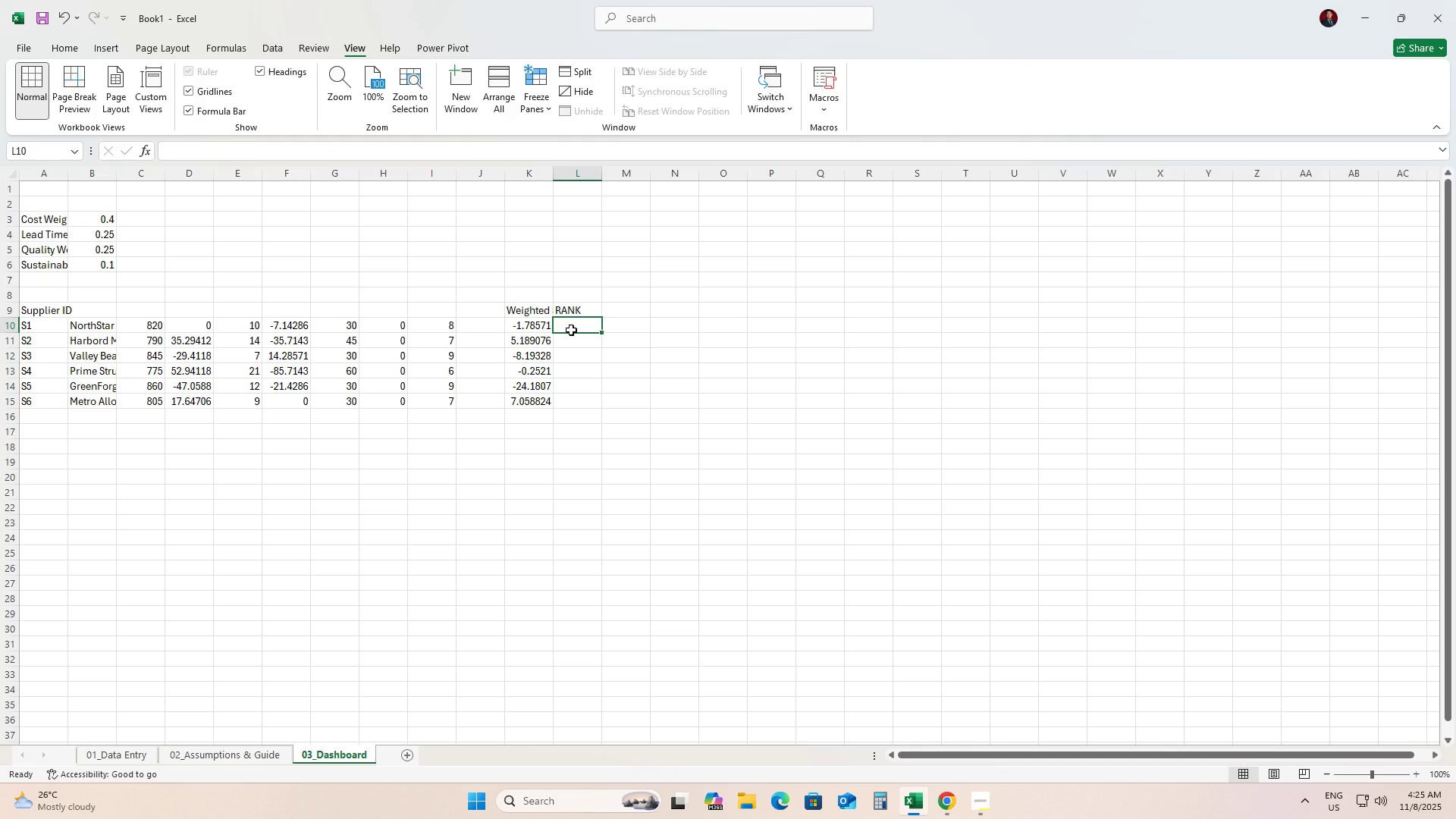 
type(=RANK)
key(Tab)
type(=Rank)
 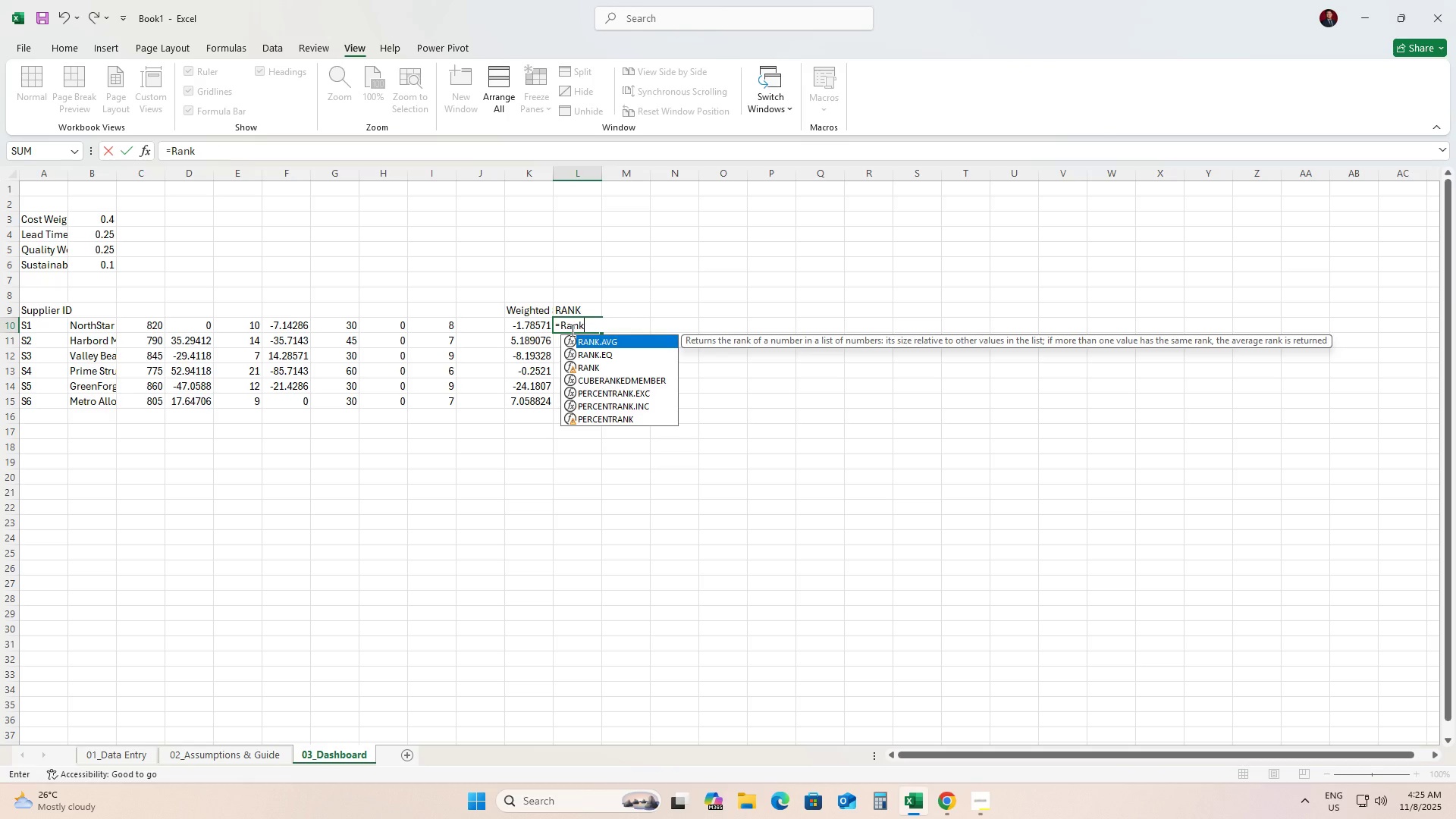 
 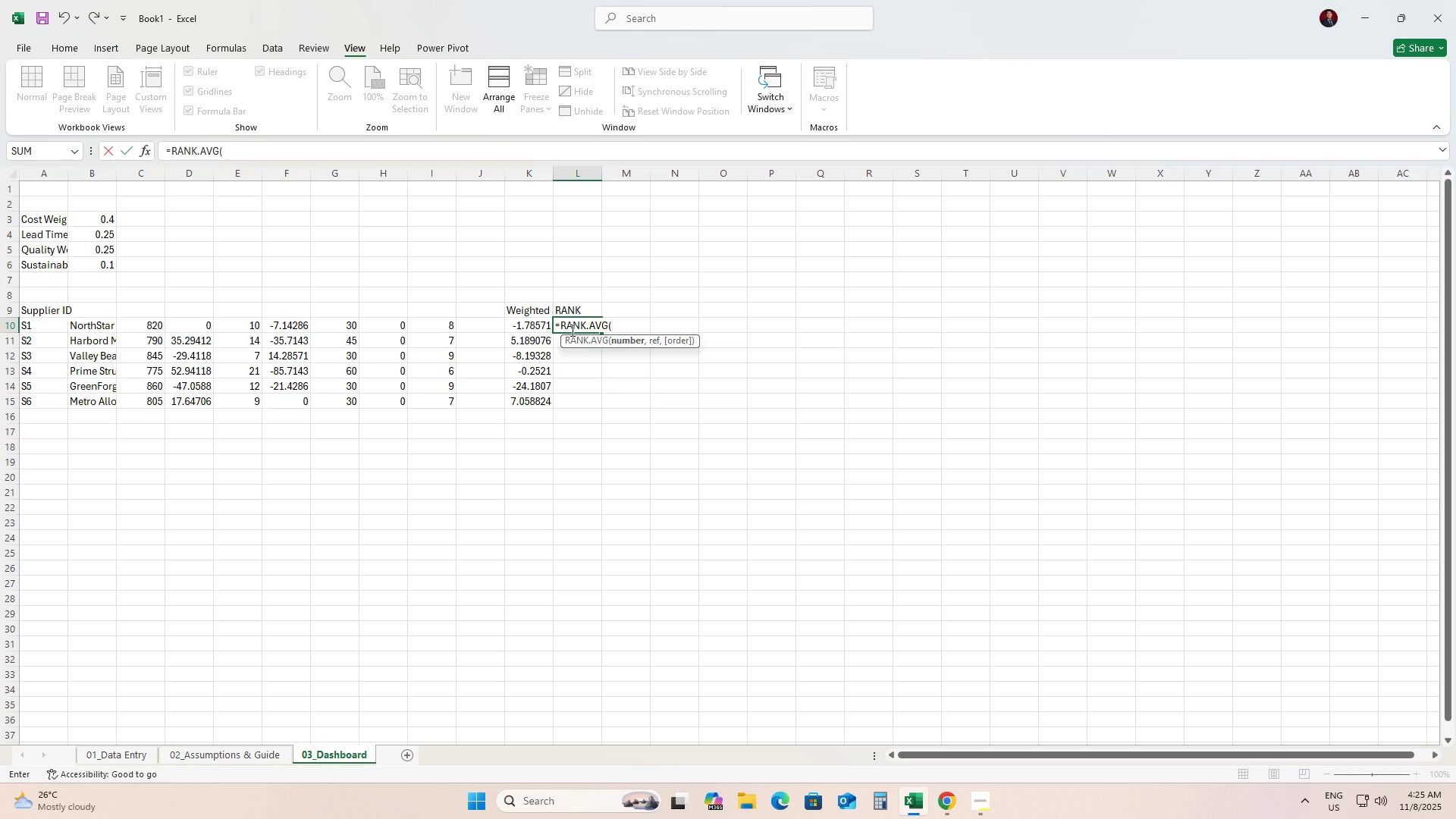 
hold_key(key=Backspace, duration=0.8)
 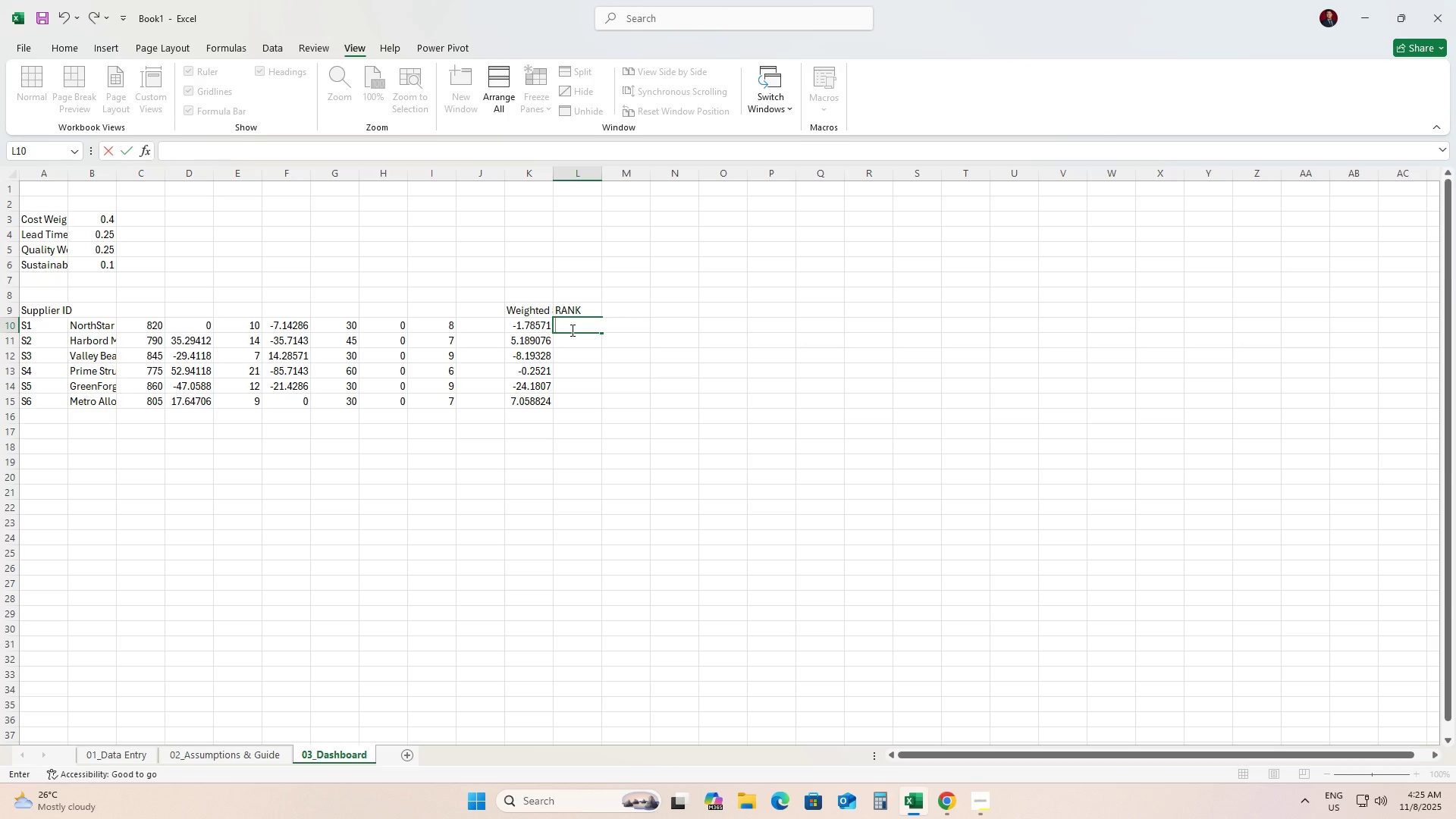 
key(ArrowDown)
 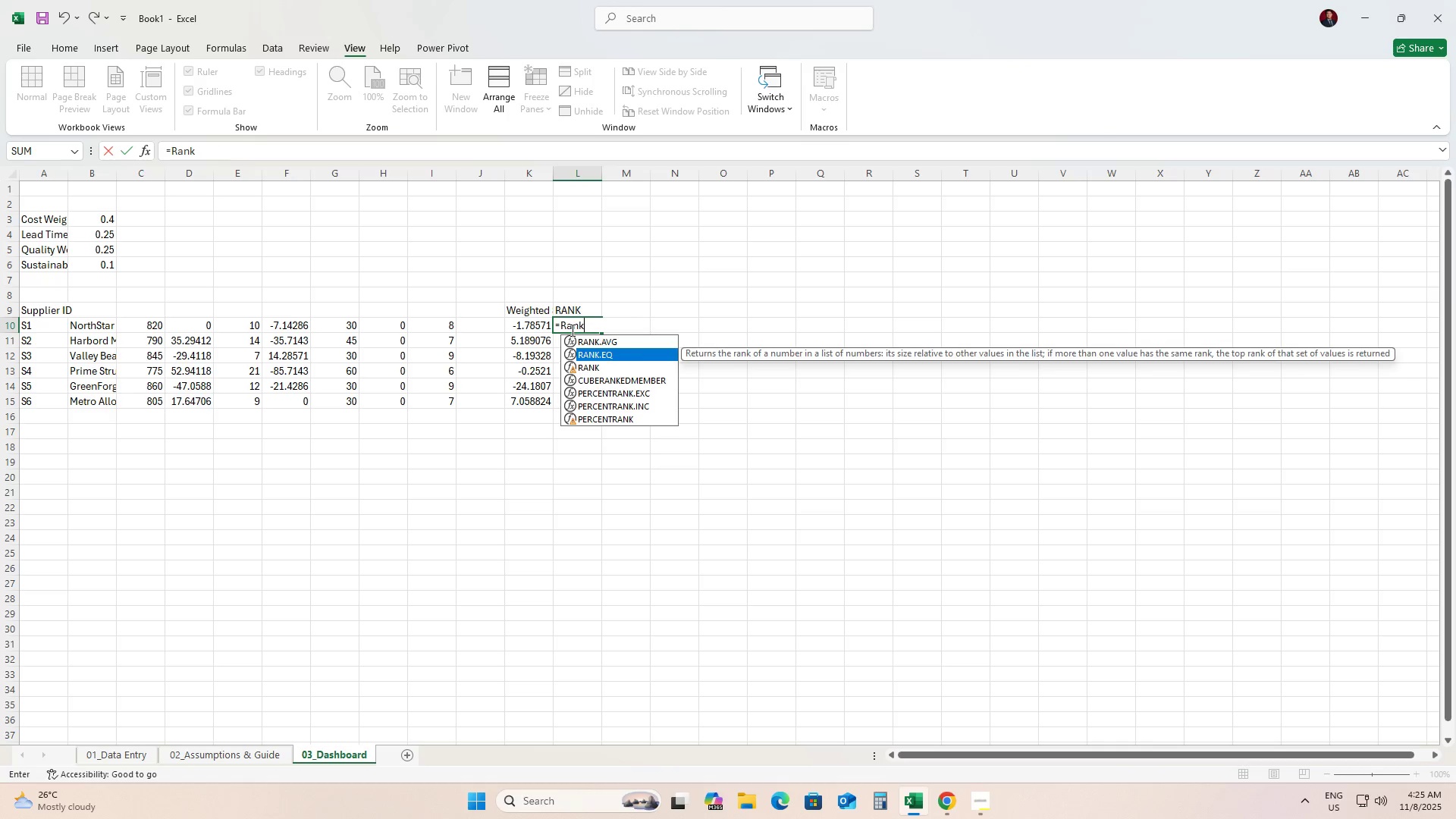 
key(ArrowDown)
 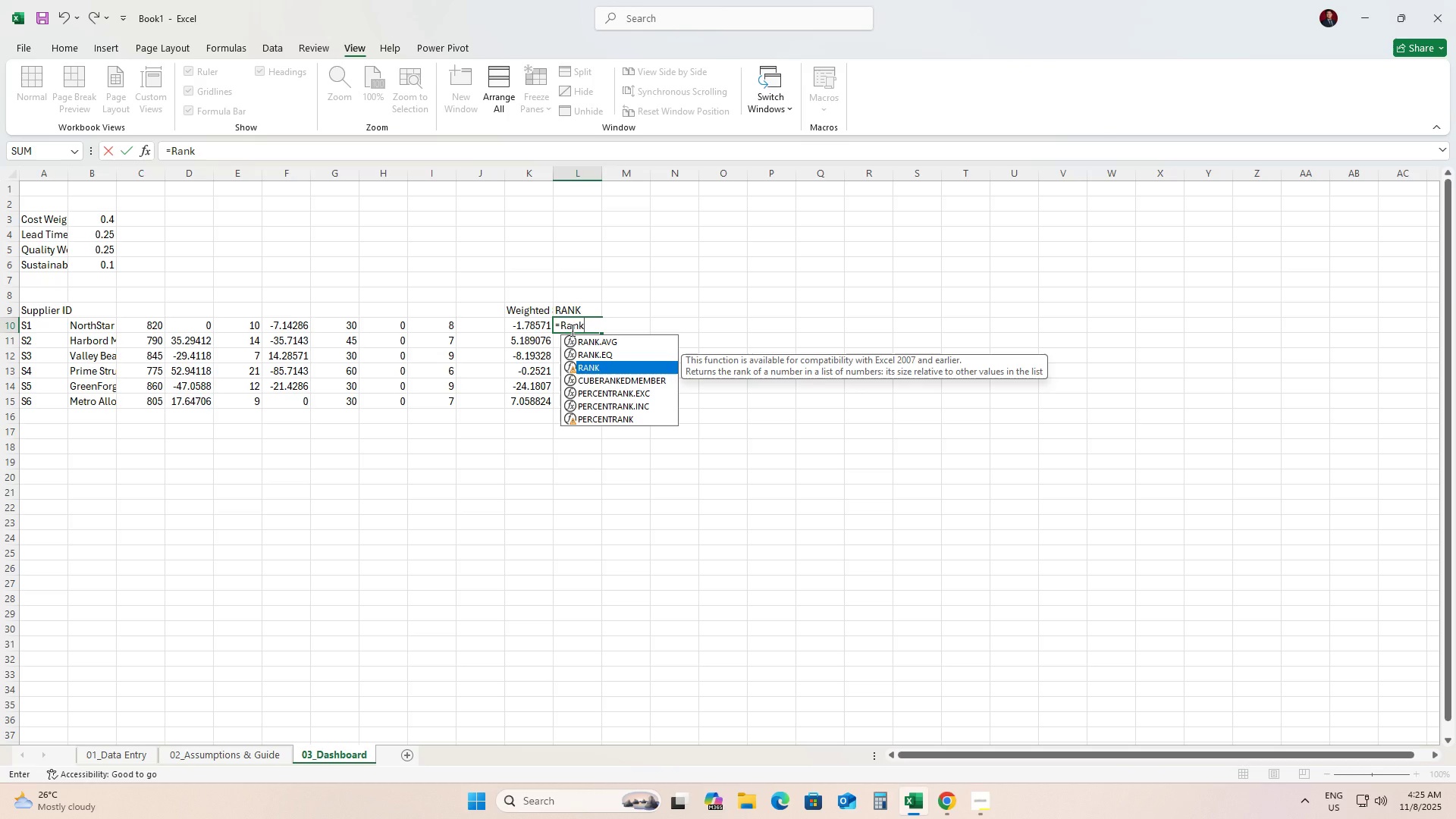 
key(Tab)
 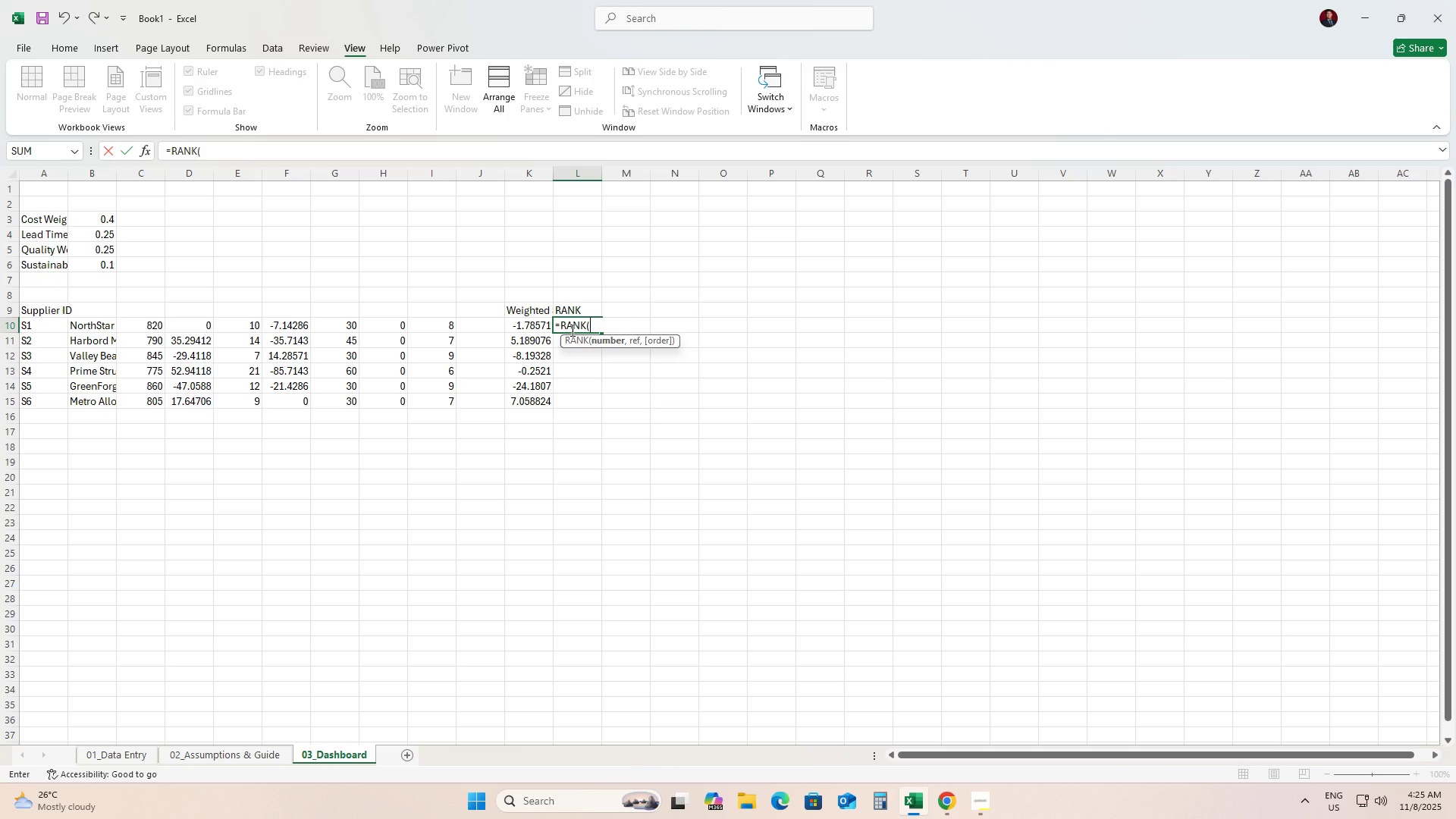 
wait(5.25)
 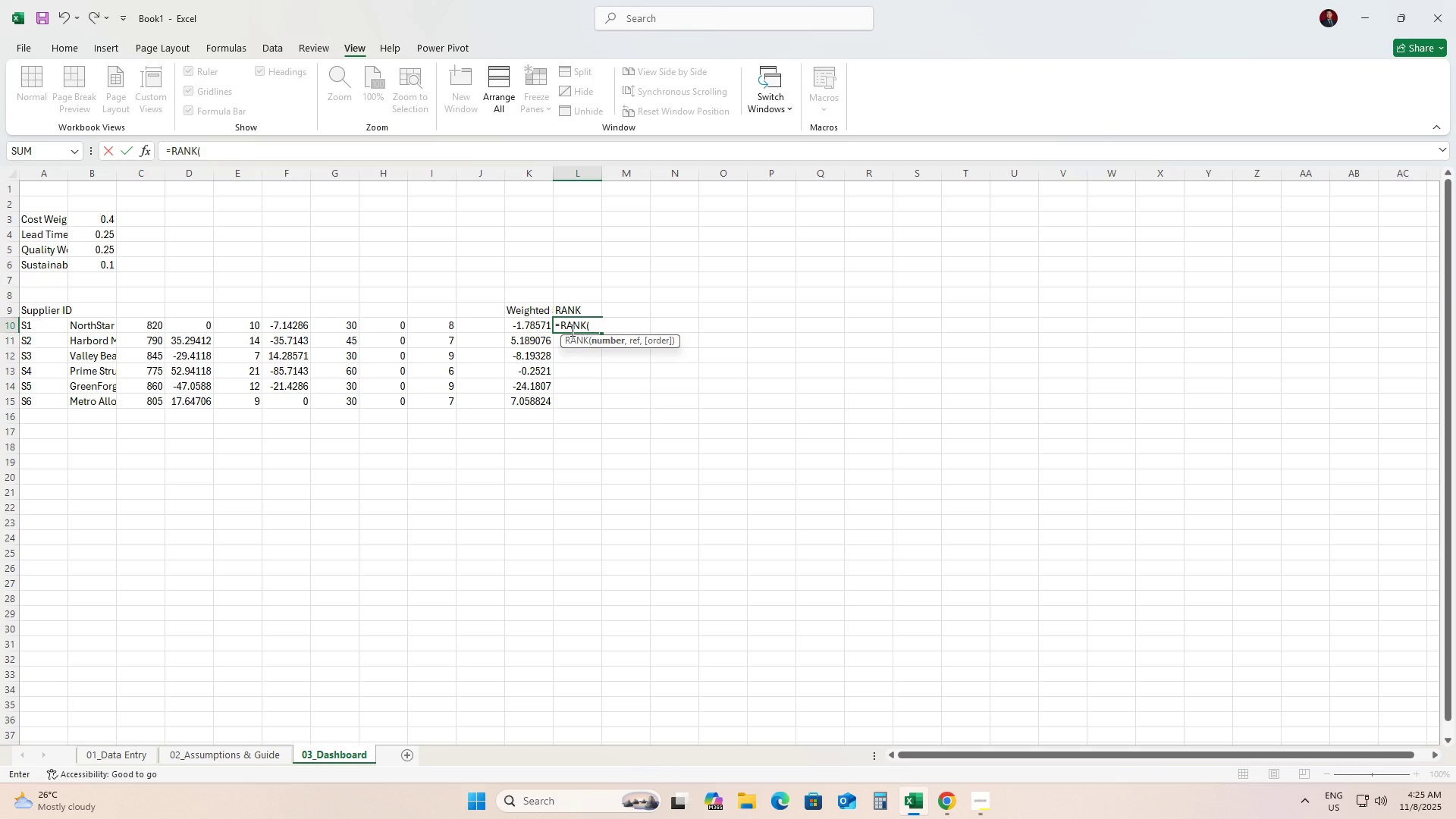 
key(Backspace)
type(.E)
key(Tab)
type(k)
key(Backspace)
type(K10,)
 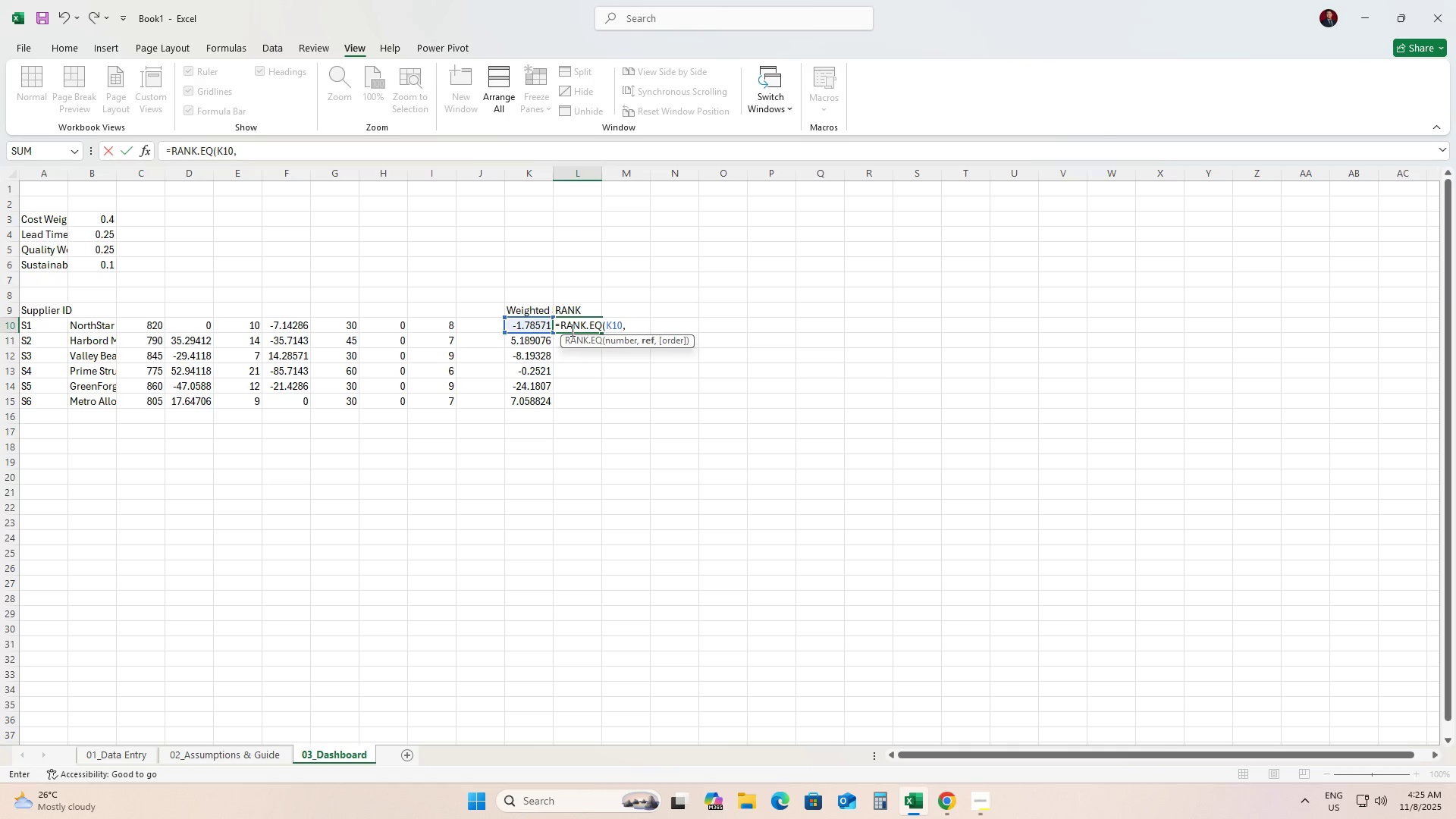 
hold_key(key=ShiftRight, duration=1.53)
 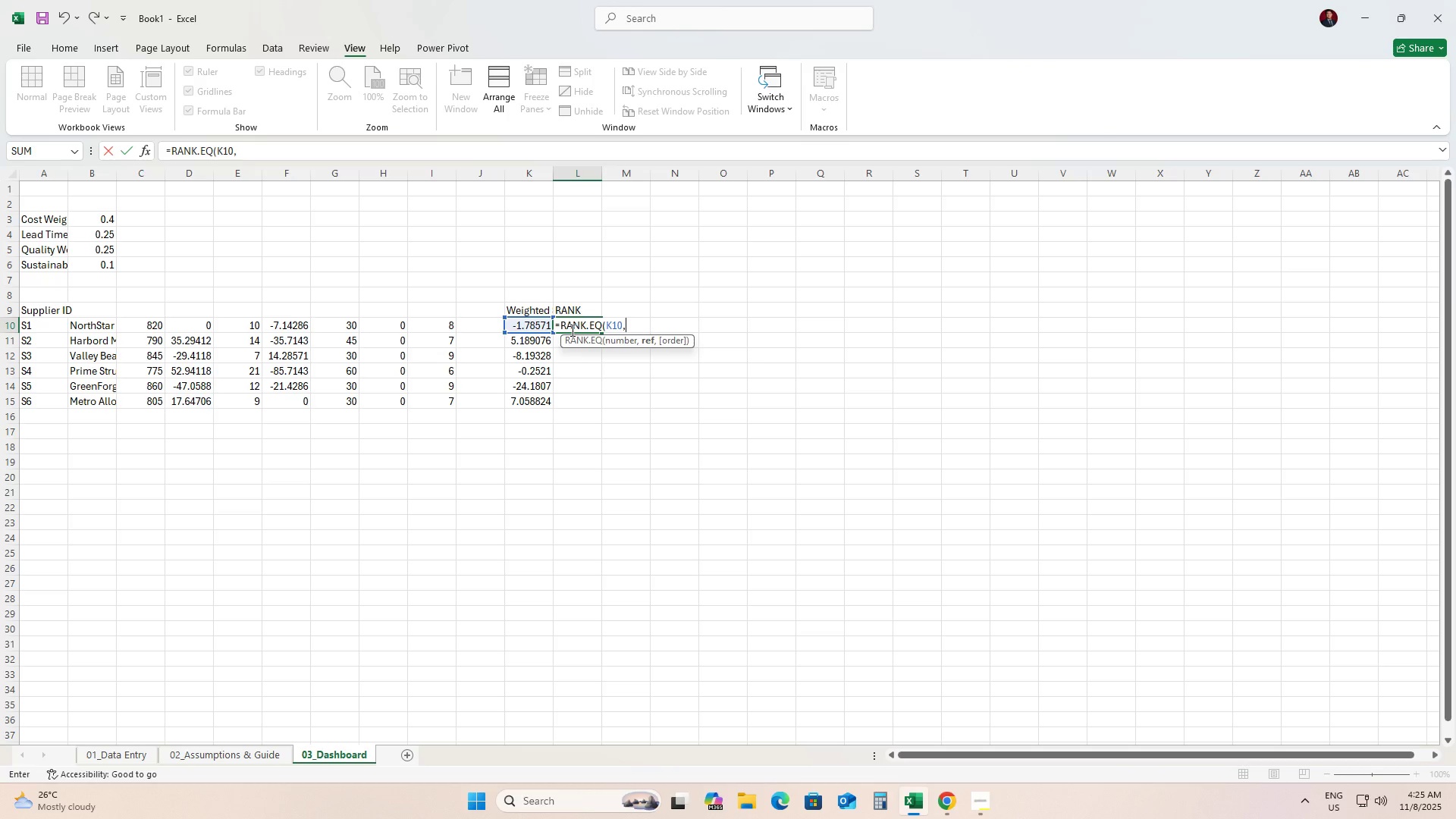 
type($K$)
 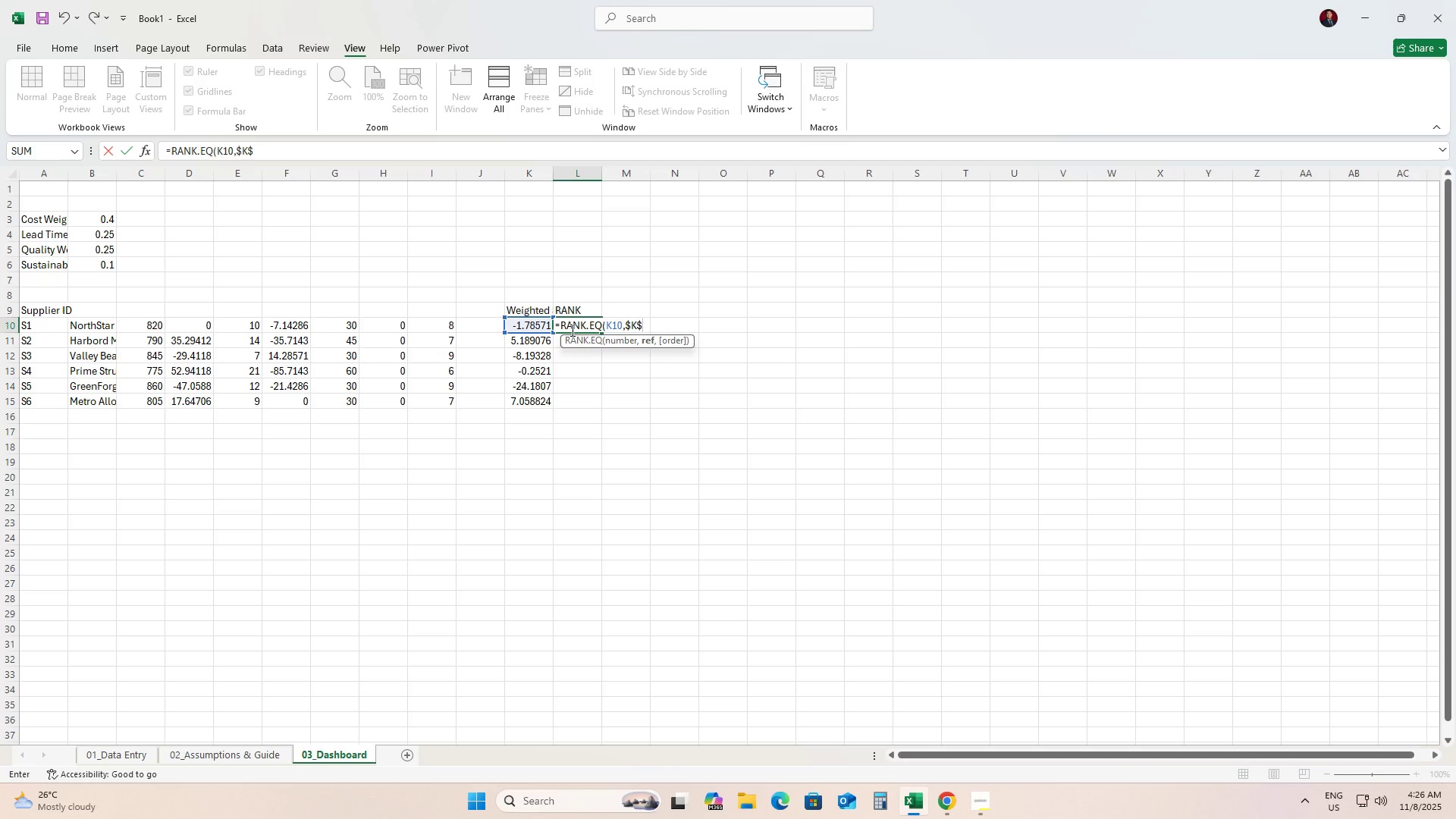 
wait(7.54)
 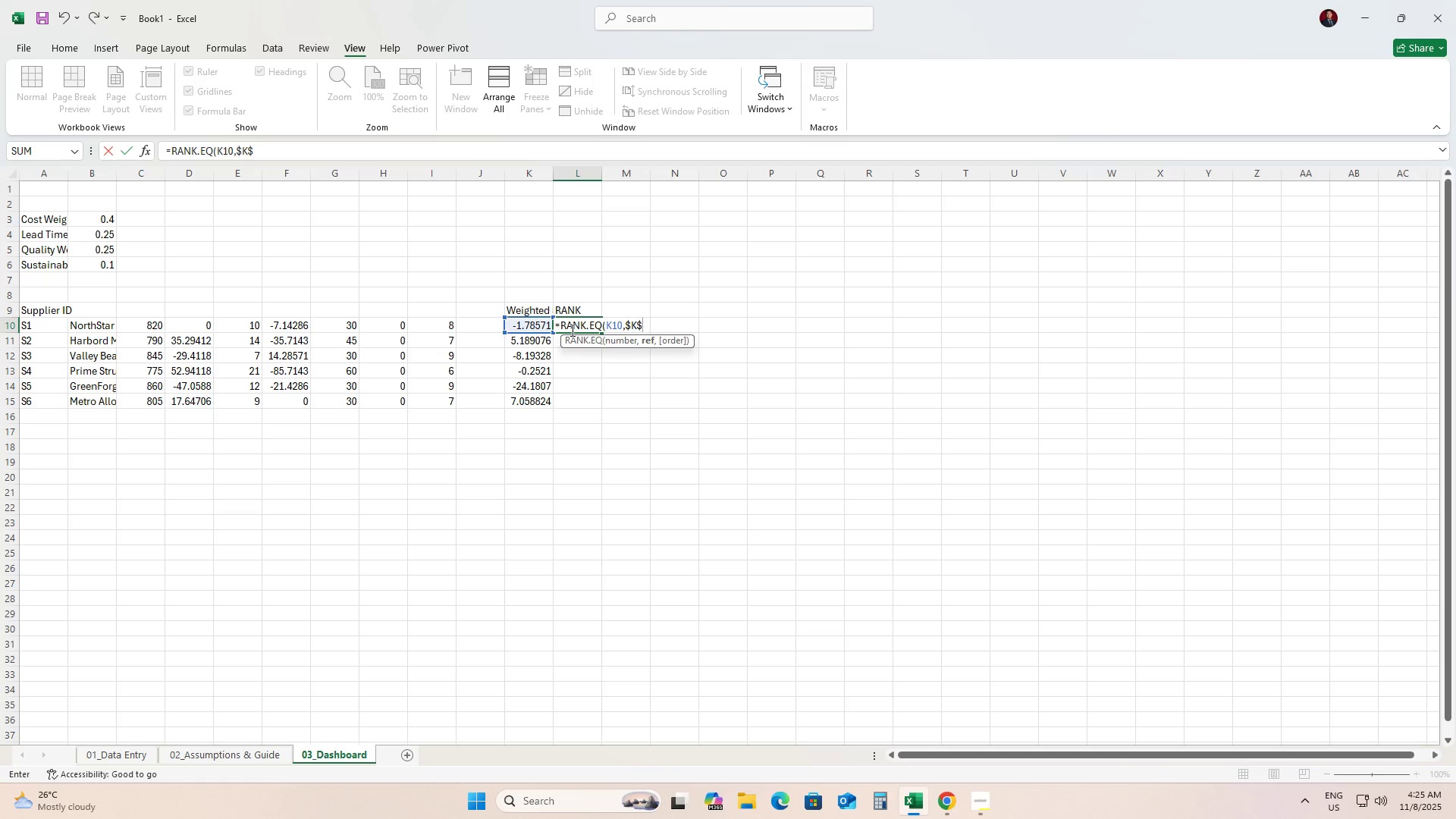 
type(10:)
 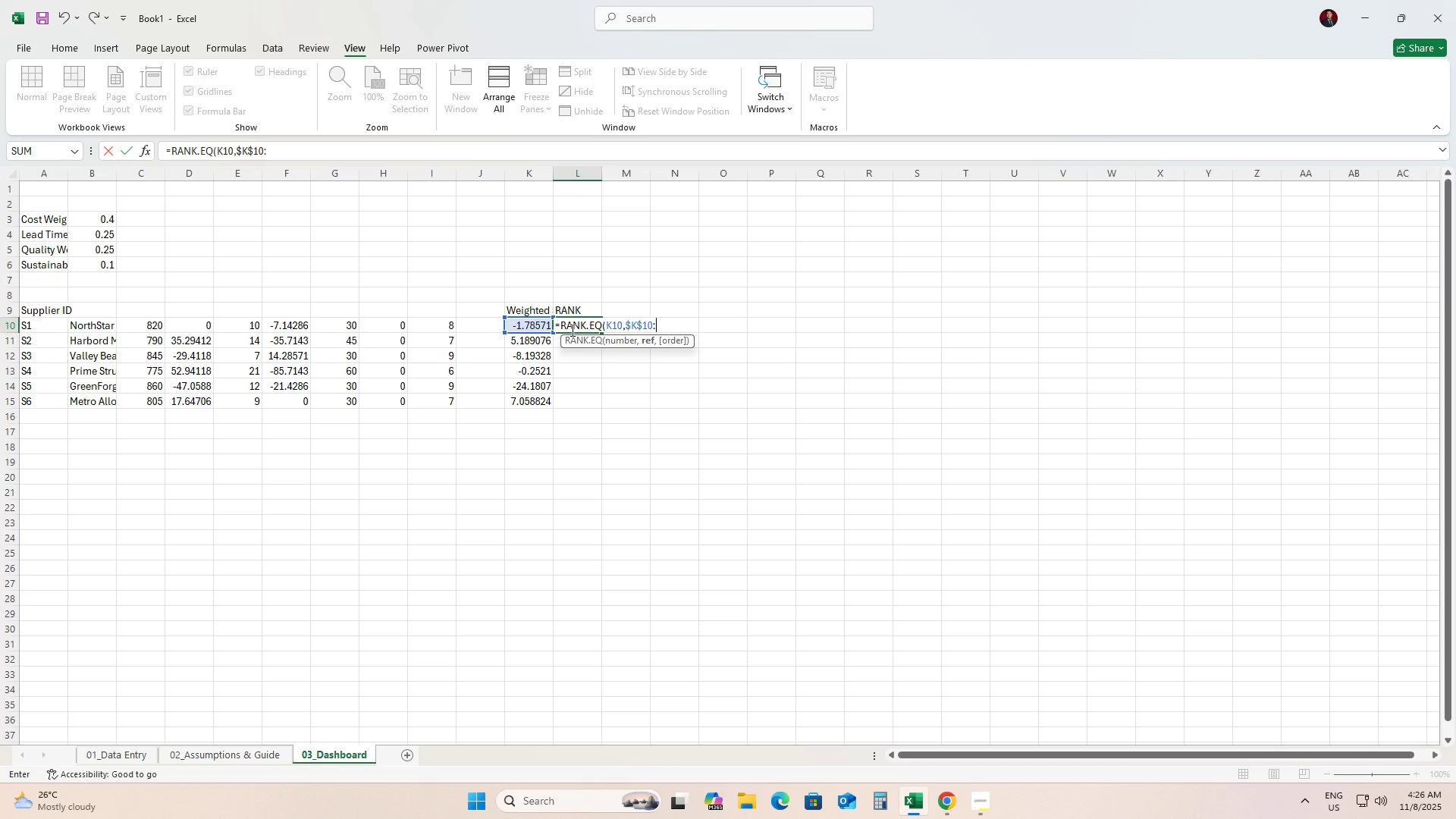 
hold_key(key=ShiftRight, duration=1.5)
 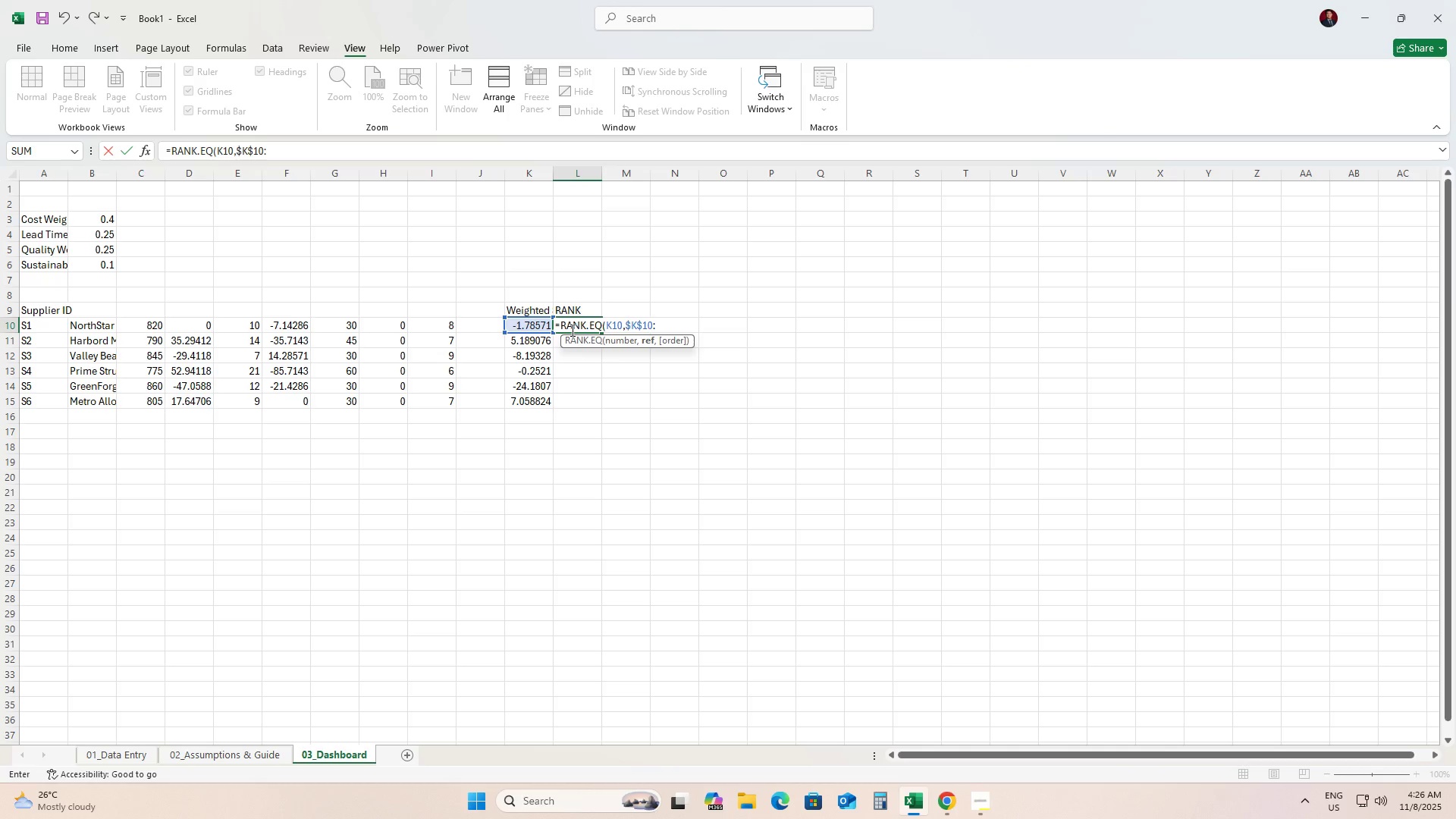 
hold_key(key=ShiftRight, duration=1.51)
 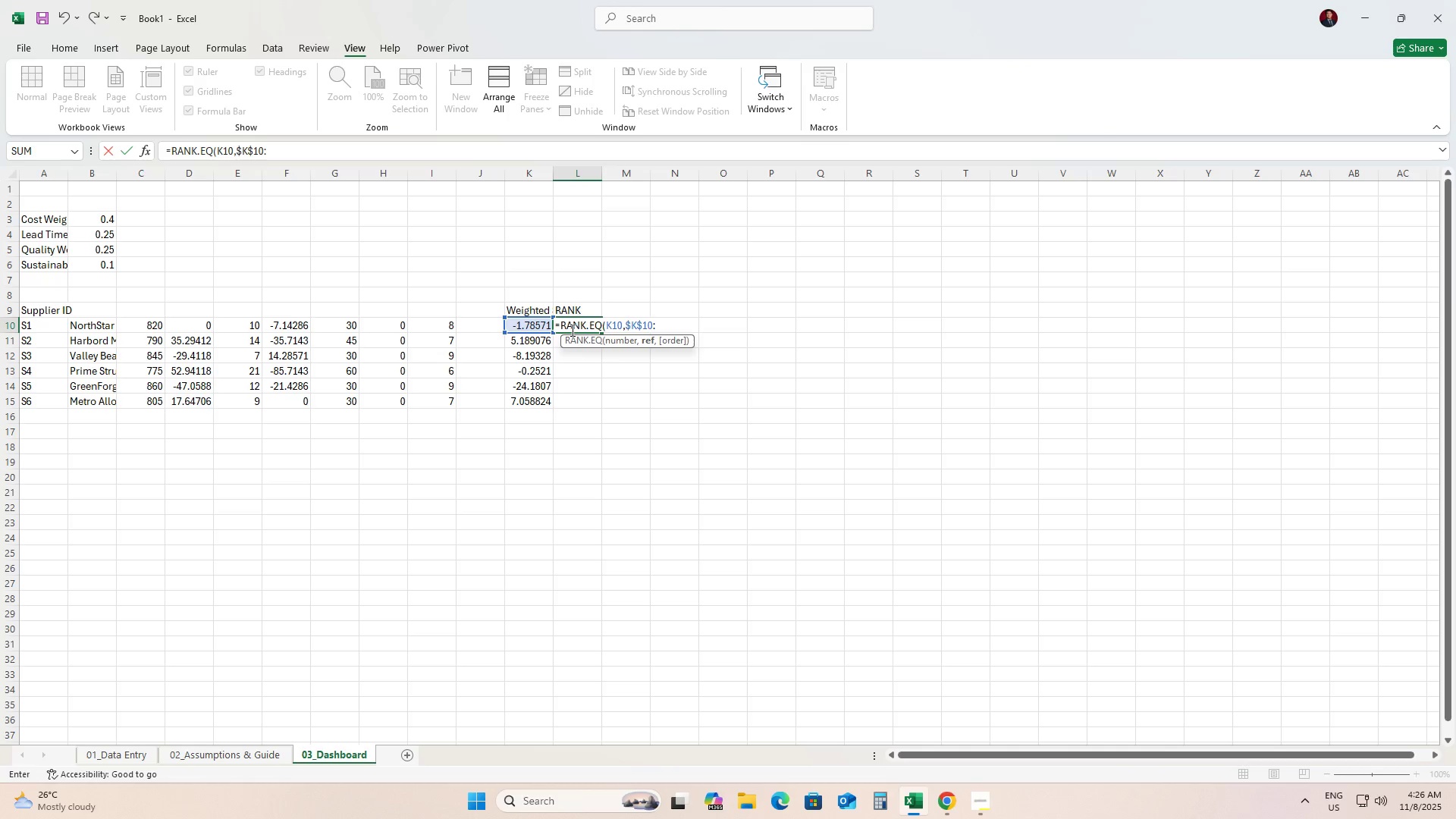 
type($K$15,0))
 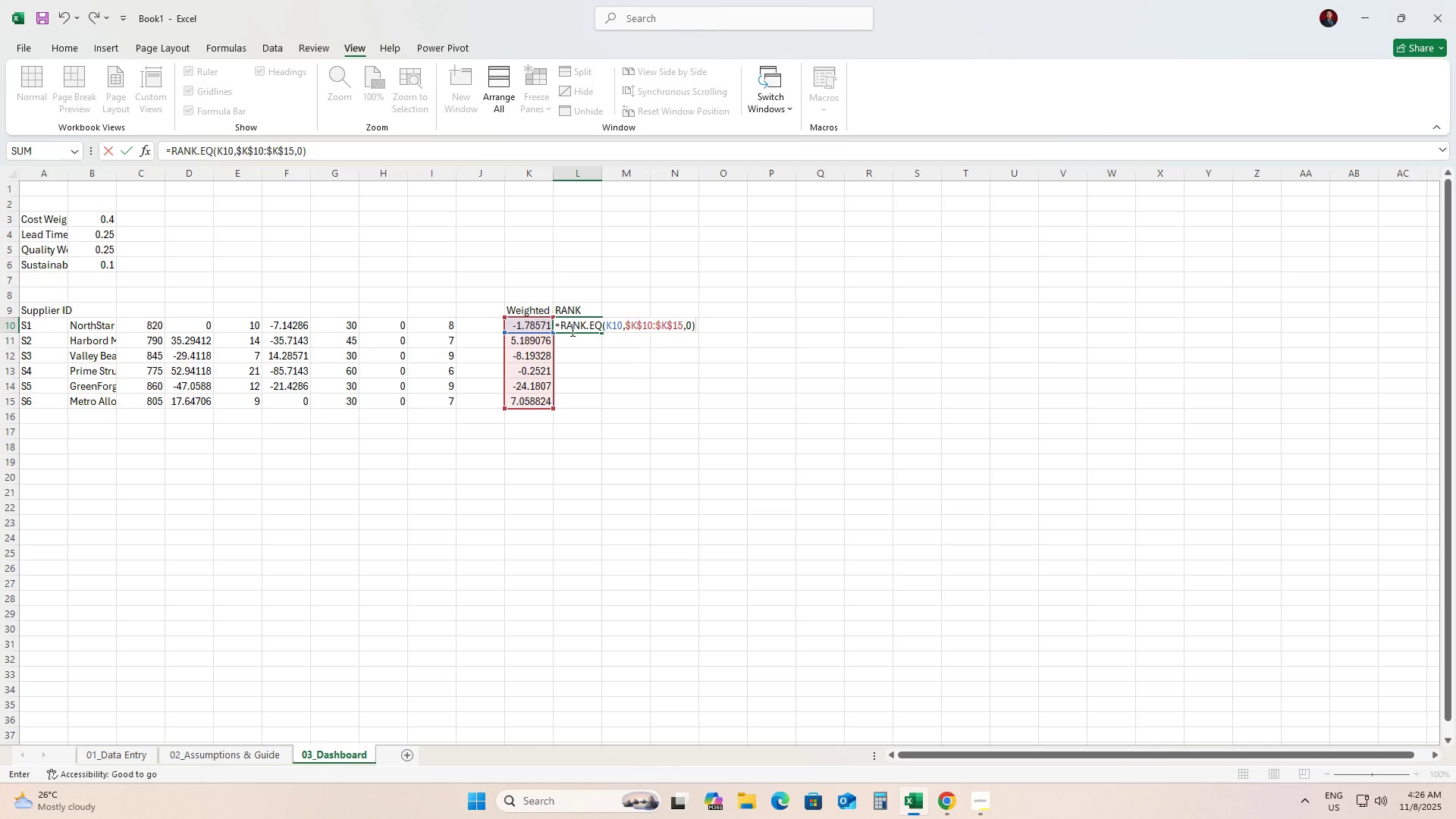 
key(Enter)
 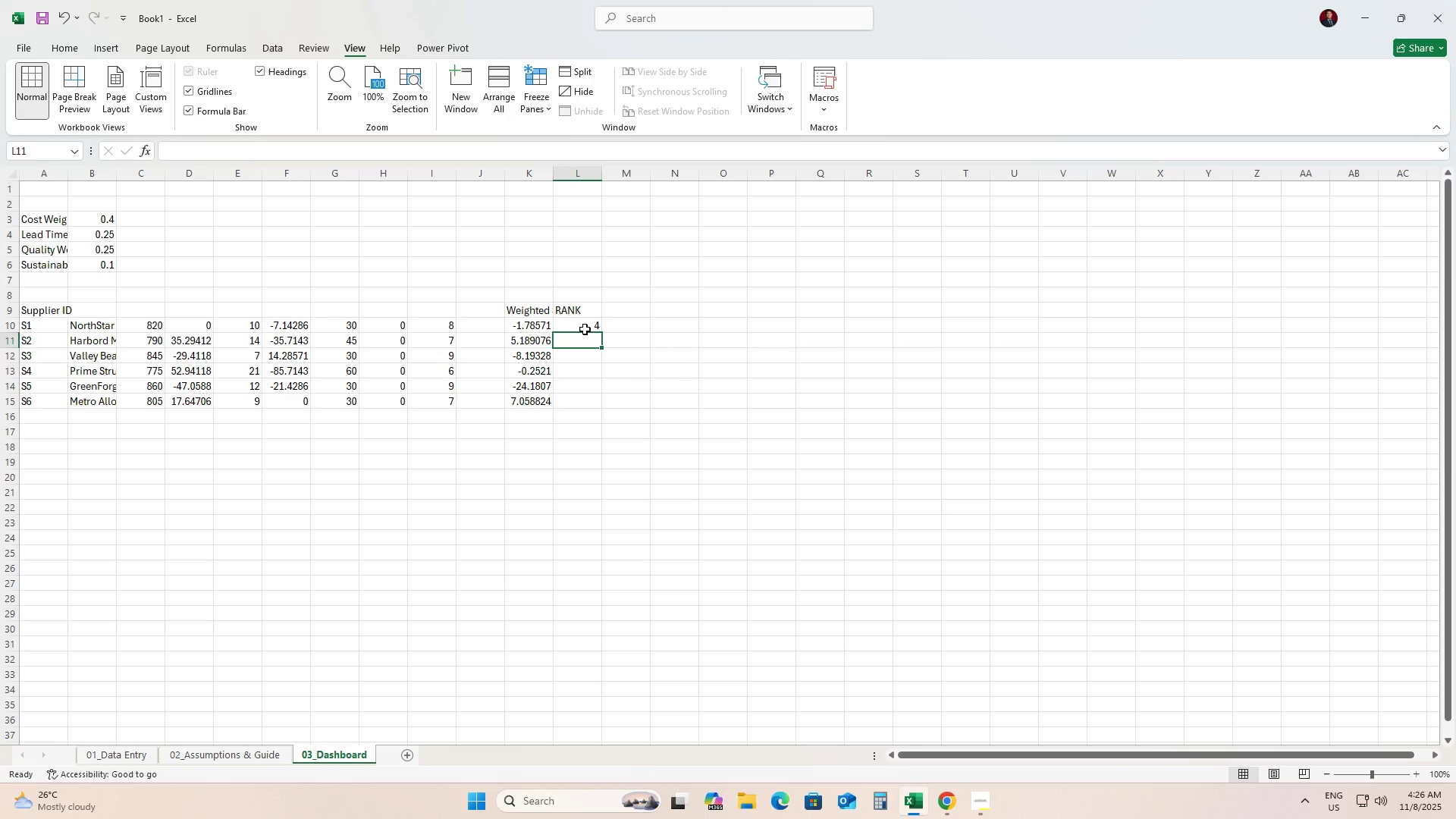 
left_click([585, 329])
 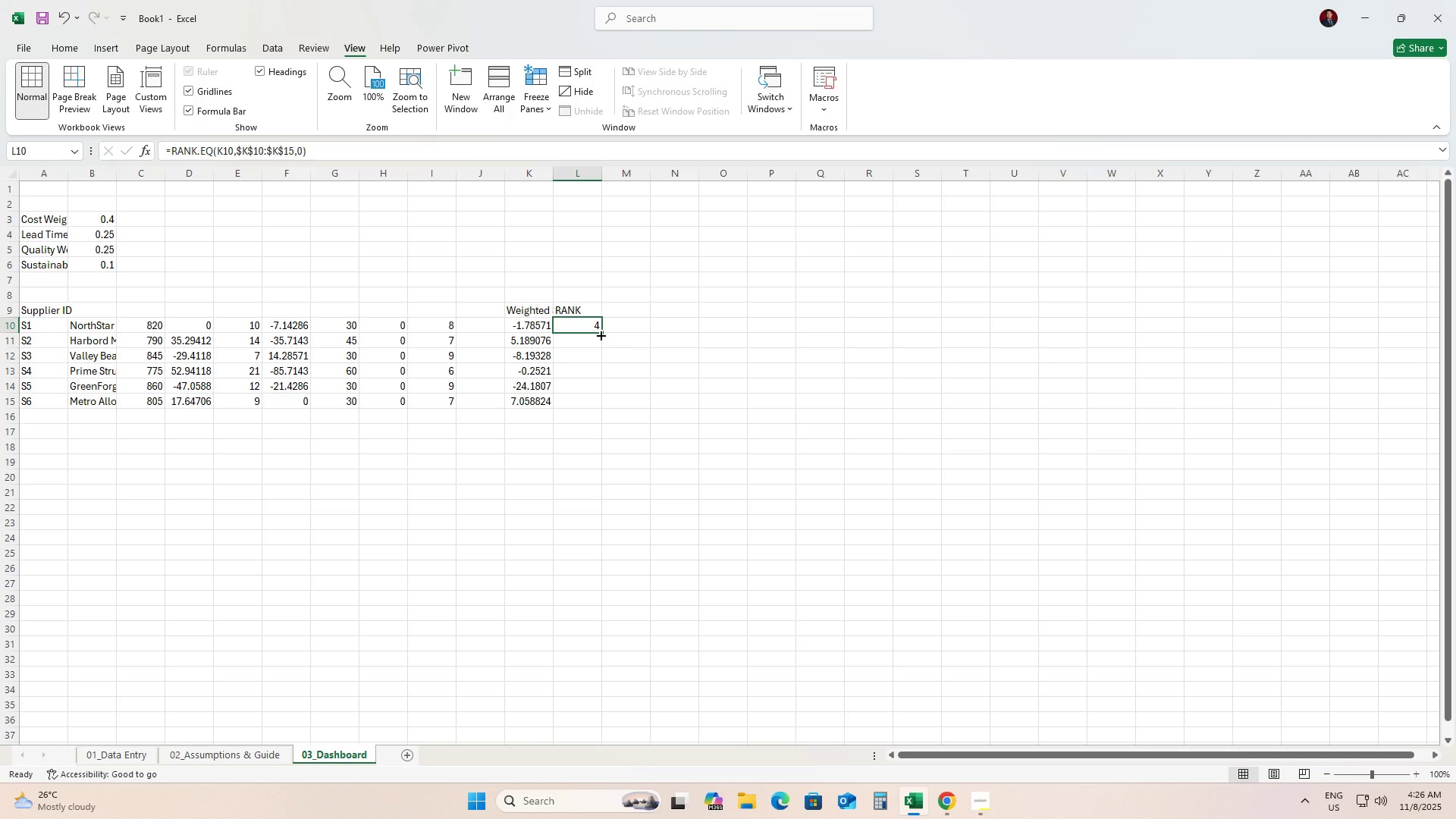 
left_click_drag(start_coordinate=[600, 334], to_coordinate=[593, 402])
 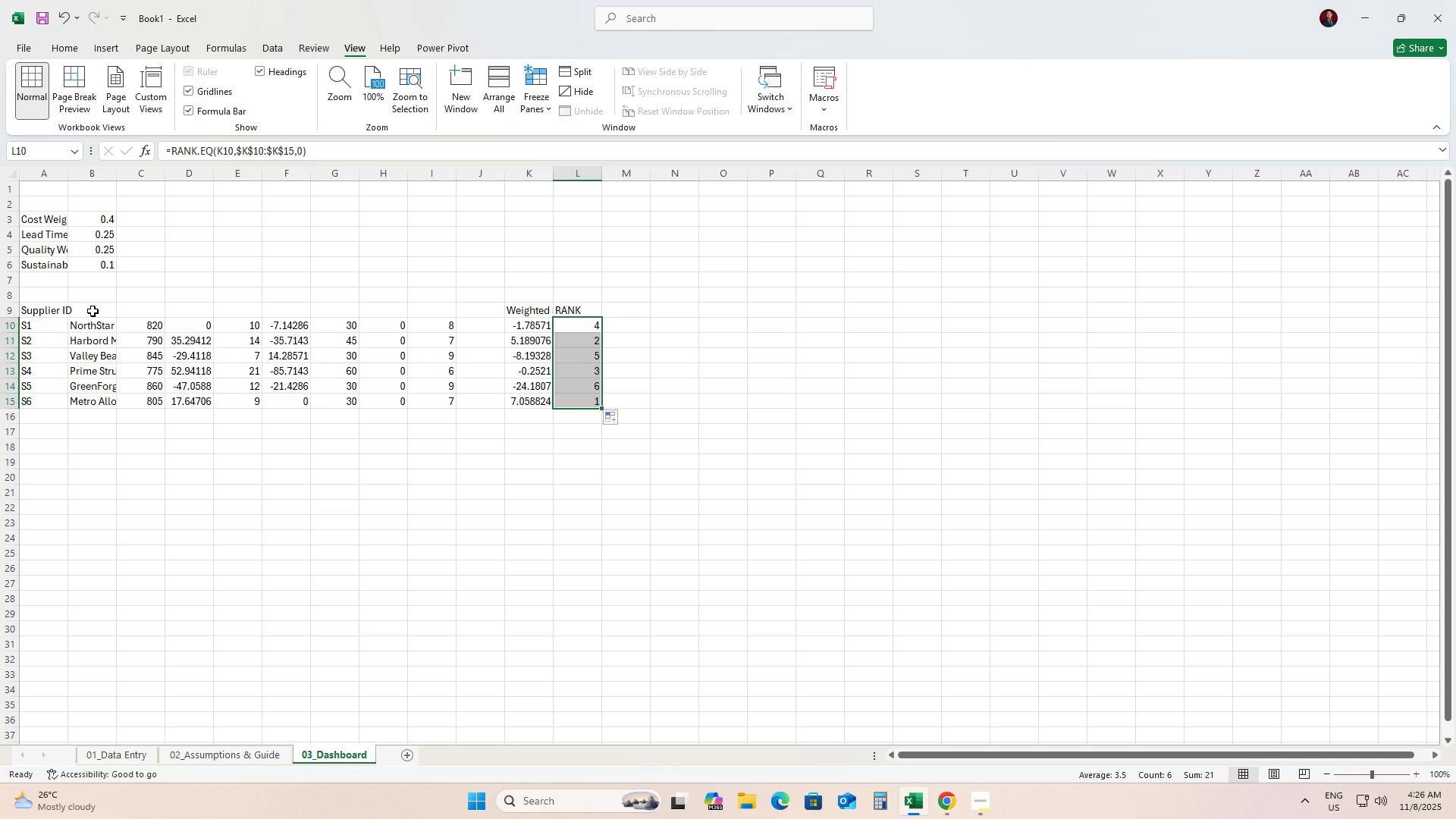 
wait(16.94)
 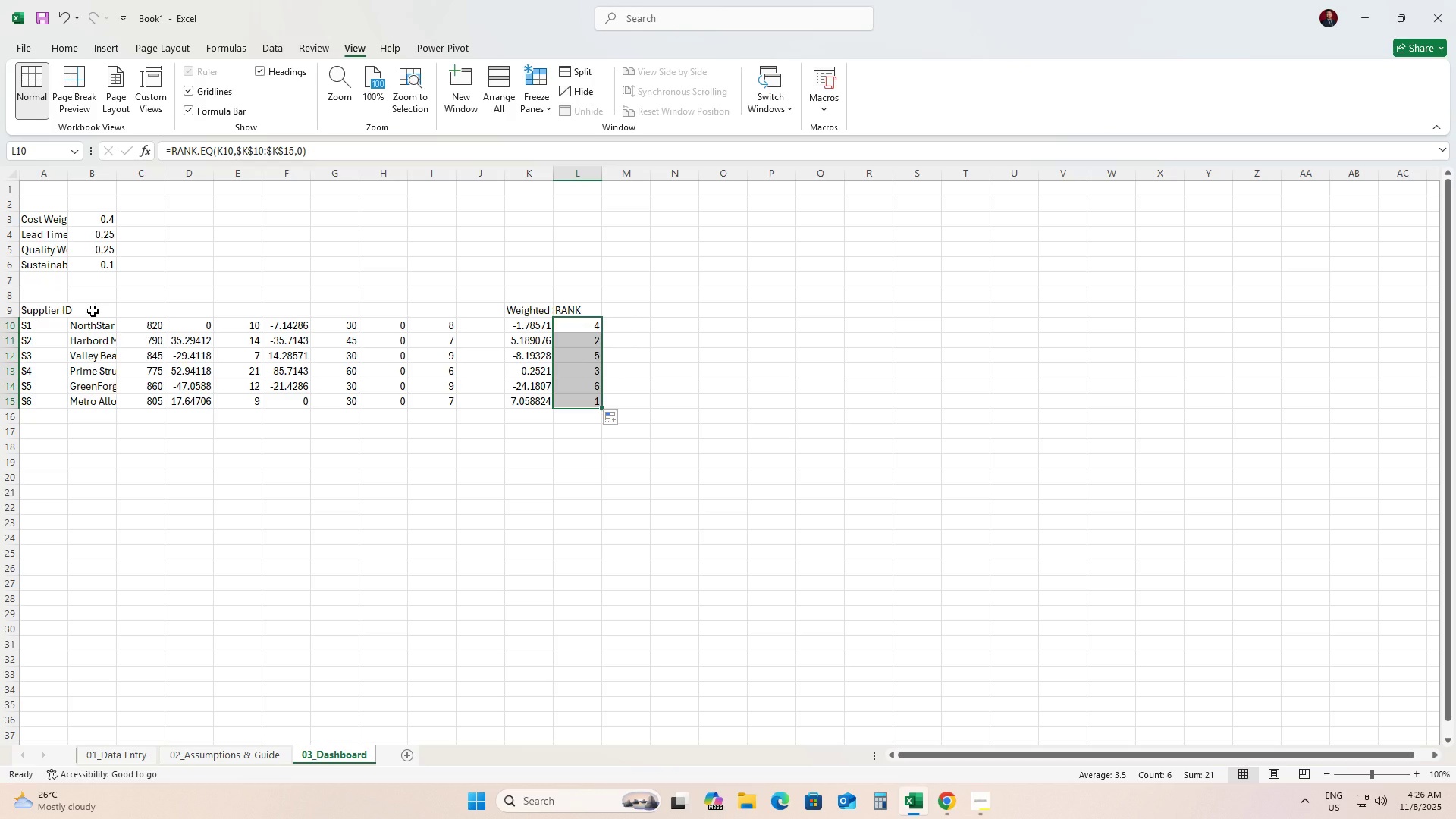 
left_click([481, 317])
 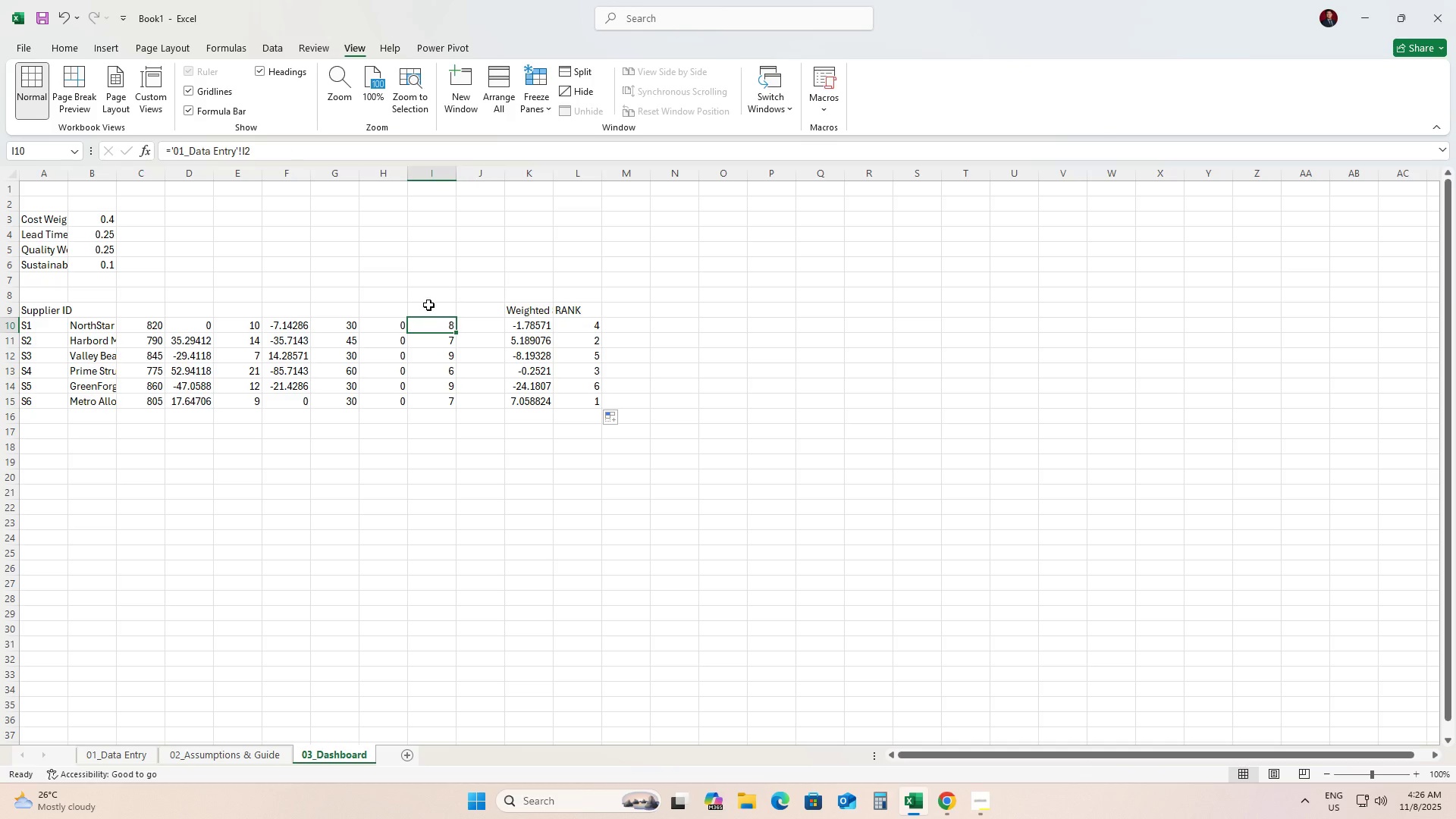 
wait(5.32)
 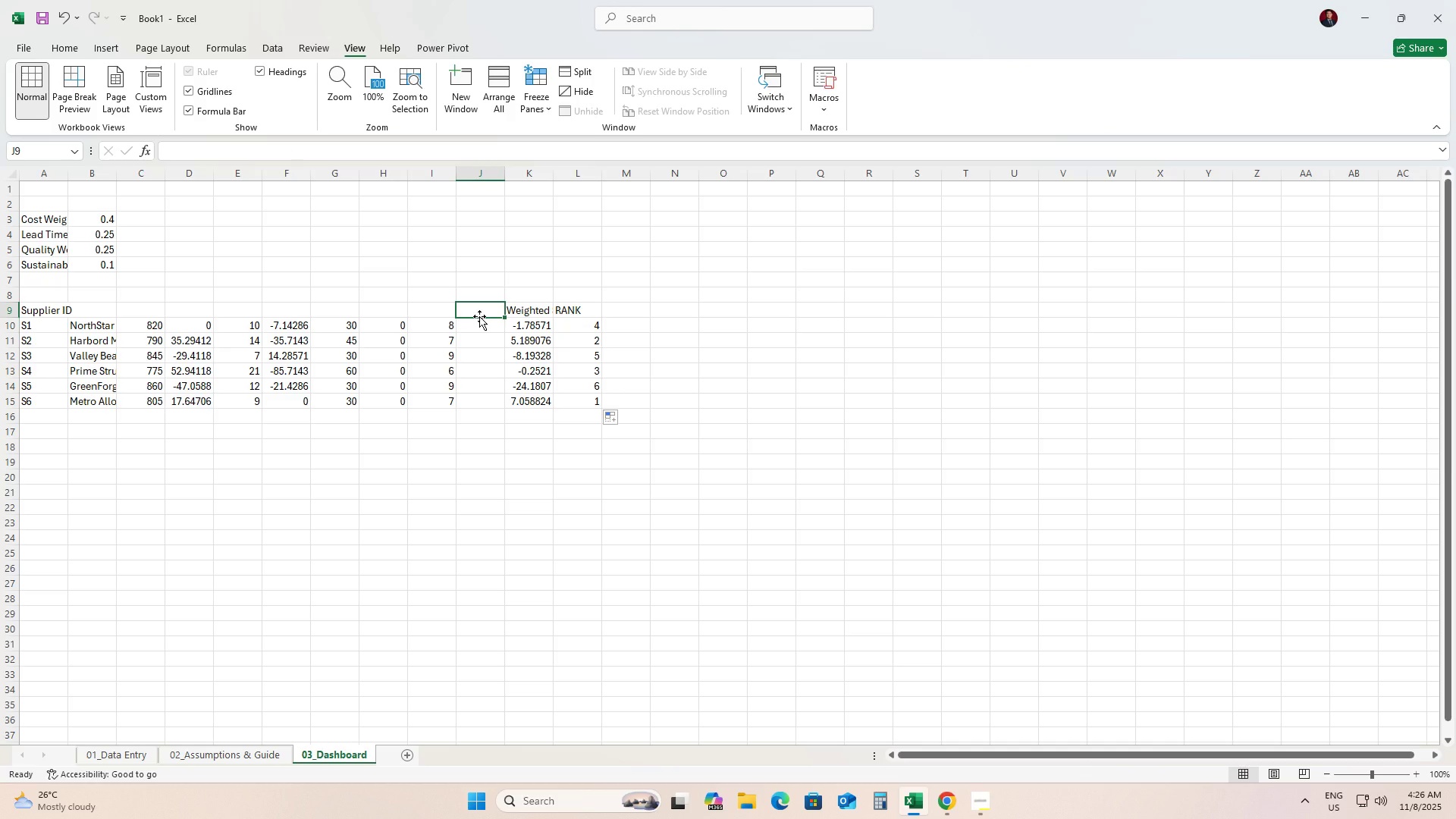 
left_click_drag(start_coordinate=[285, 155], to_coordinate=[291, 212])
 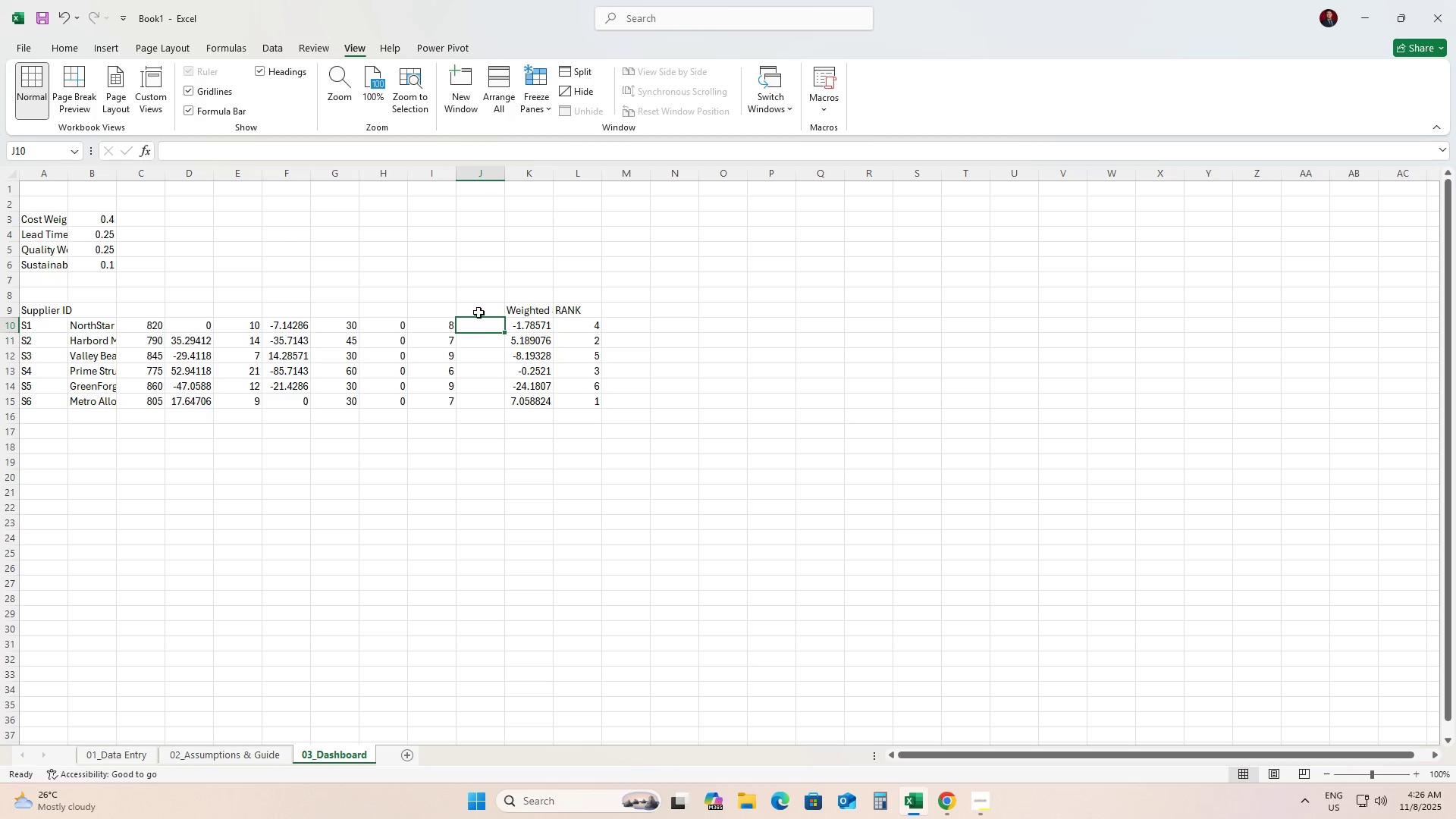 
double_click([478, 306])
 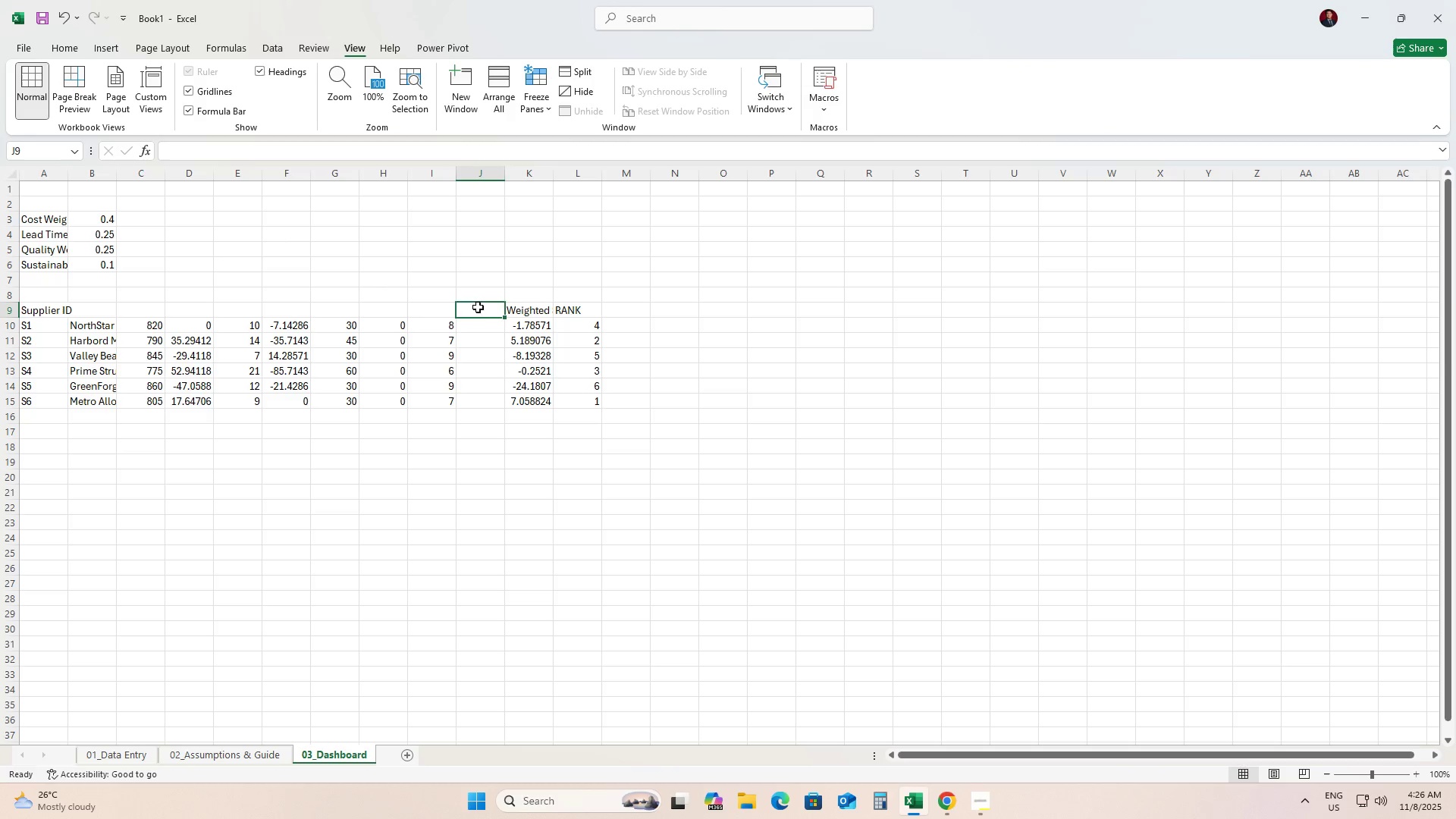 
double_click([478, 307])
 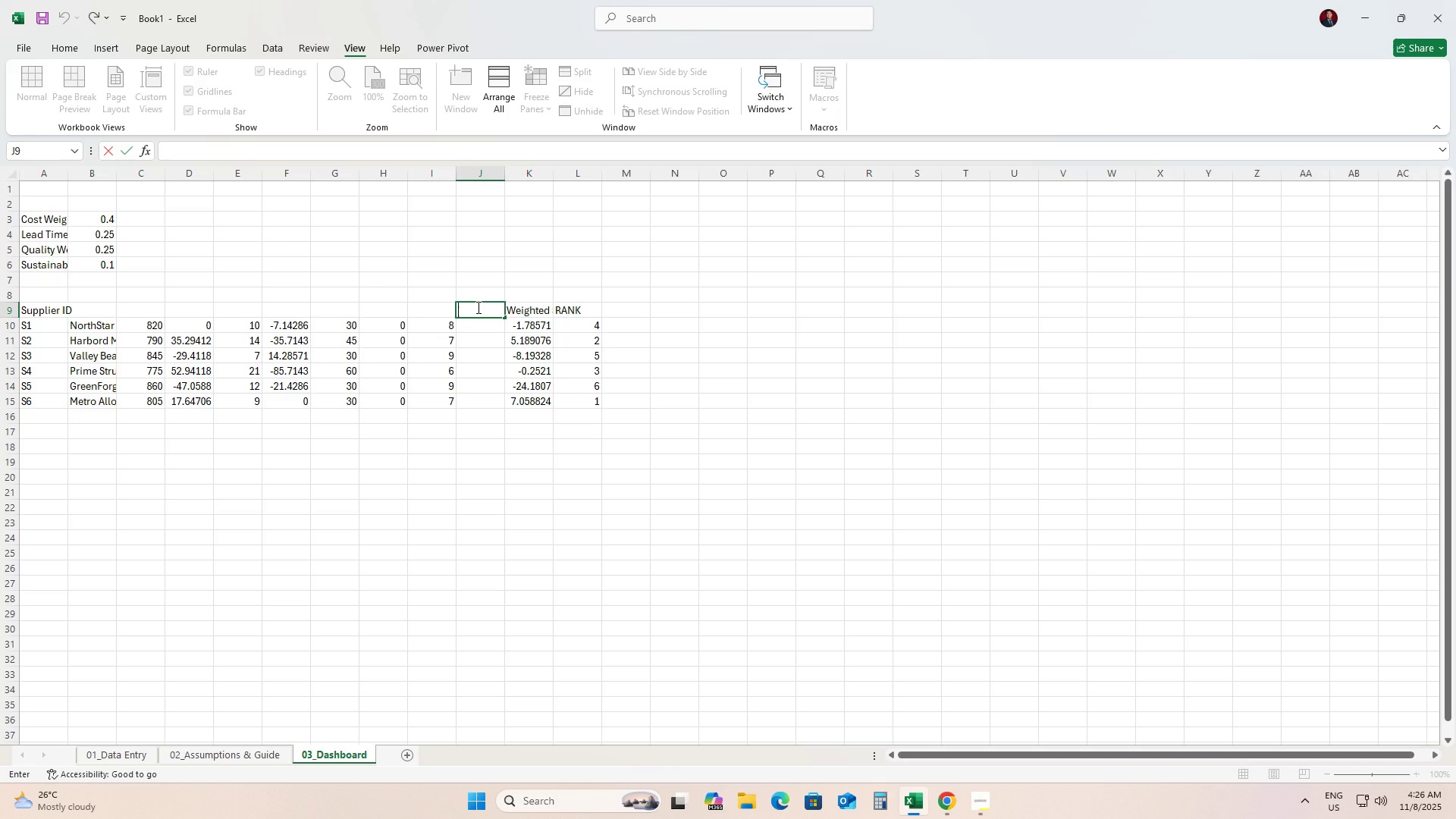 
type(Sustainability Score)
 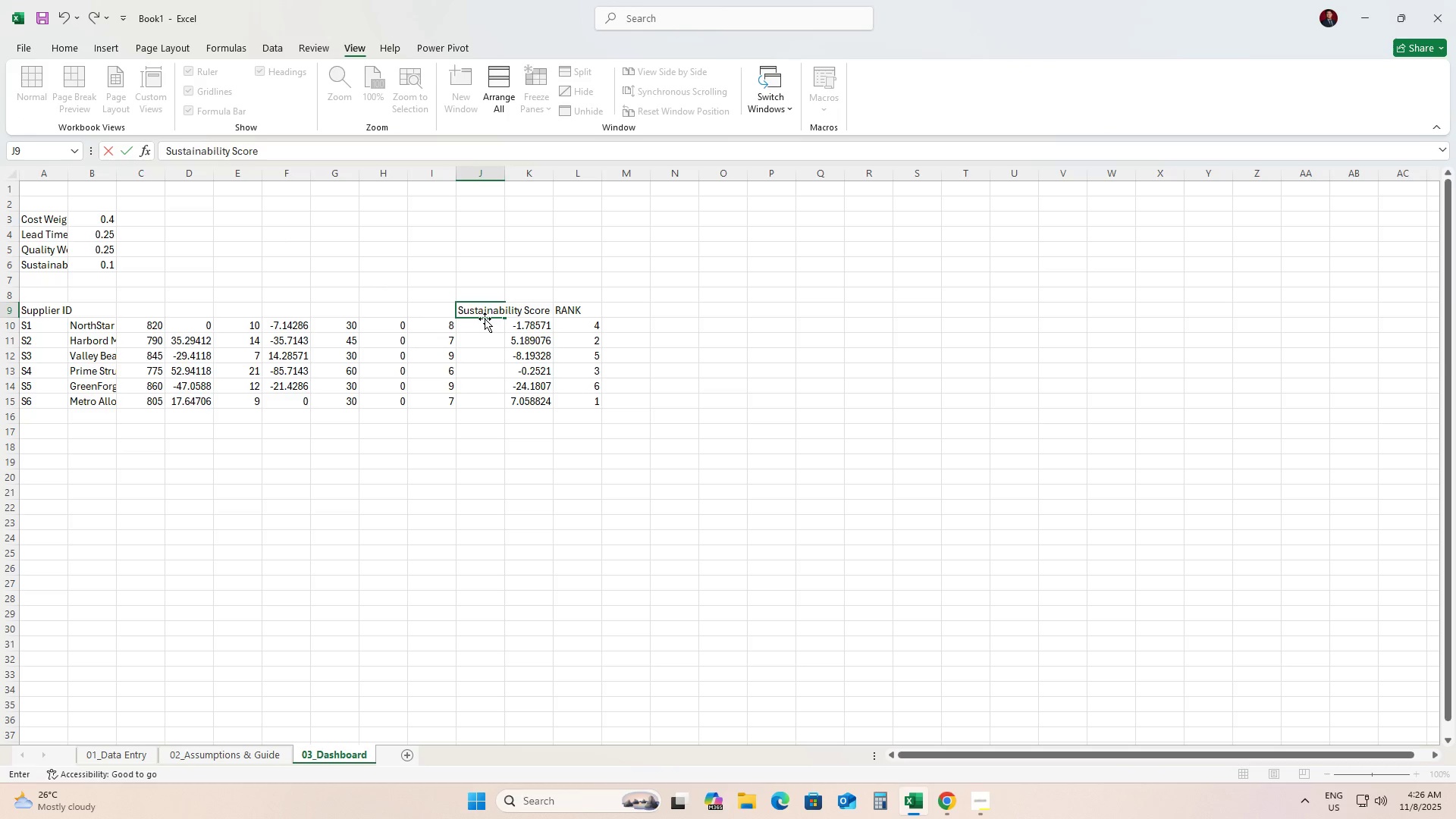 
left_click([487, 329])
 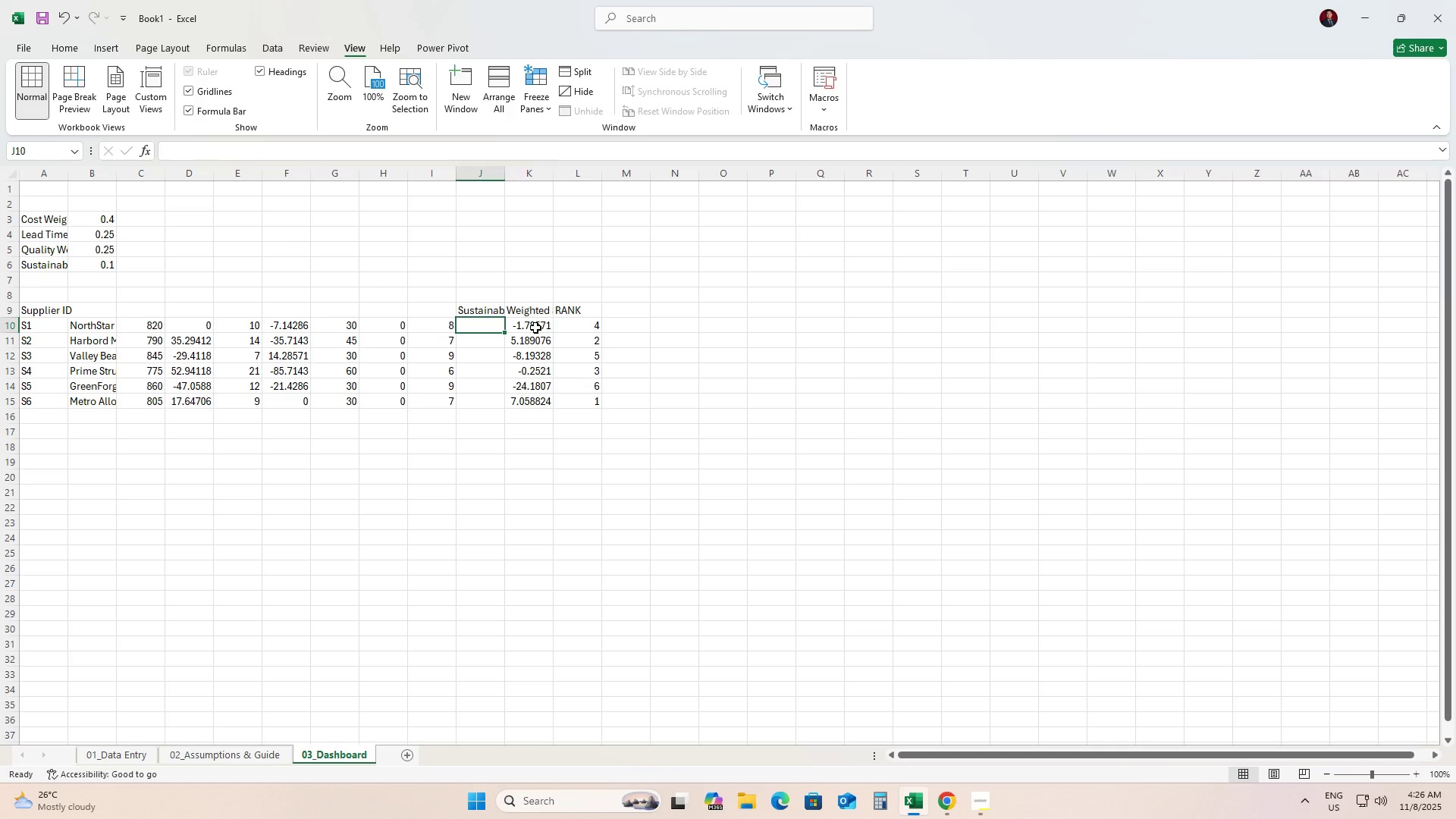 
left_click([535, 328])
 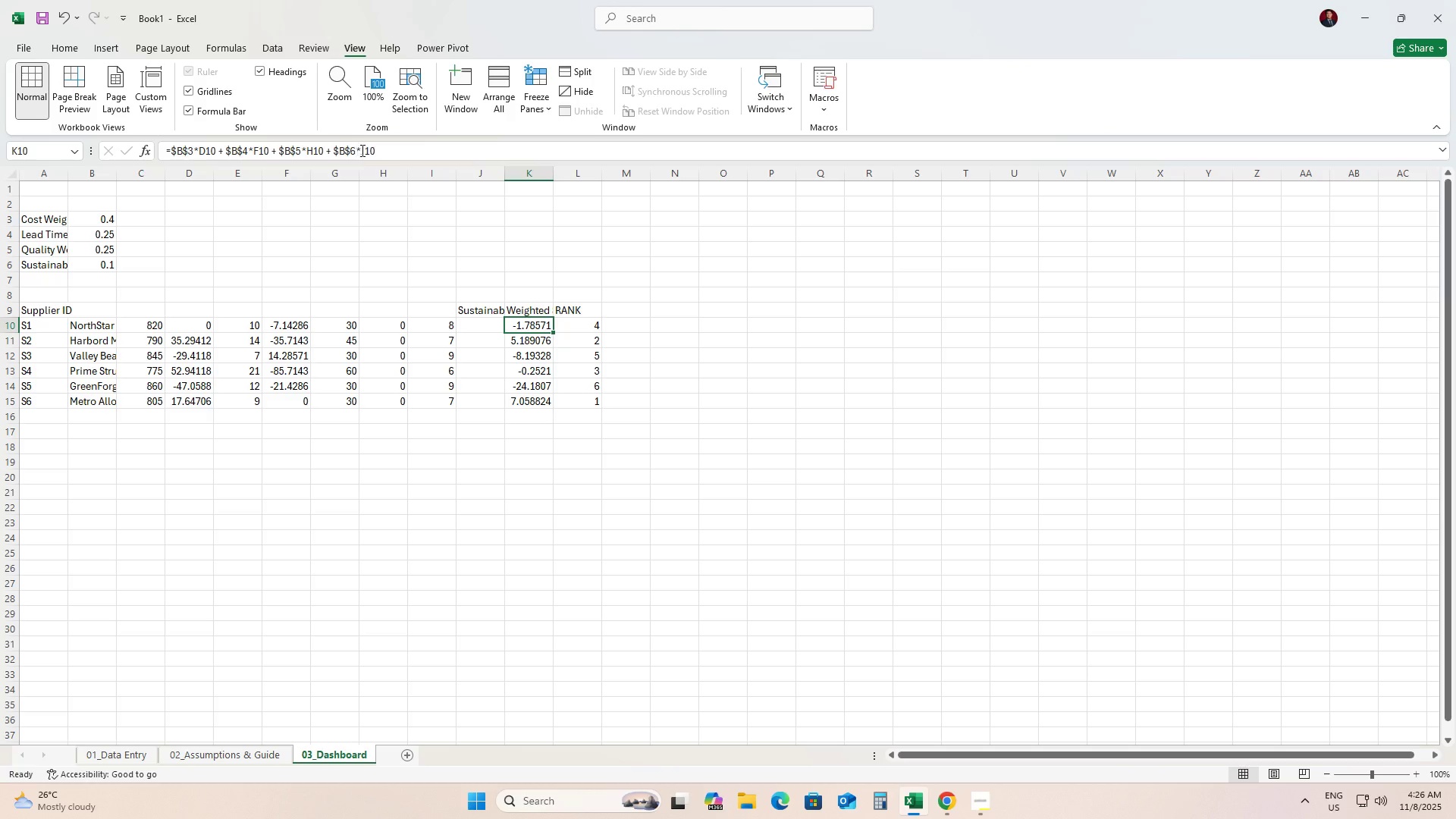 
left_click_drag(start_coordinate=[388, 153], to_coordinate=[394, 174])
 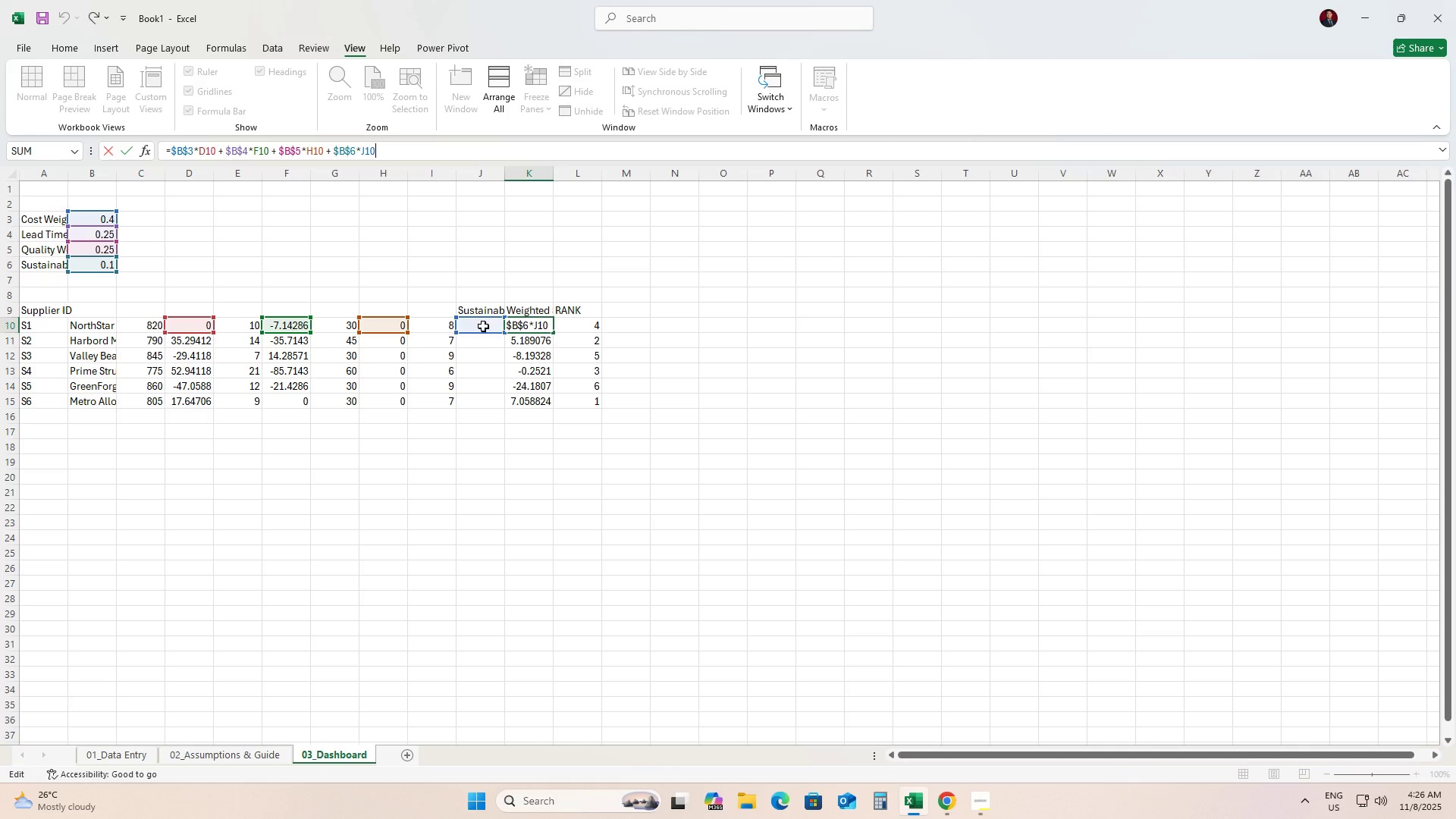 
left_click([474, 354])
 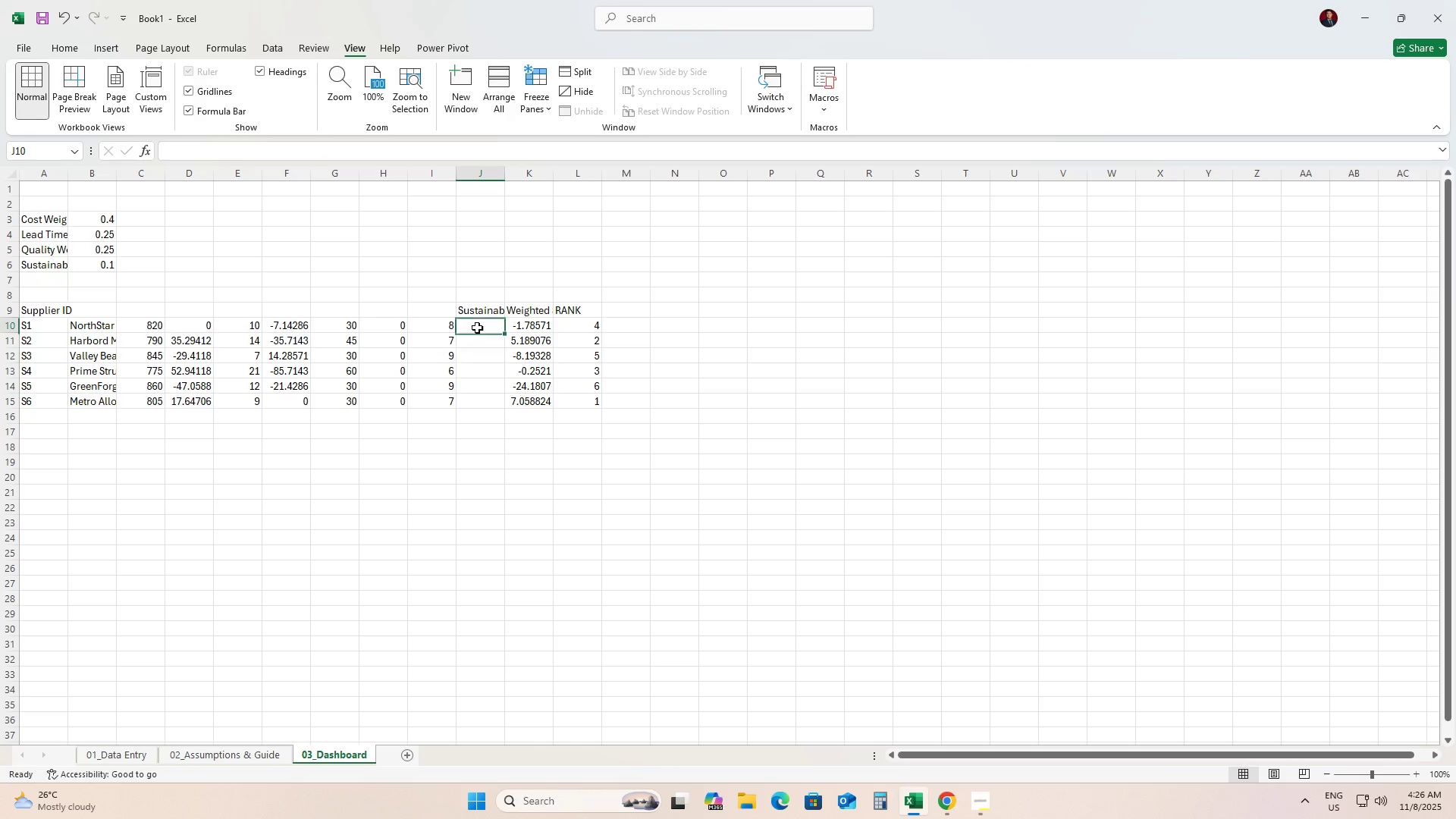 
double_click([477, 328])
 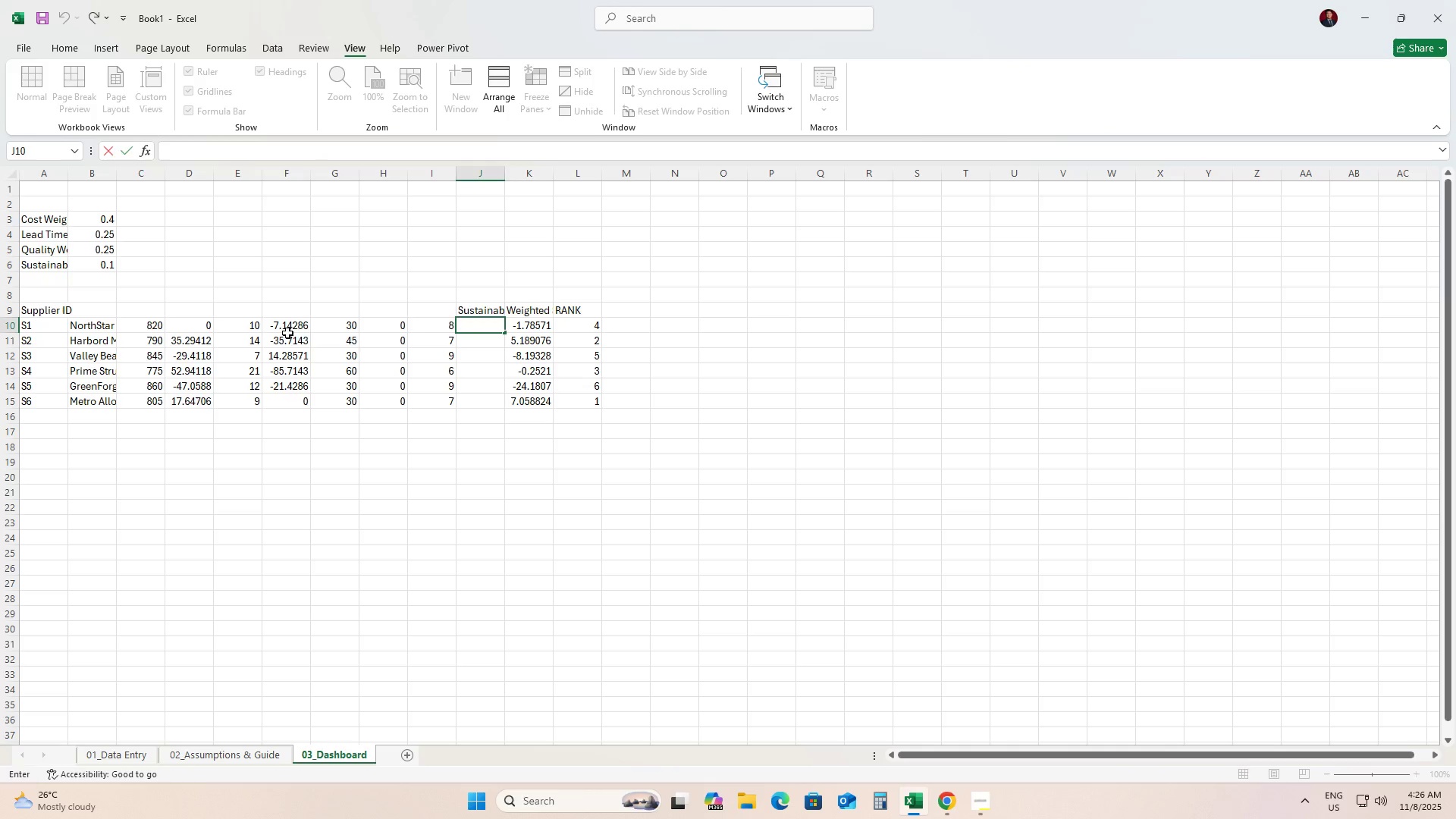 
left_click([287, 333])
 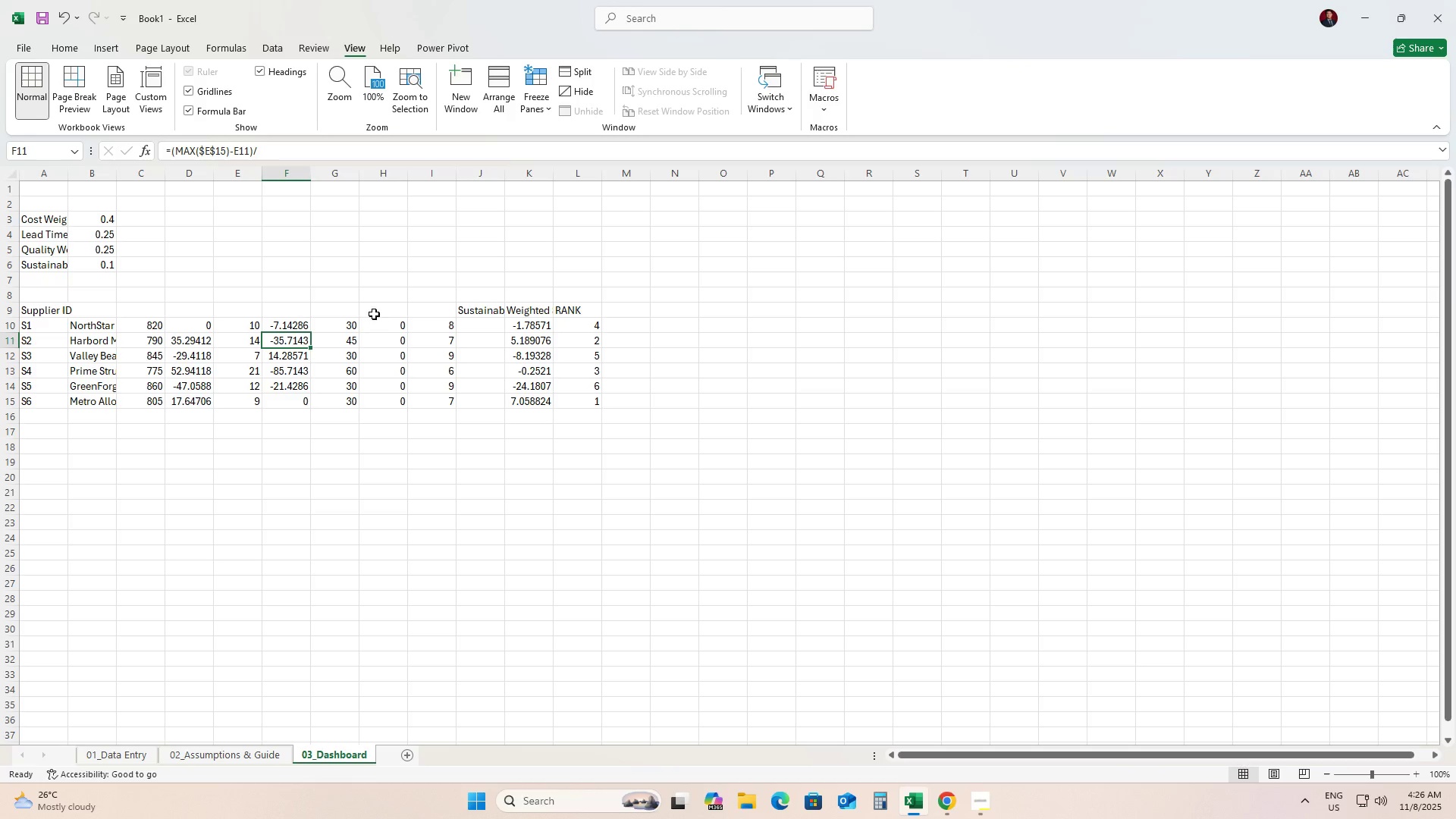 
left_click([345, 328])
 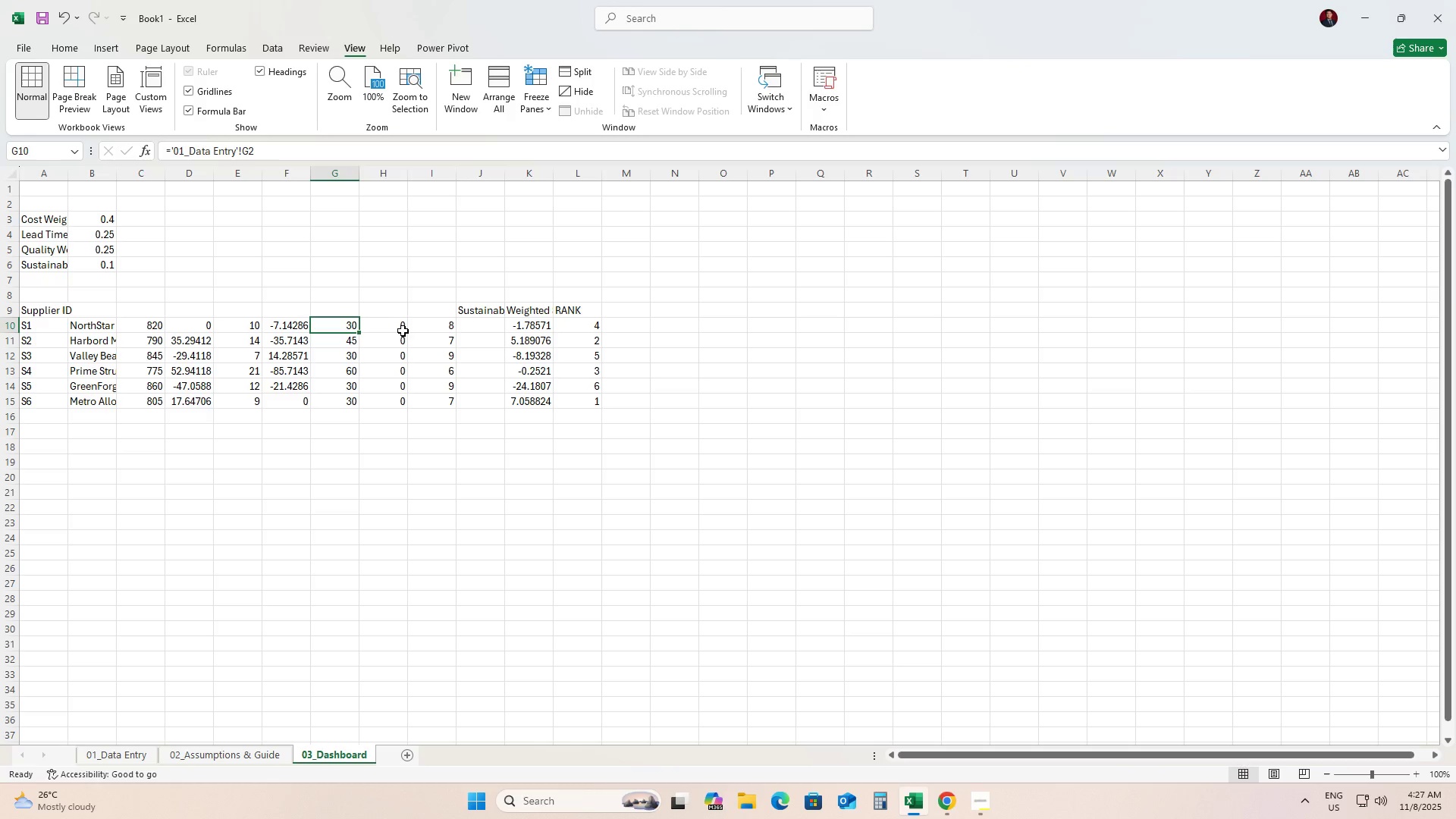 
left_click([384, 331])
 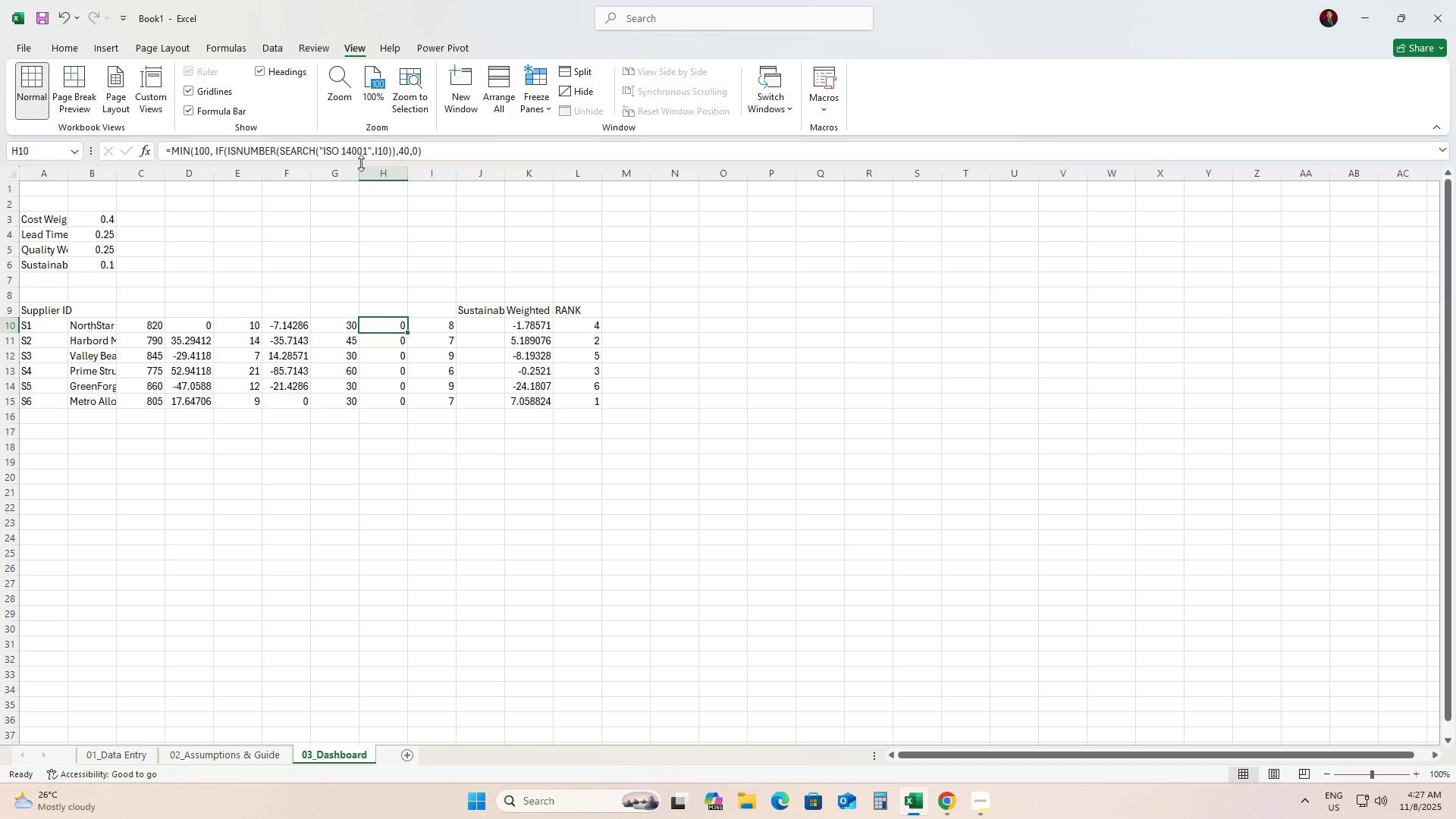 
wait(12.95)
 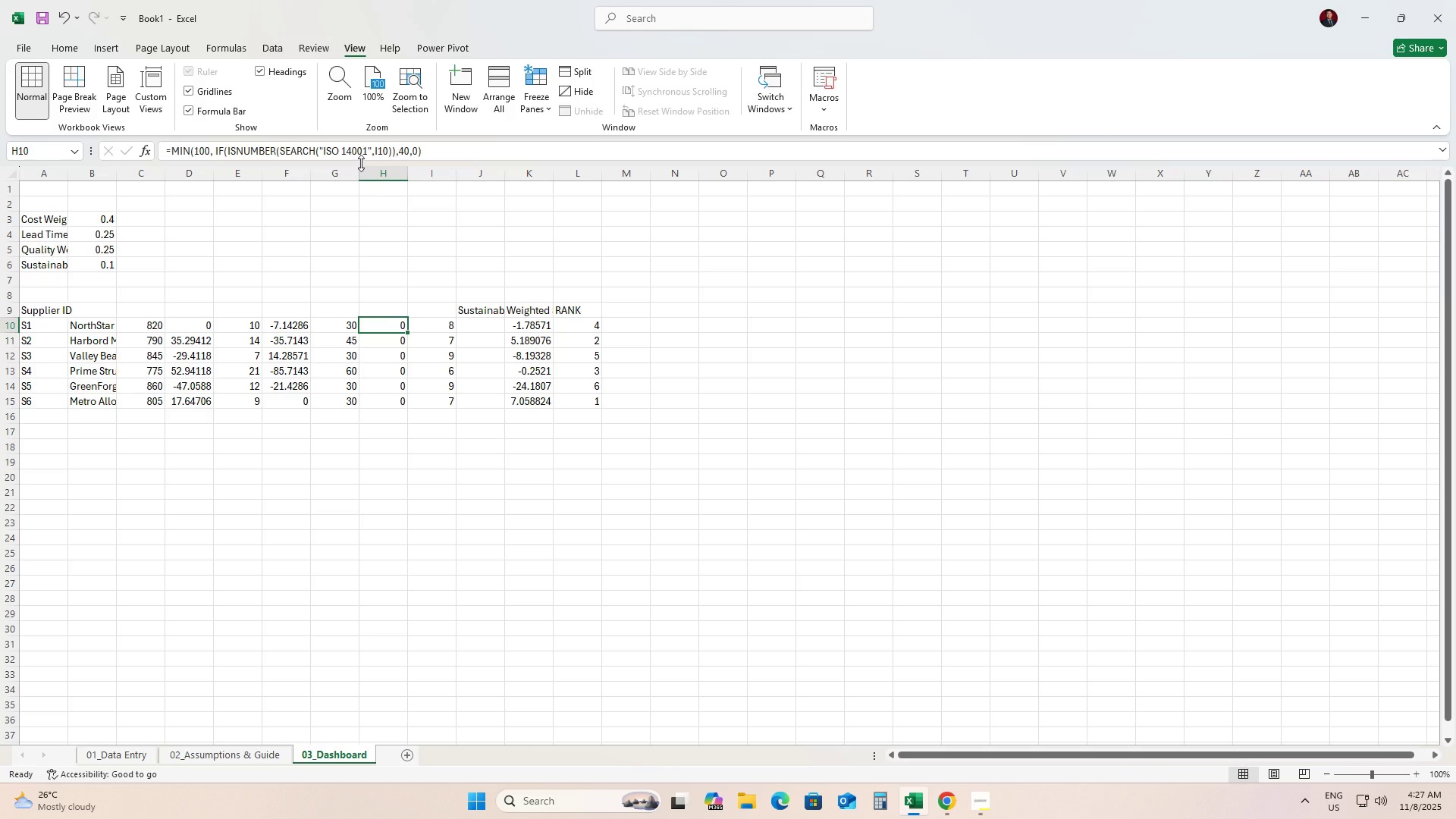 
left_click_drag(start_coordinate=[452, 156], to_coordinate=[448, 246])
 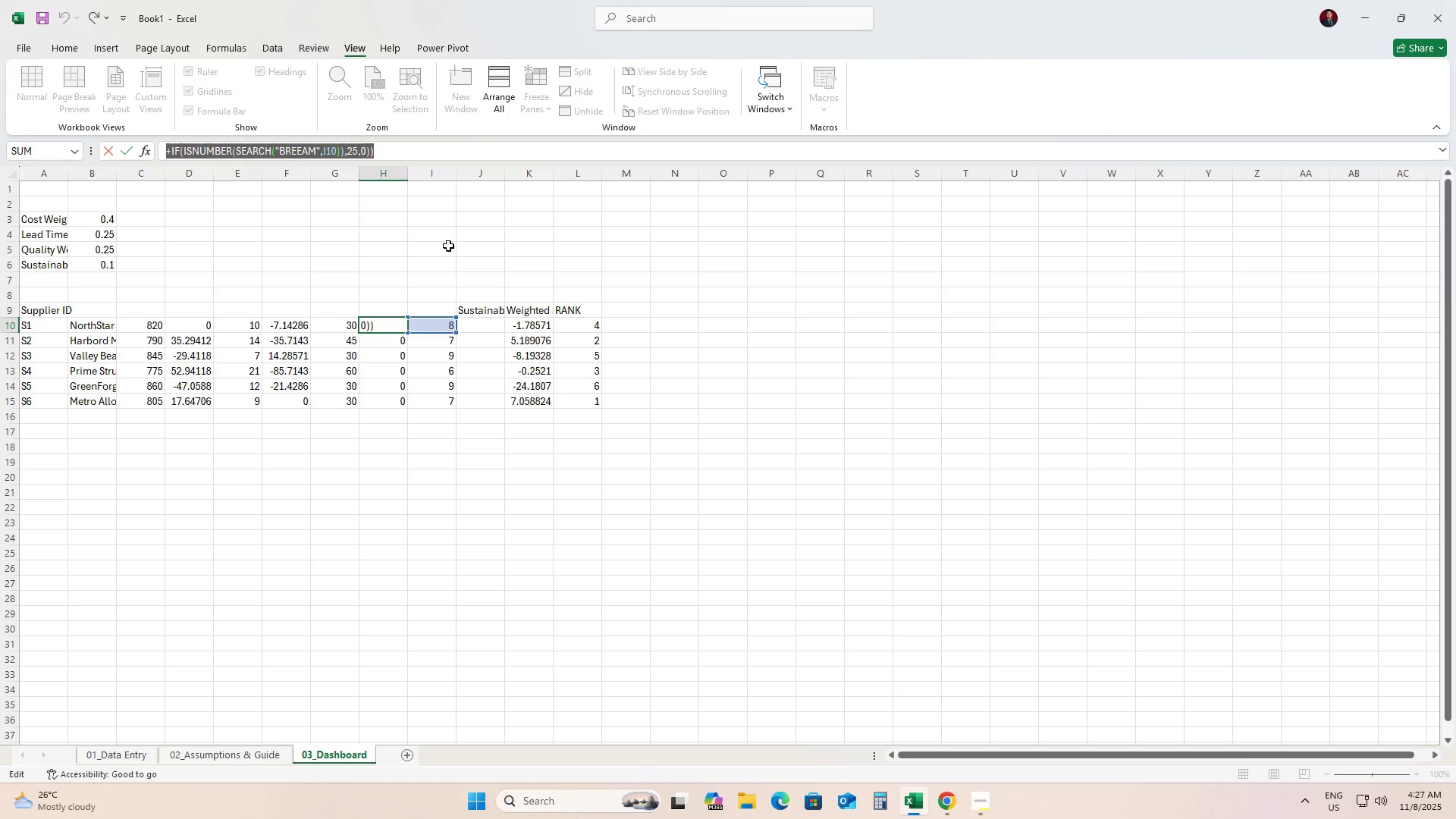 
key(Control+C)
 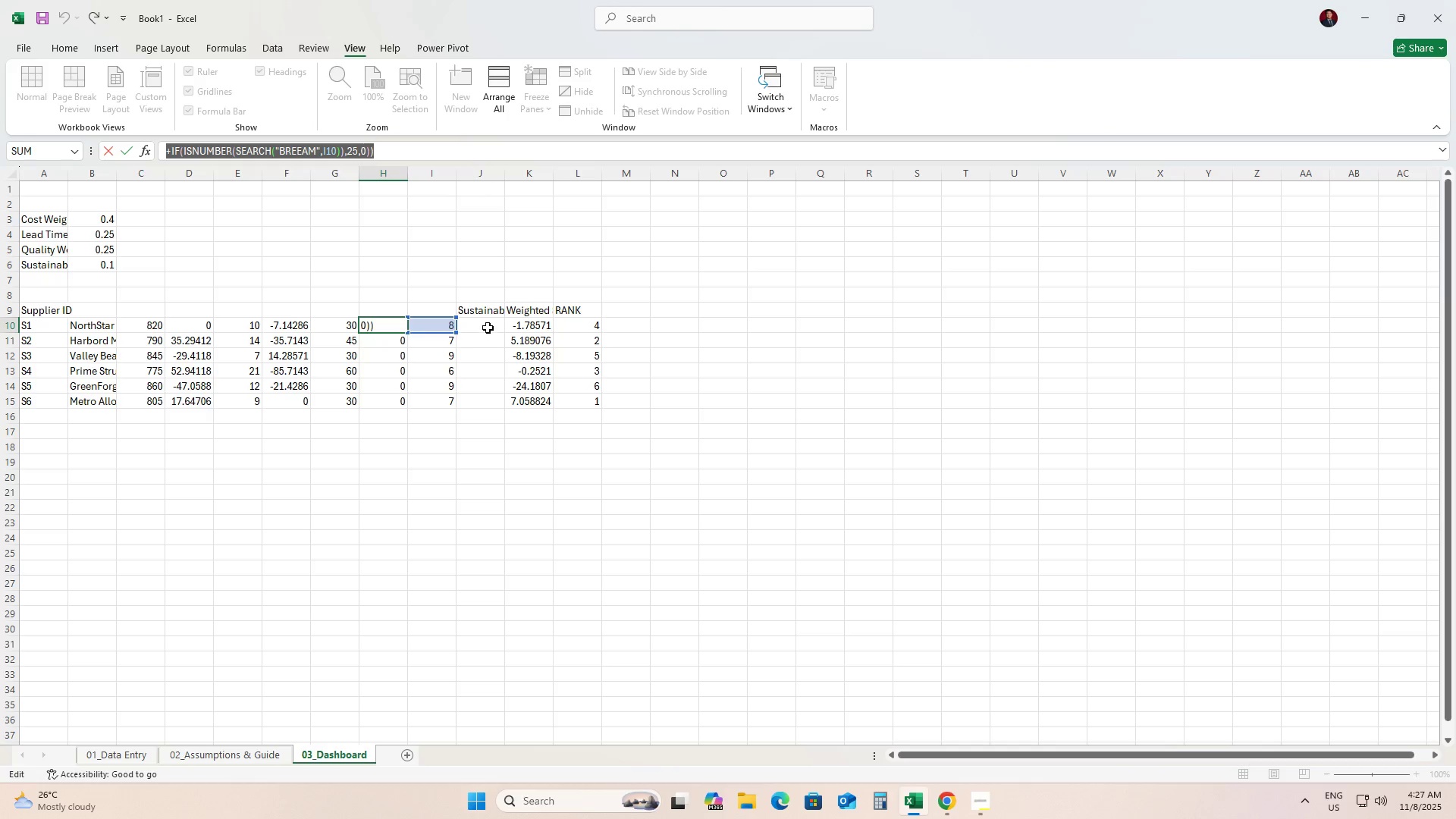 
left_click([488, 328])
 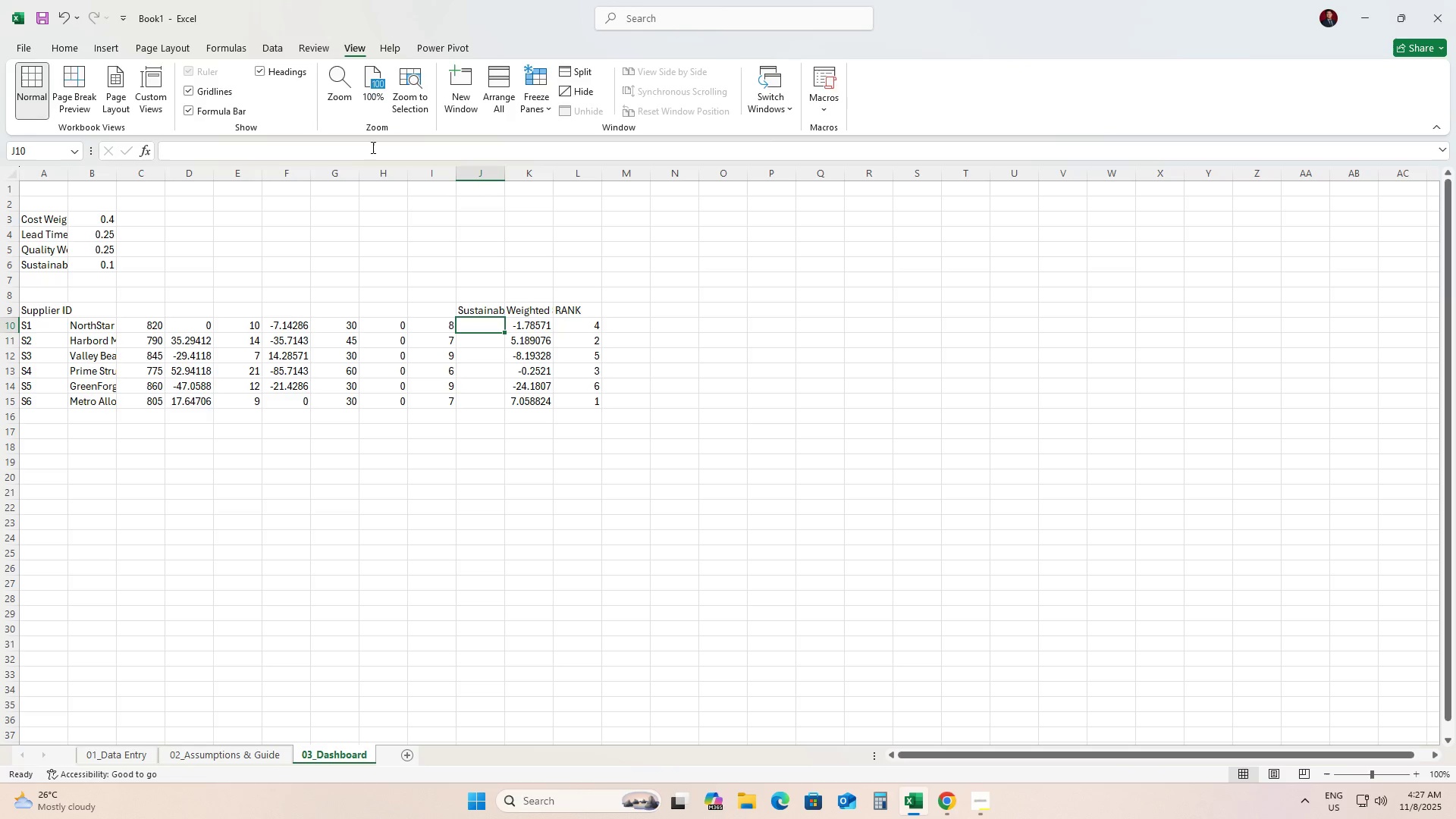 
left_click([372, 147])
 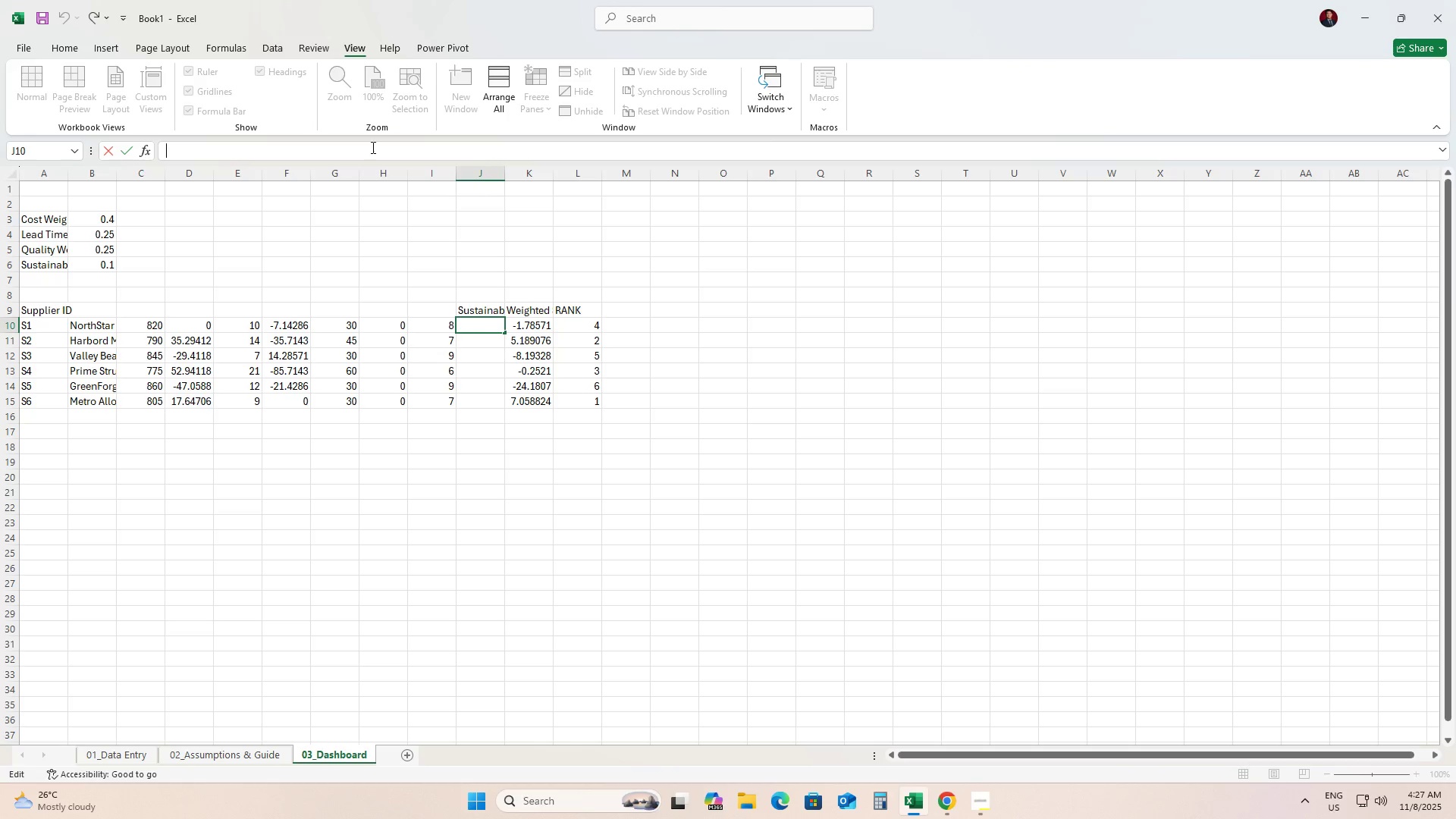 
key(Control+ControlLeft)
 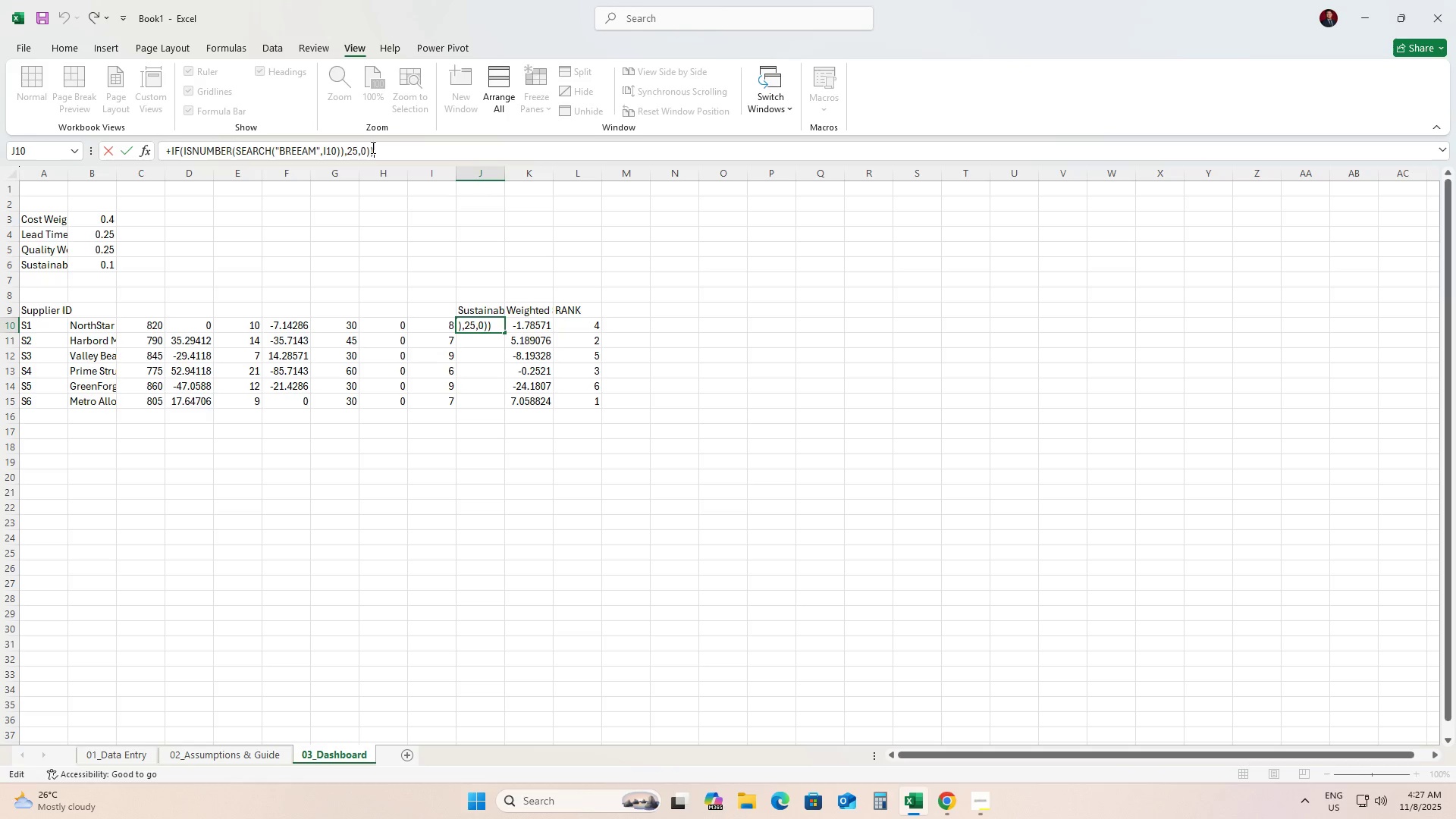 
key(Control+V)
 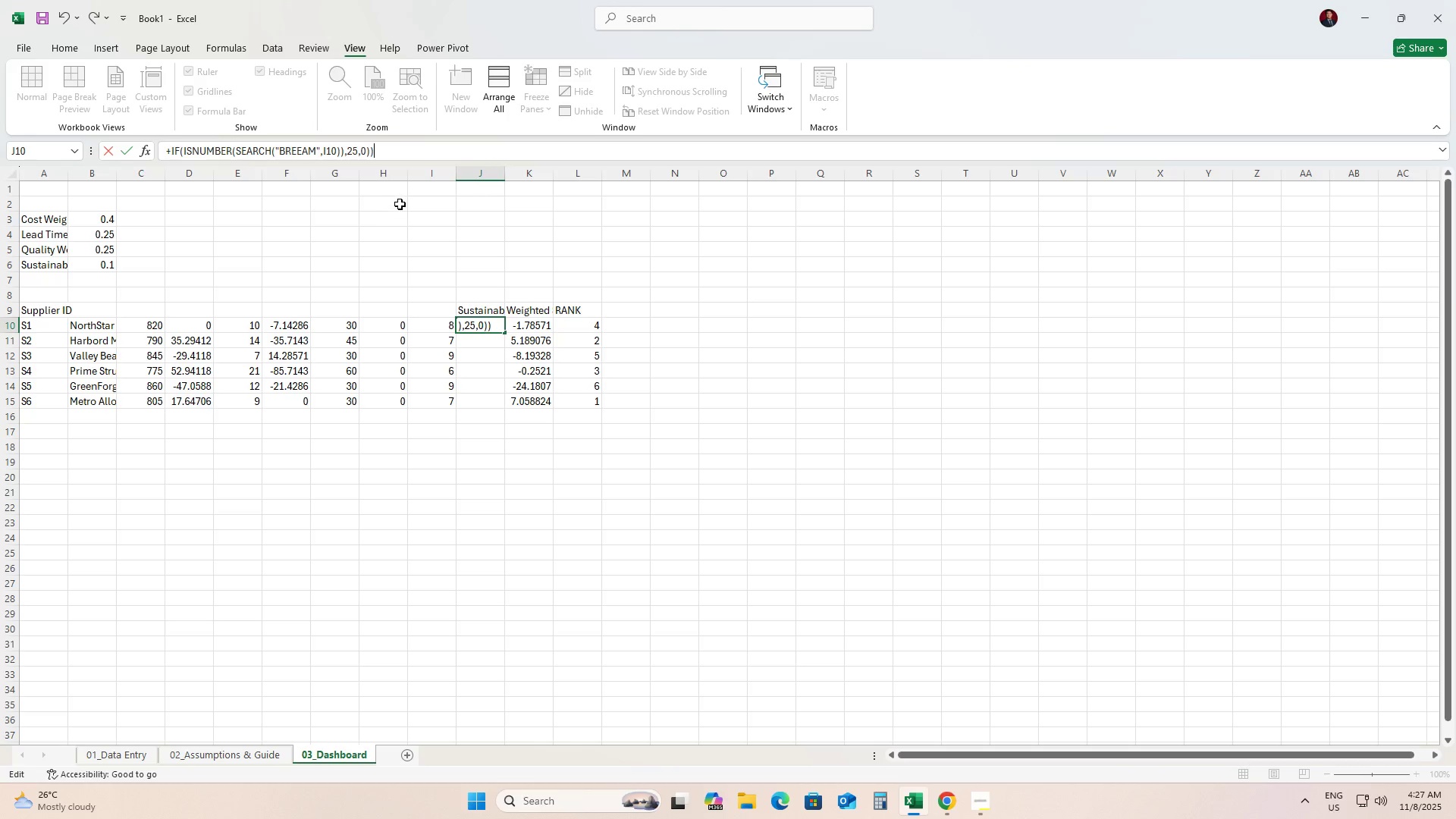 
key(NumpadEnter)
 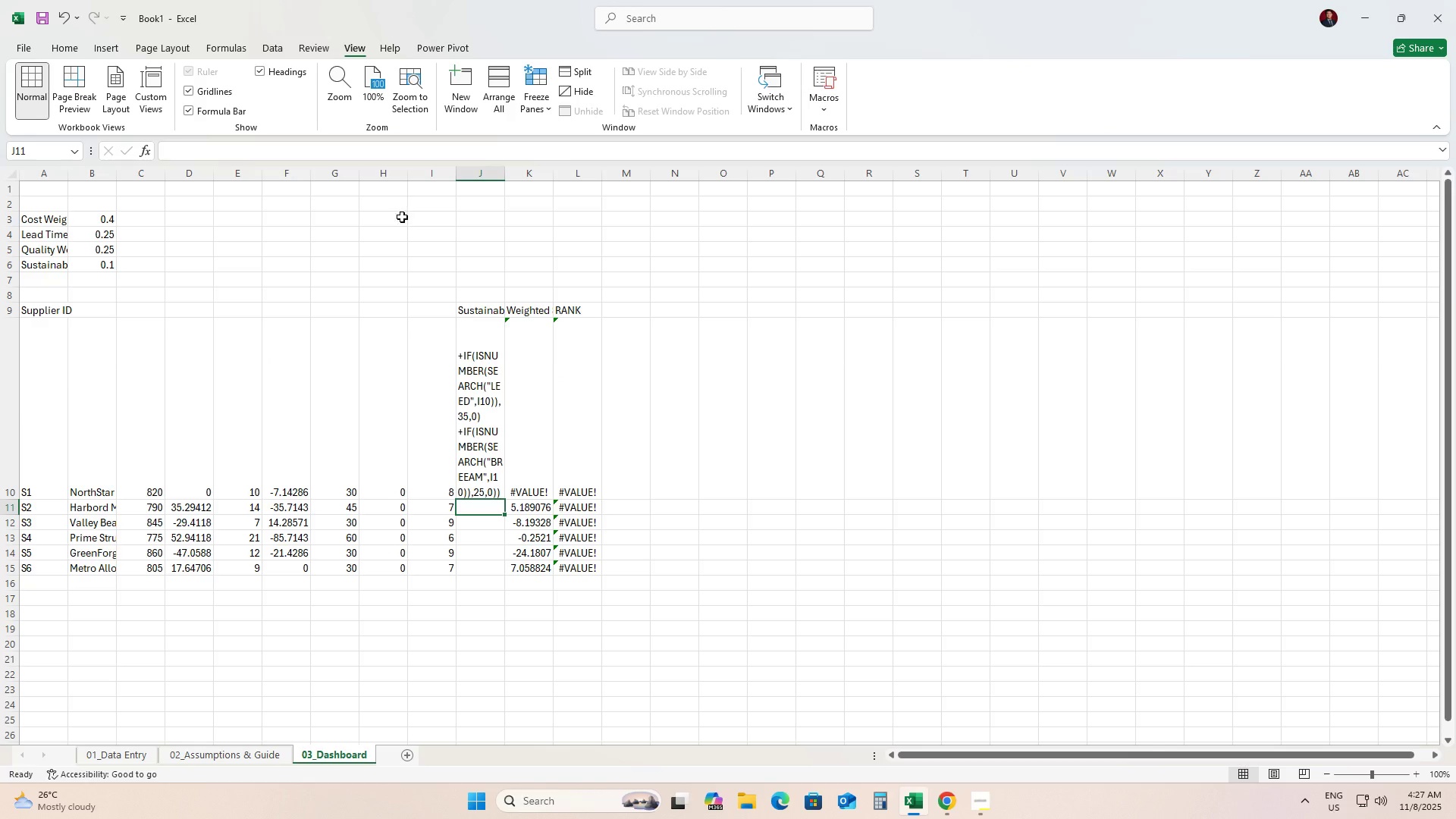 
key(Control+Z)
 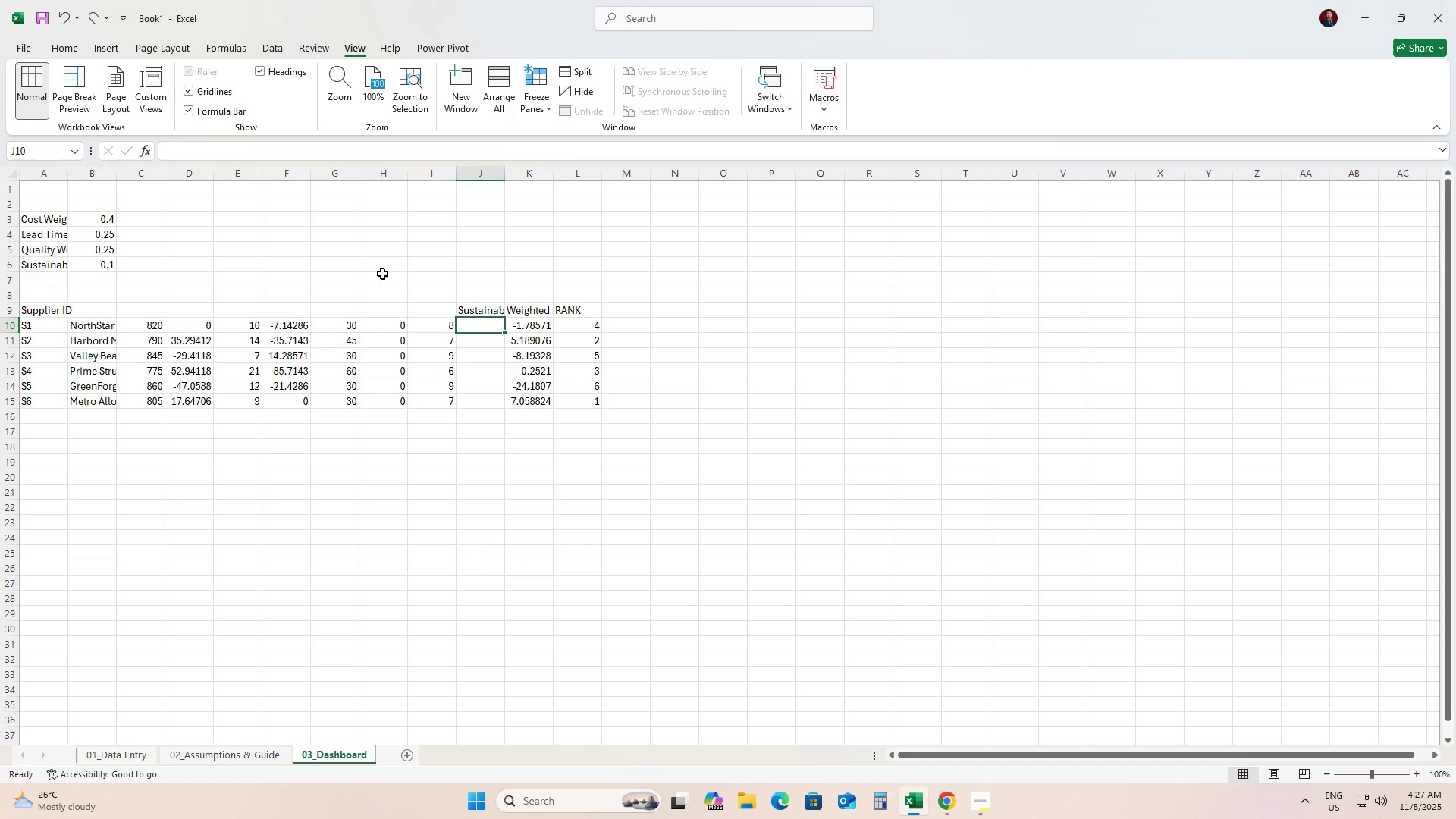 
left_click([391, 321])
 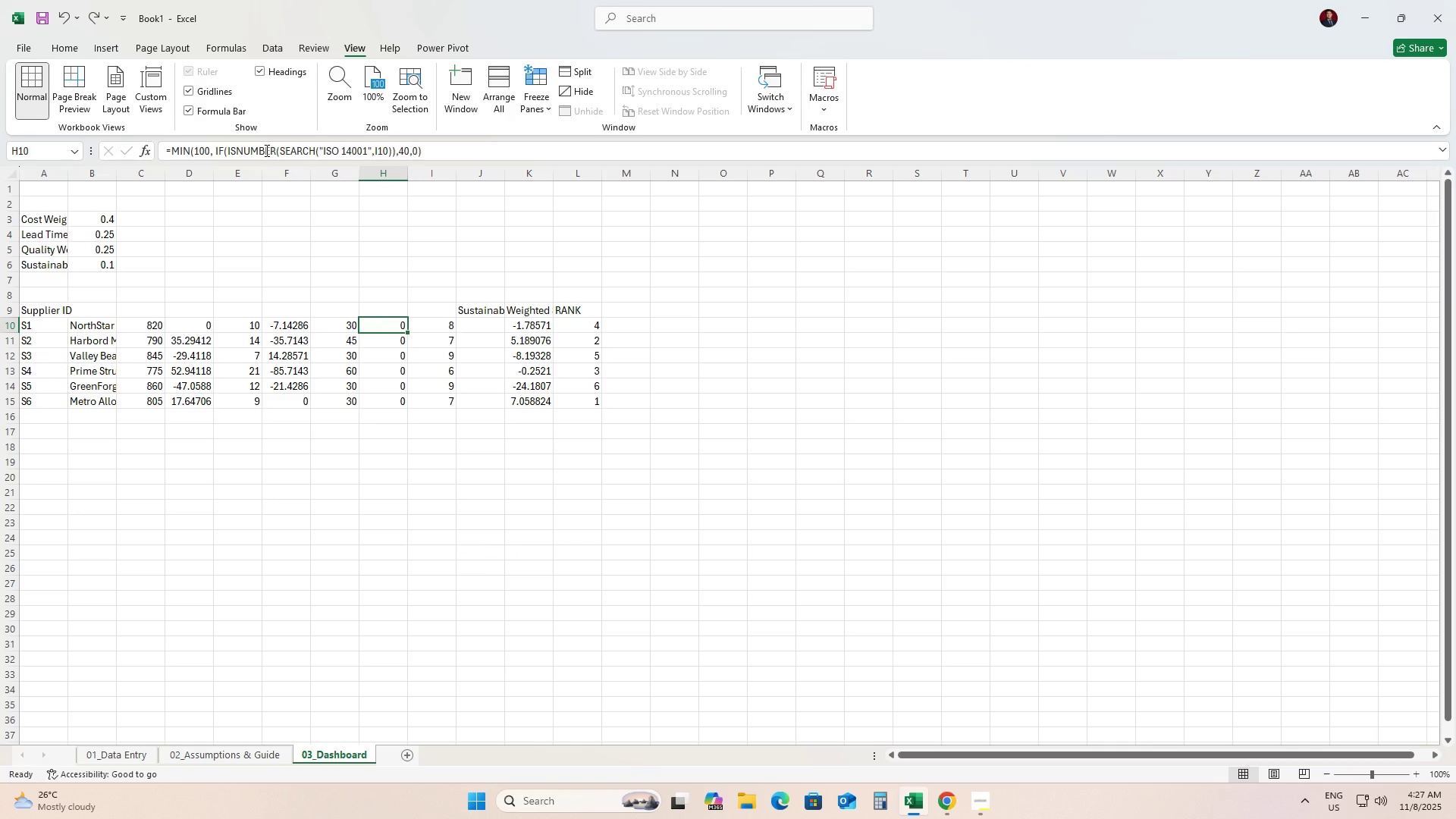 
left_click_drag(start_coordinate=[265, 151], to_coordinate=[81, 149])
 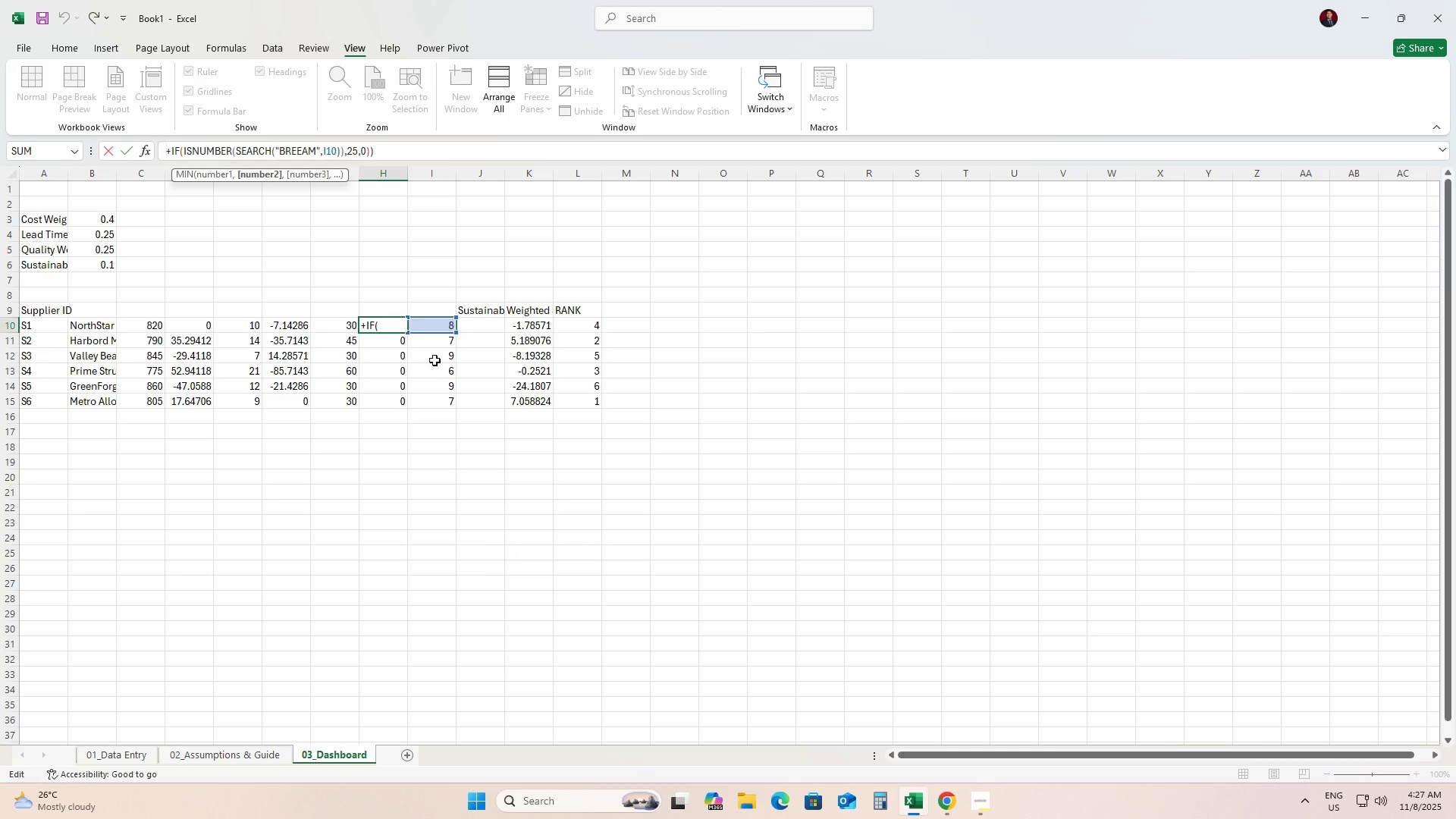 
left_click([392, 352])
 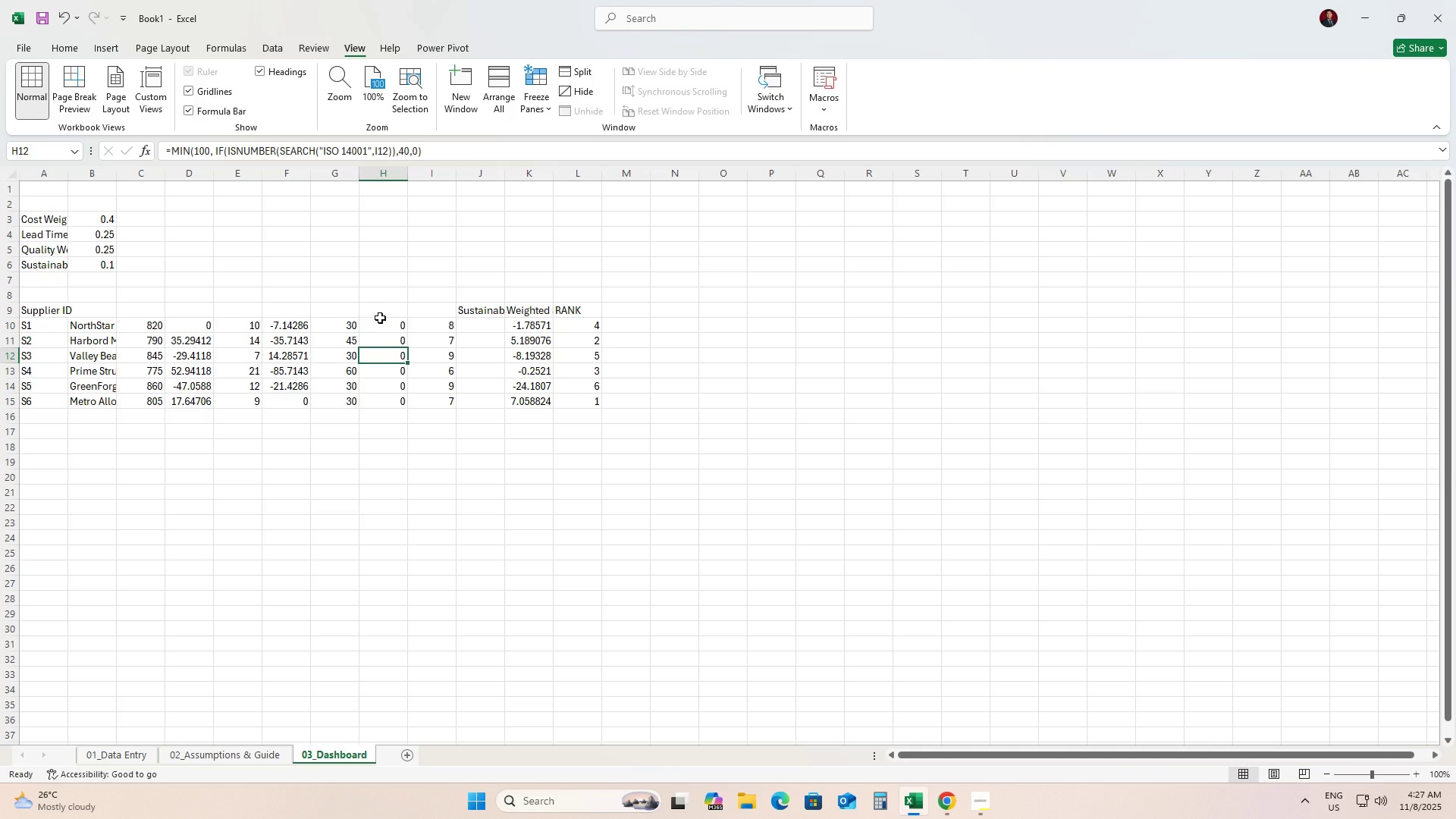 
left_click([380, 318])
 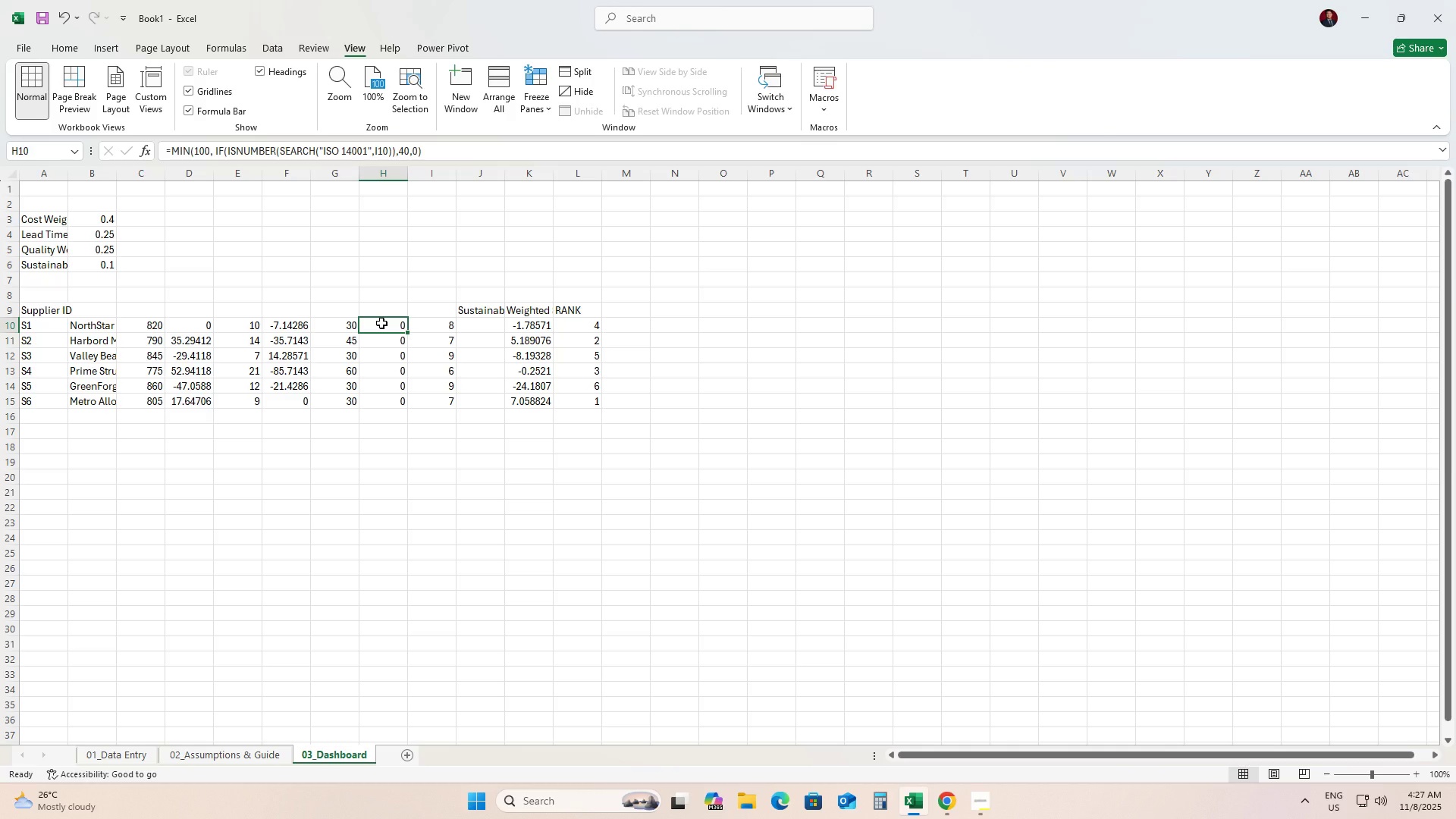 
key(Delete)
 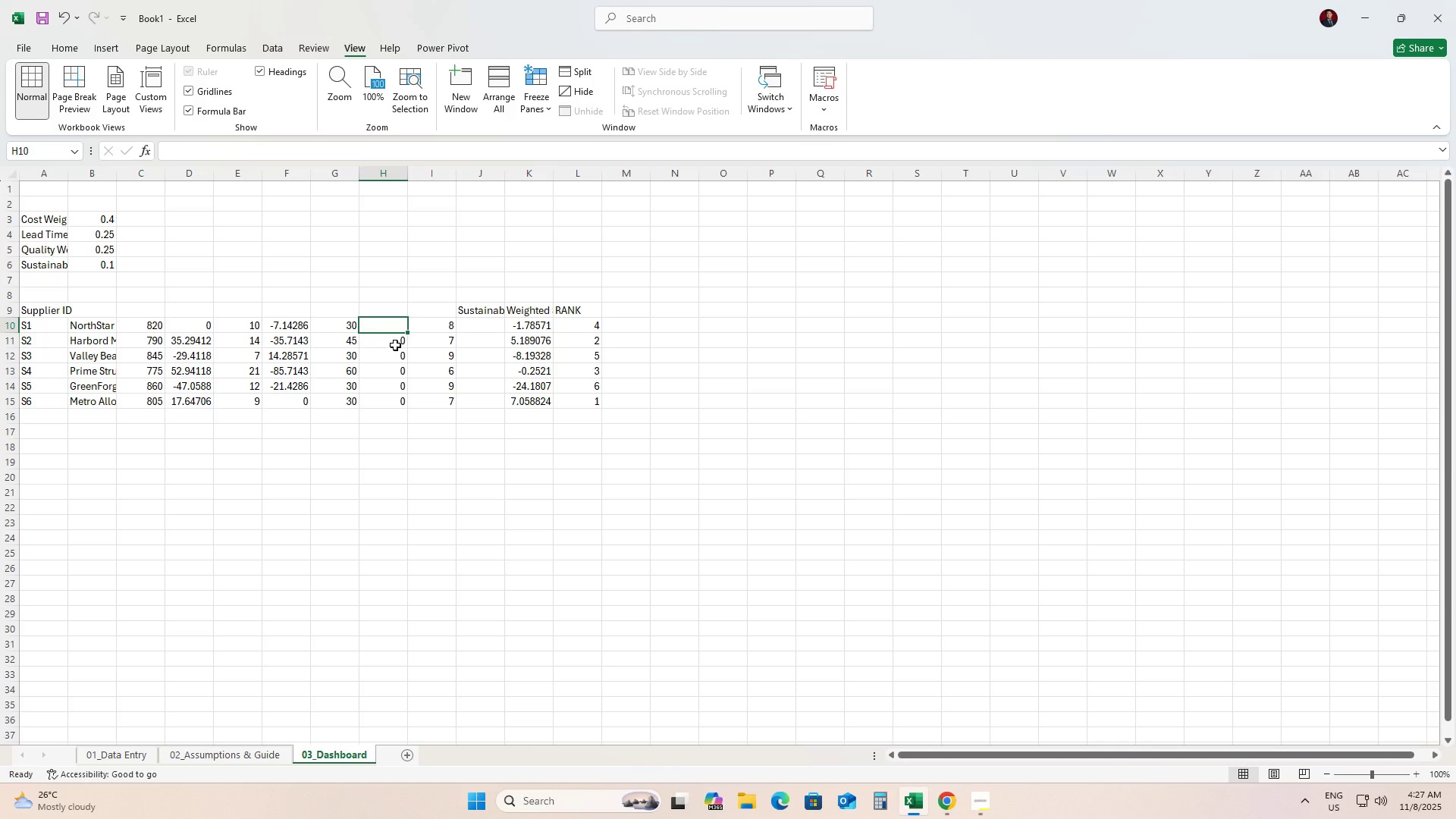 
key(Delete)
 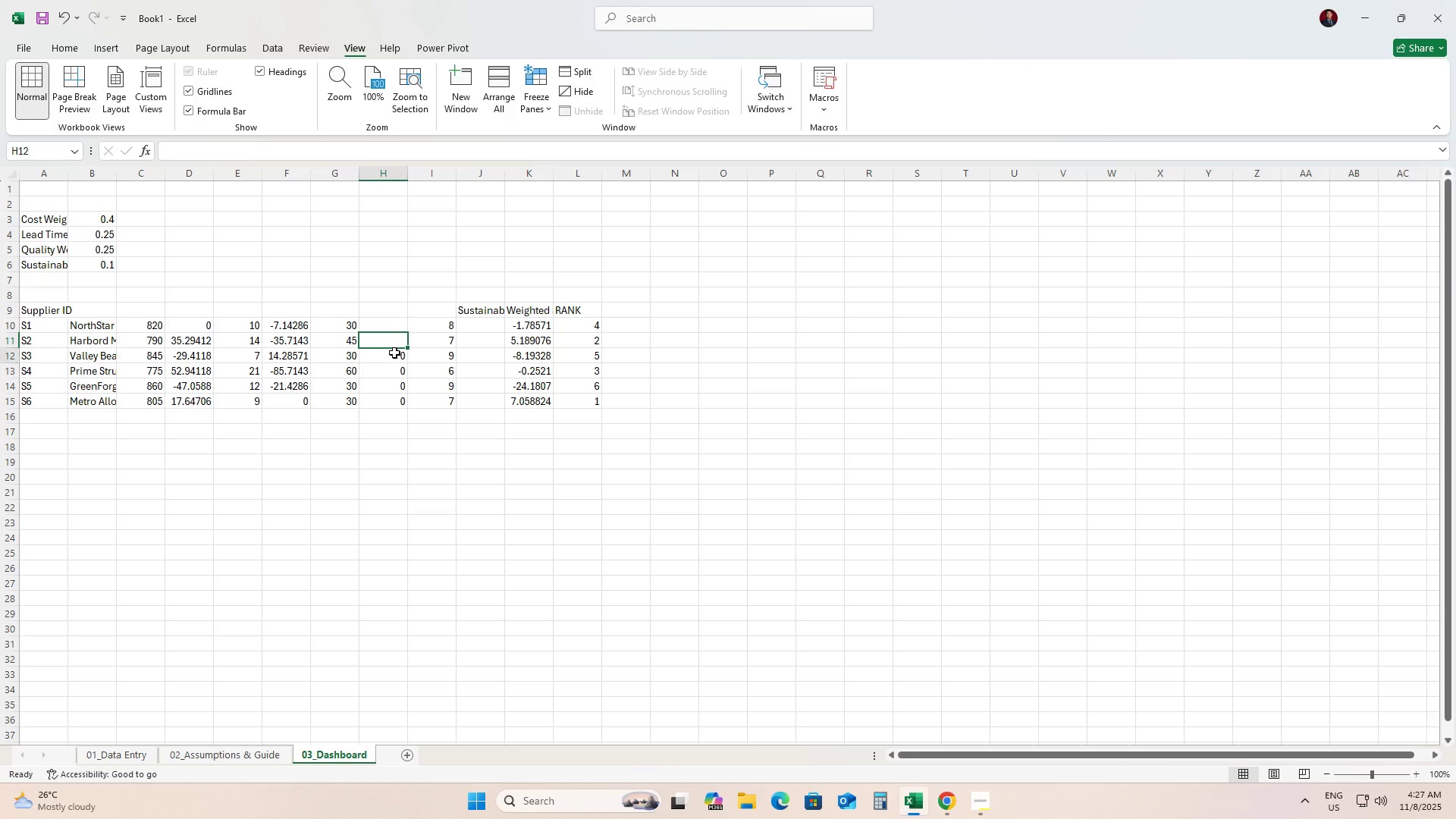 
double_click([394, 353])
 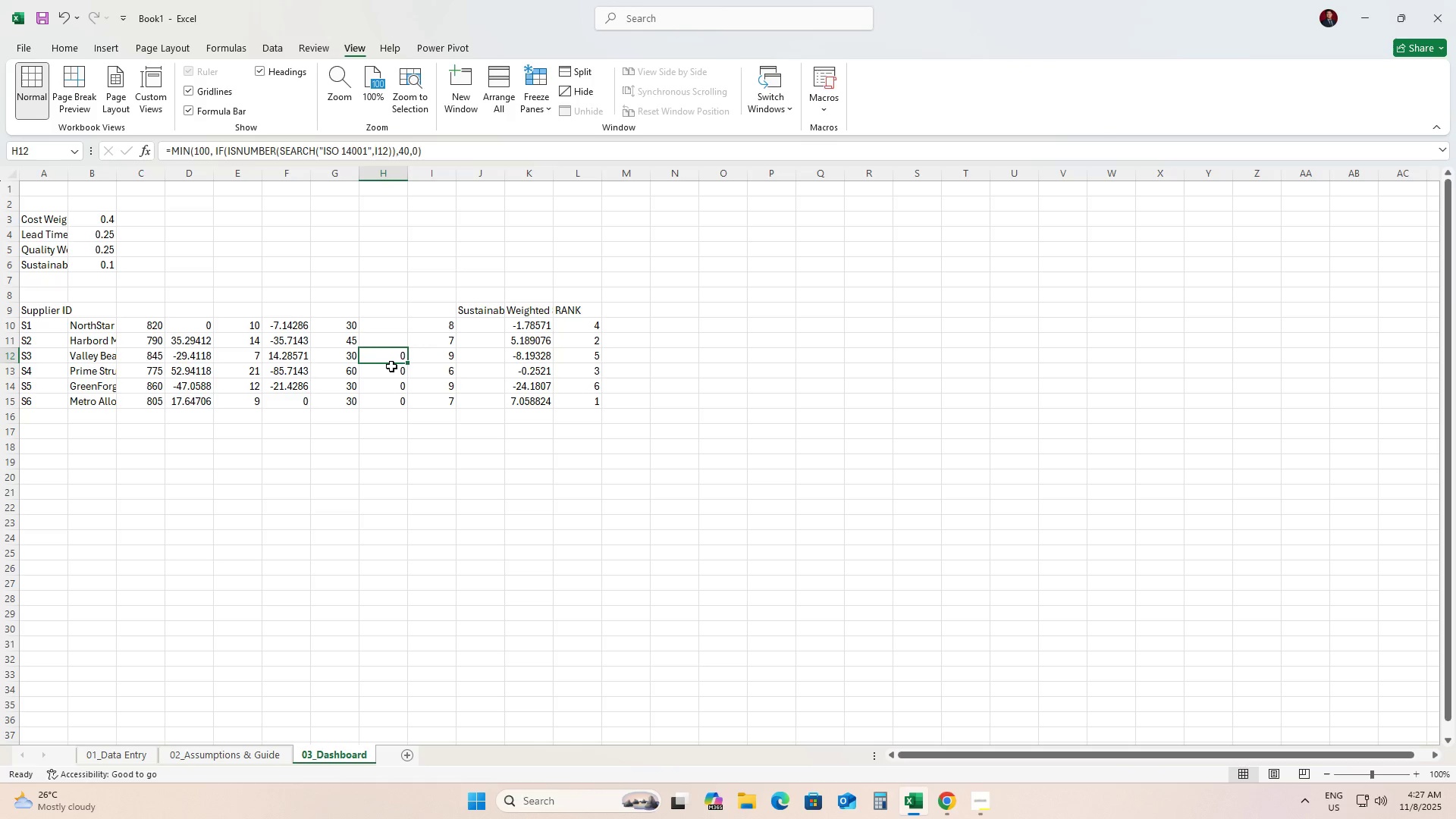 
key(Delete)
 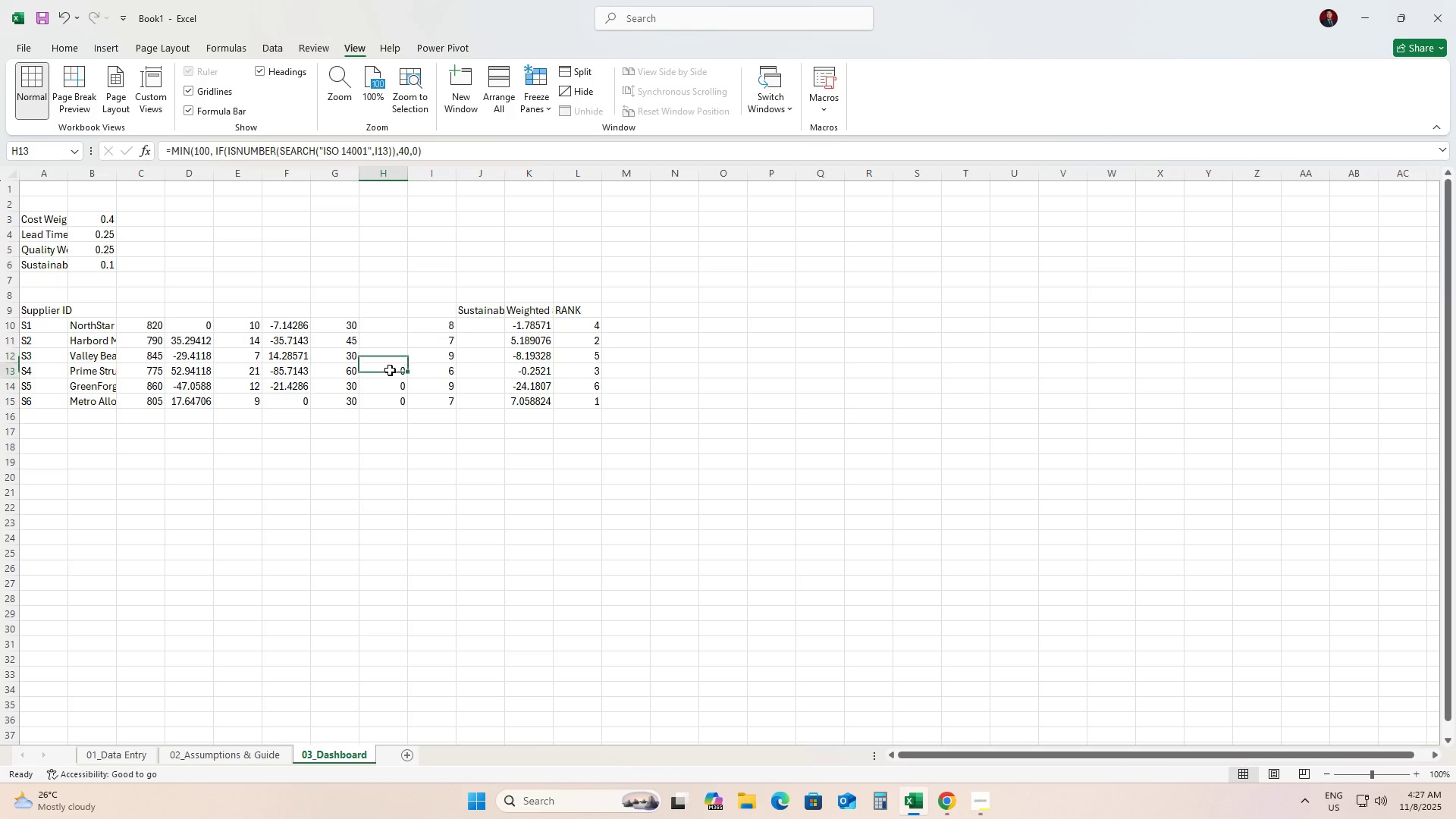 
triple_click([390, 370])
 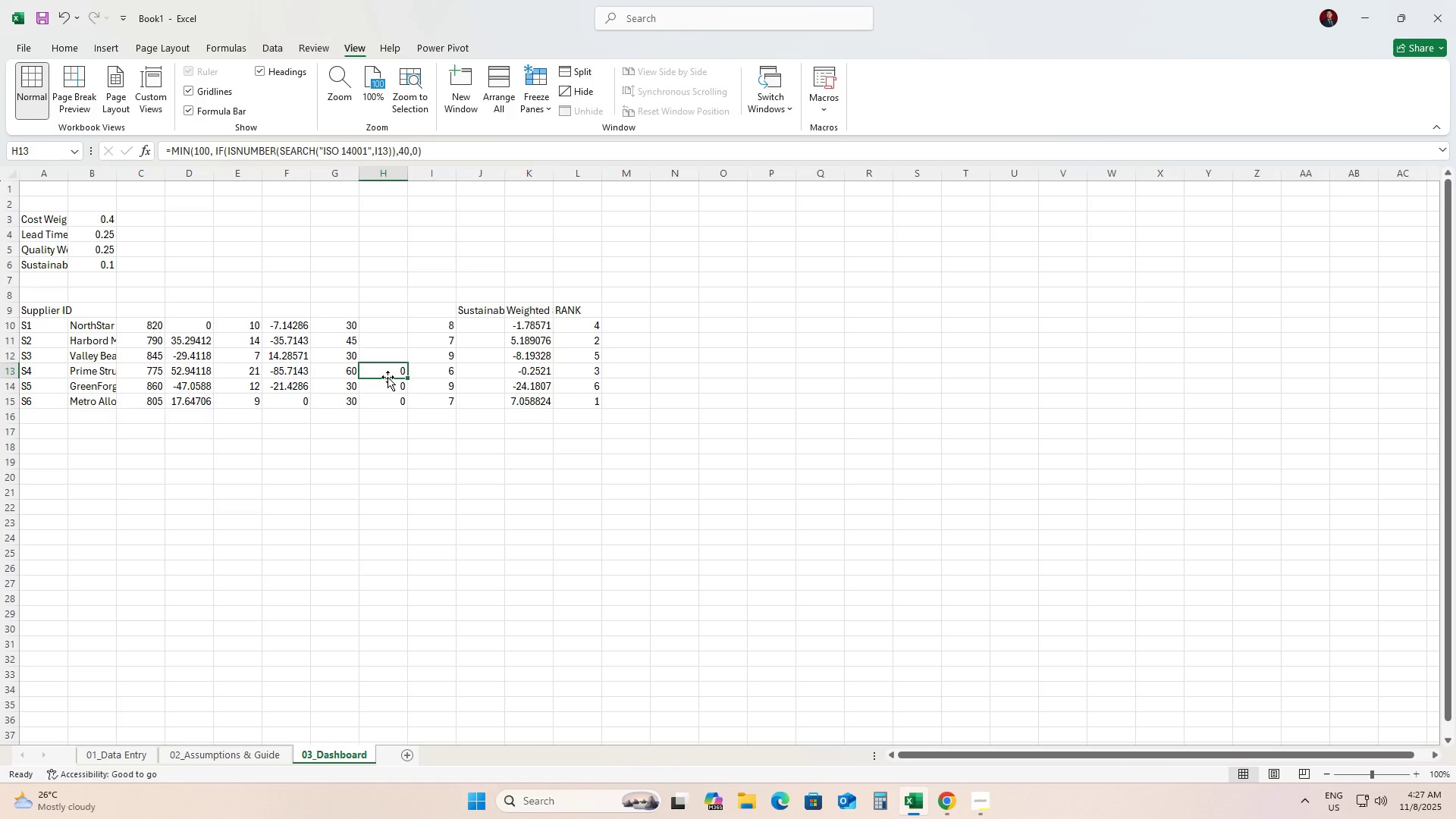 
key(Delete)
 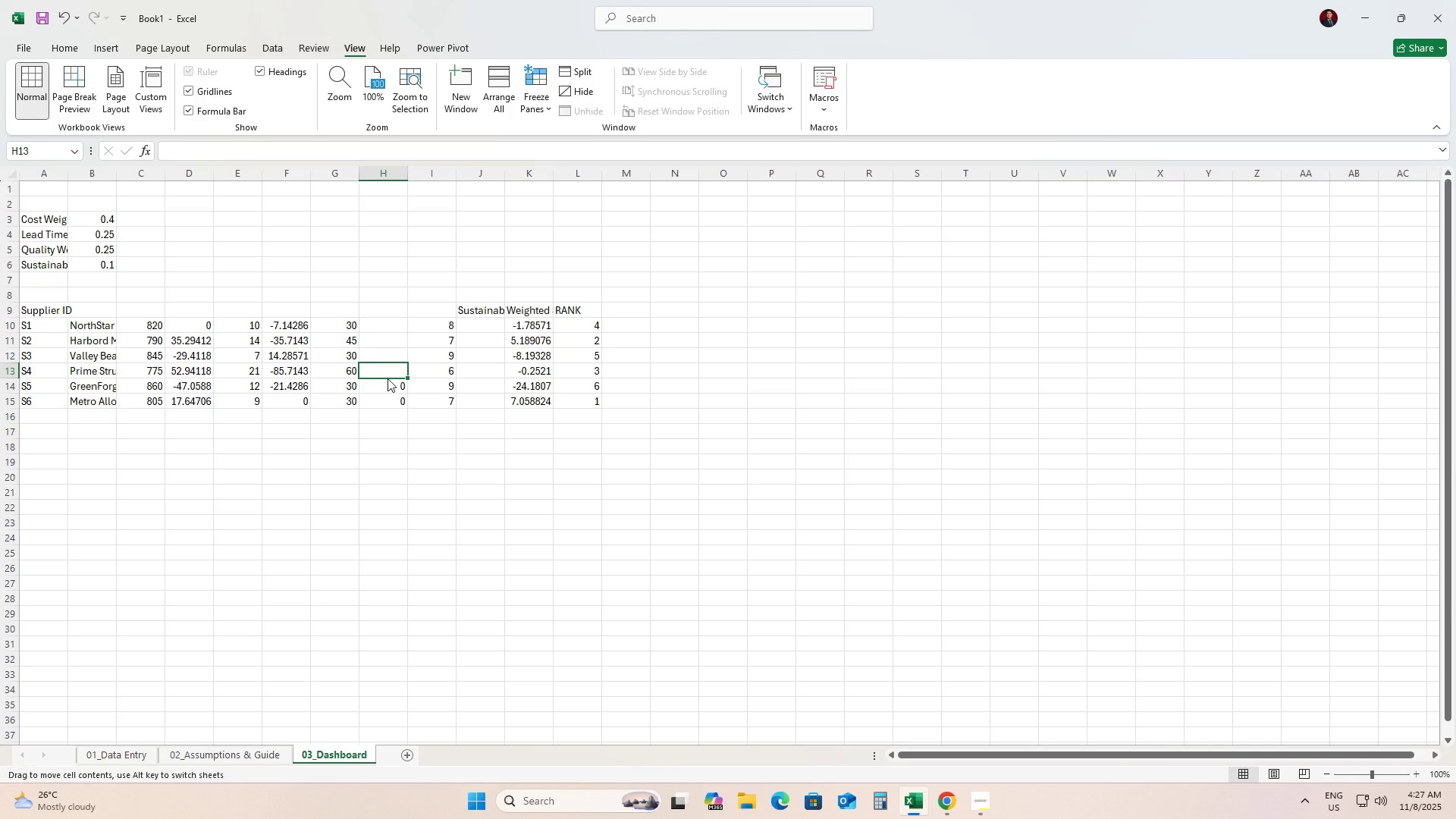 
triple_click([388, 378])
 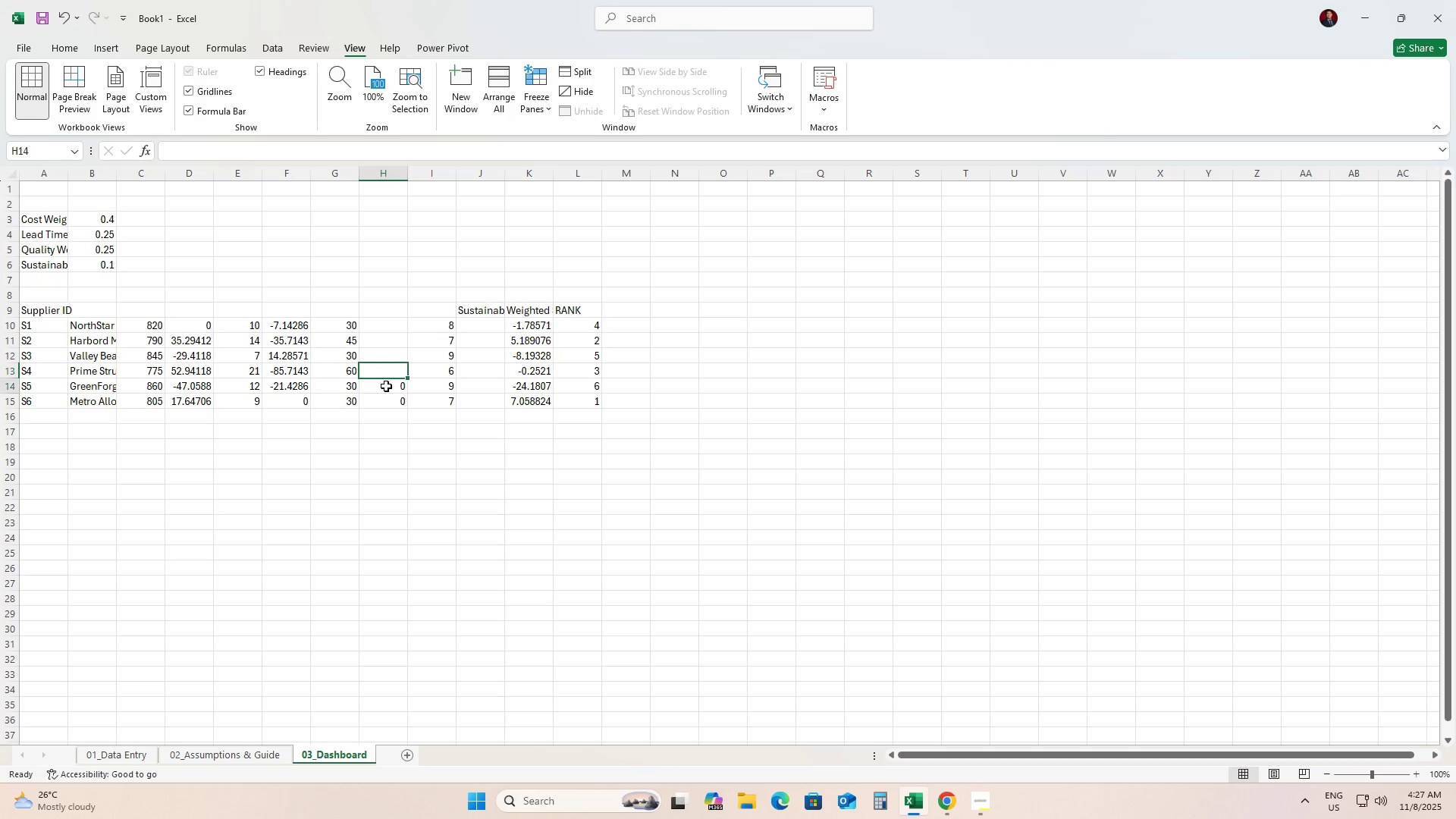 
triple_click([386, 386])
 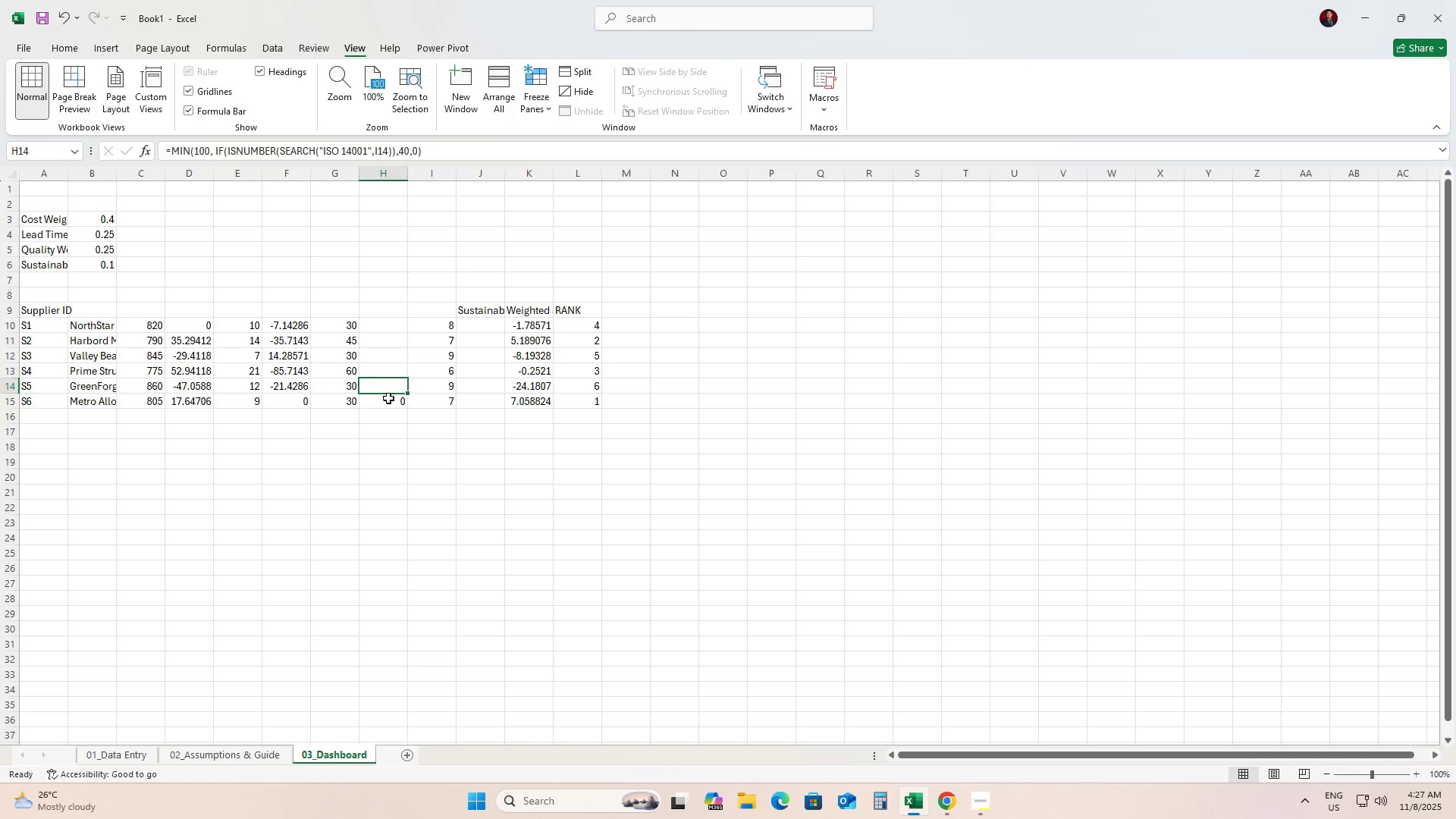 
key(Delete)
 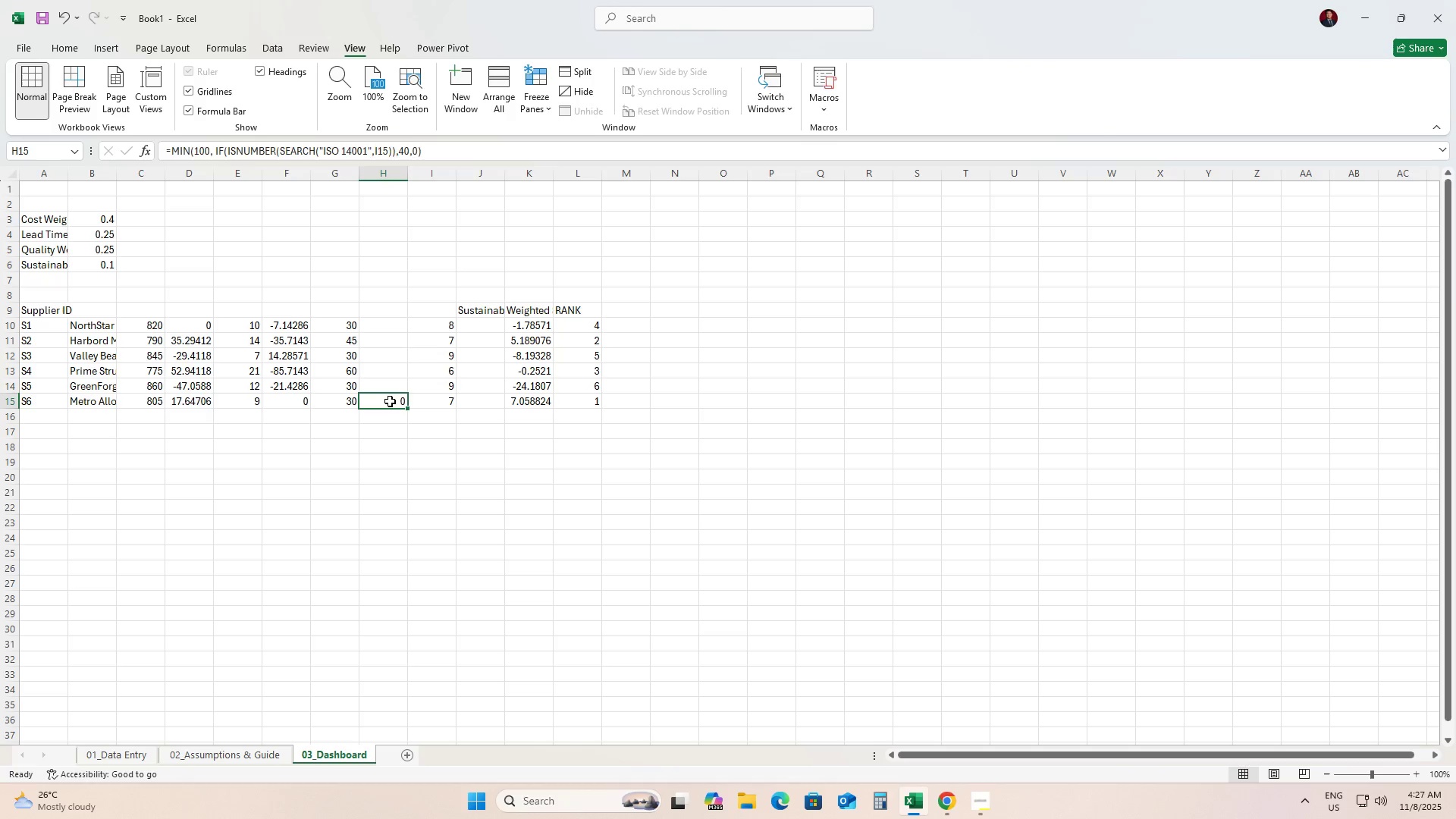 
key(Delete)
 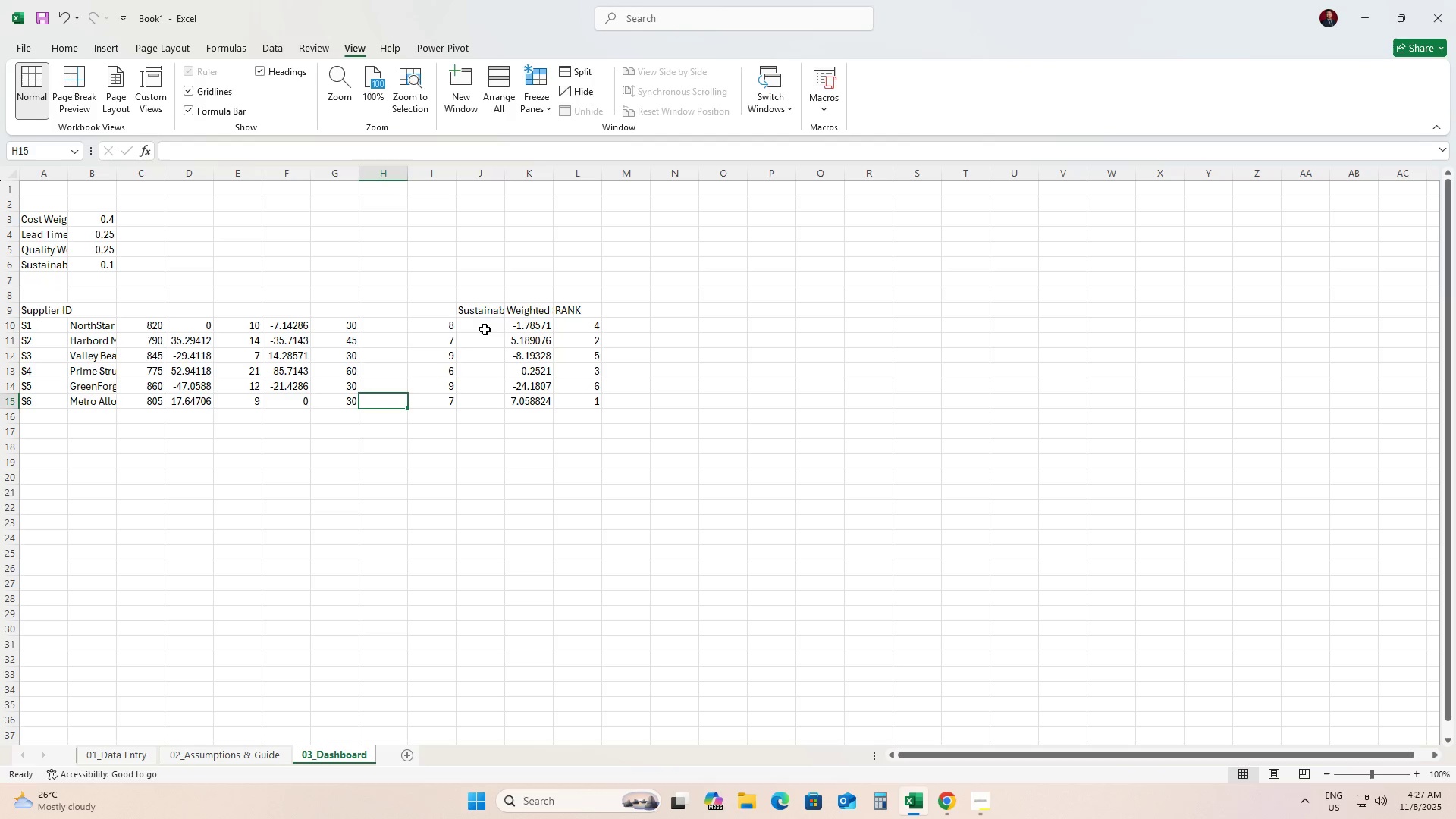 
double_click([485, 328])
 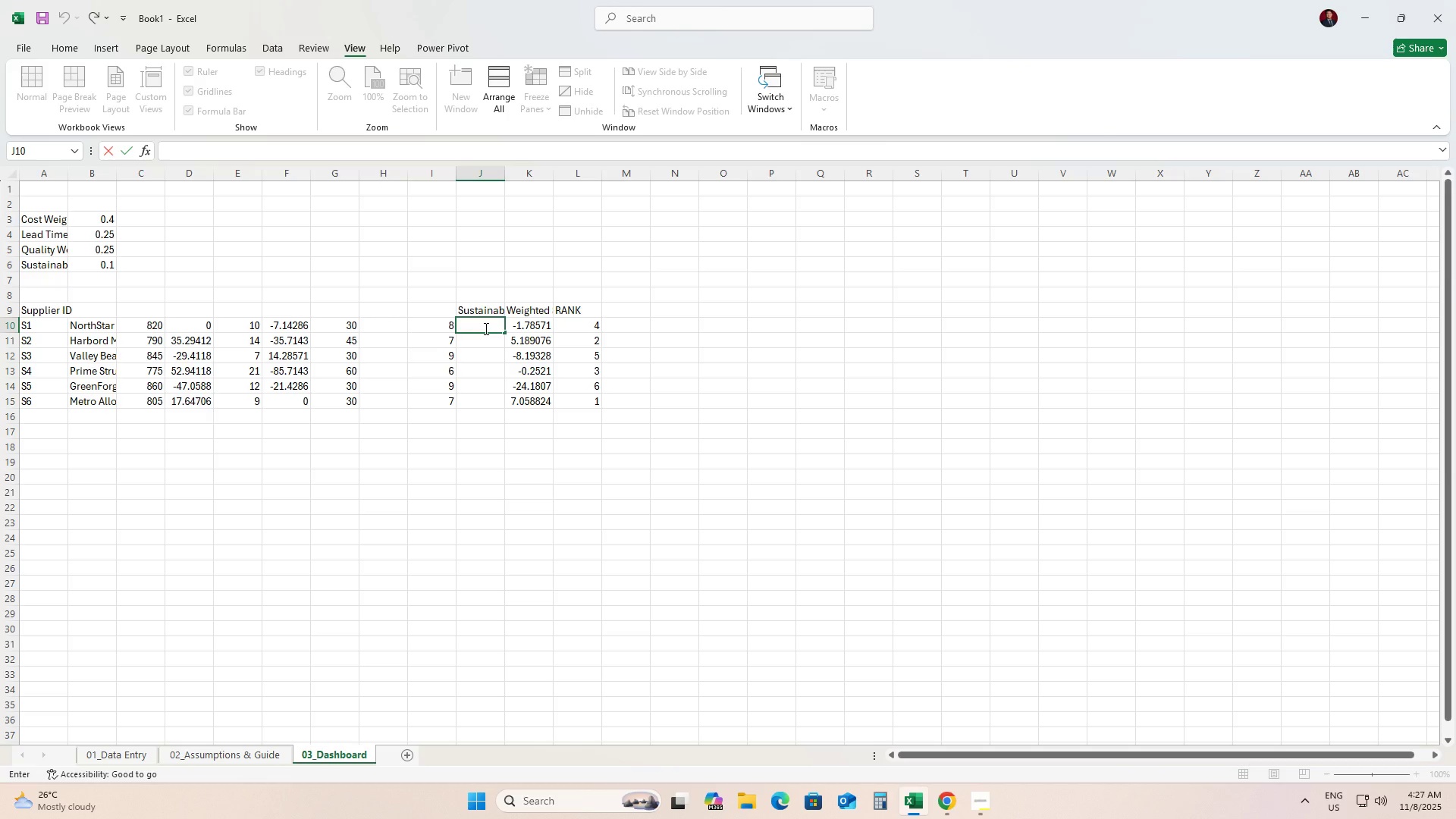 
type(=MIN)
key(Tab)
type(100, IF)
key(Tab)
type(ISnu)
key(Tab)
type(Sea)
key(Tab)
type("ISO 14001",I10)))
 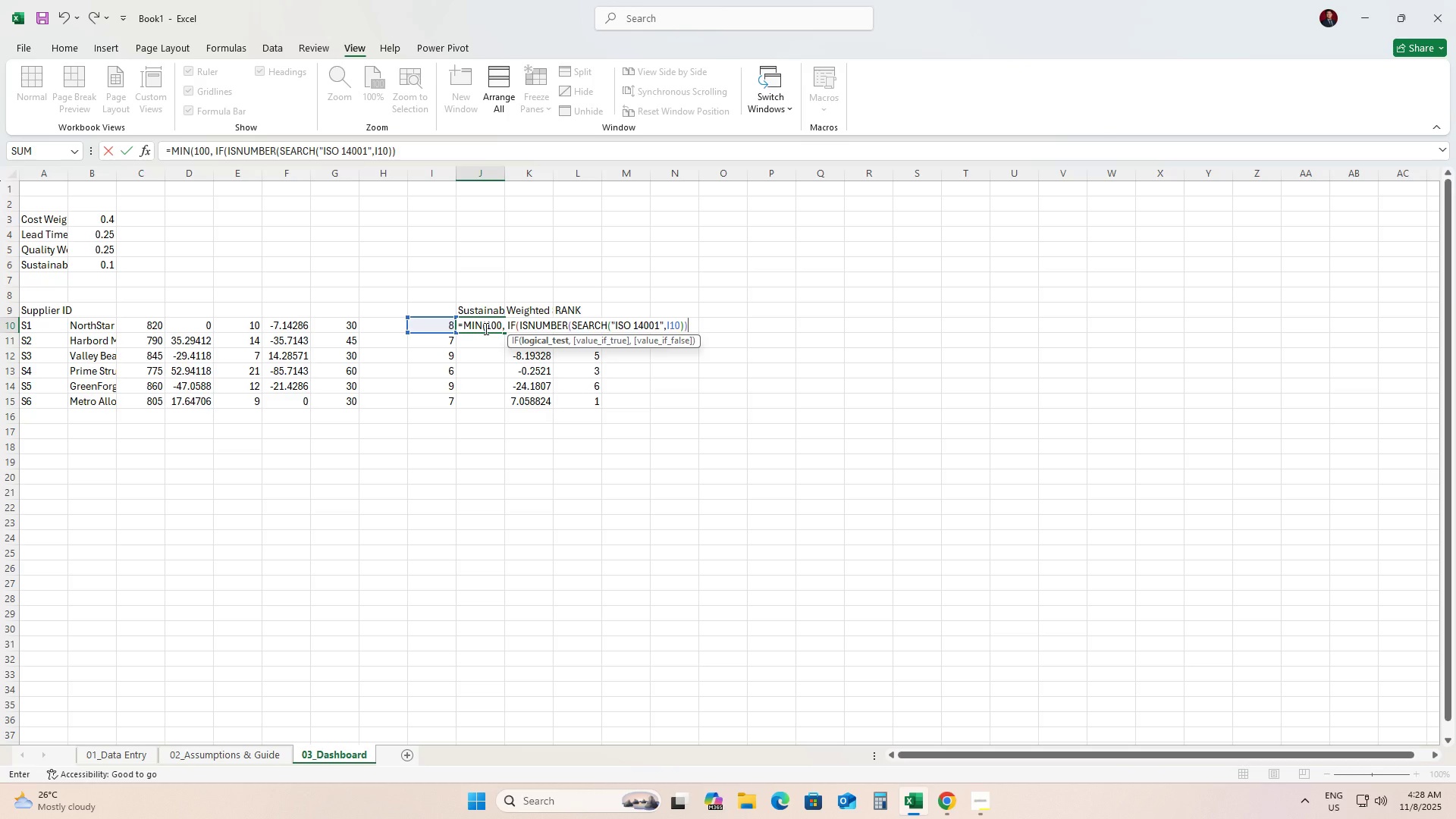 
type(,40,0))
 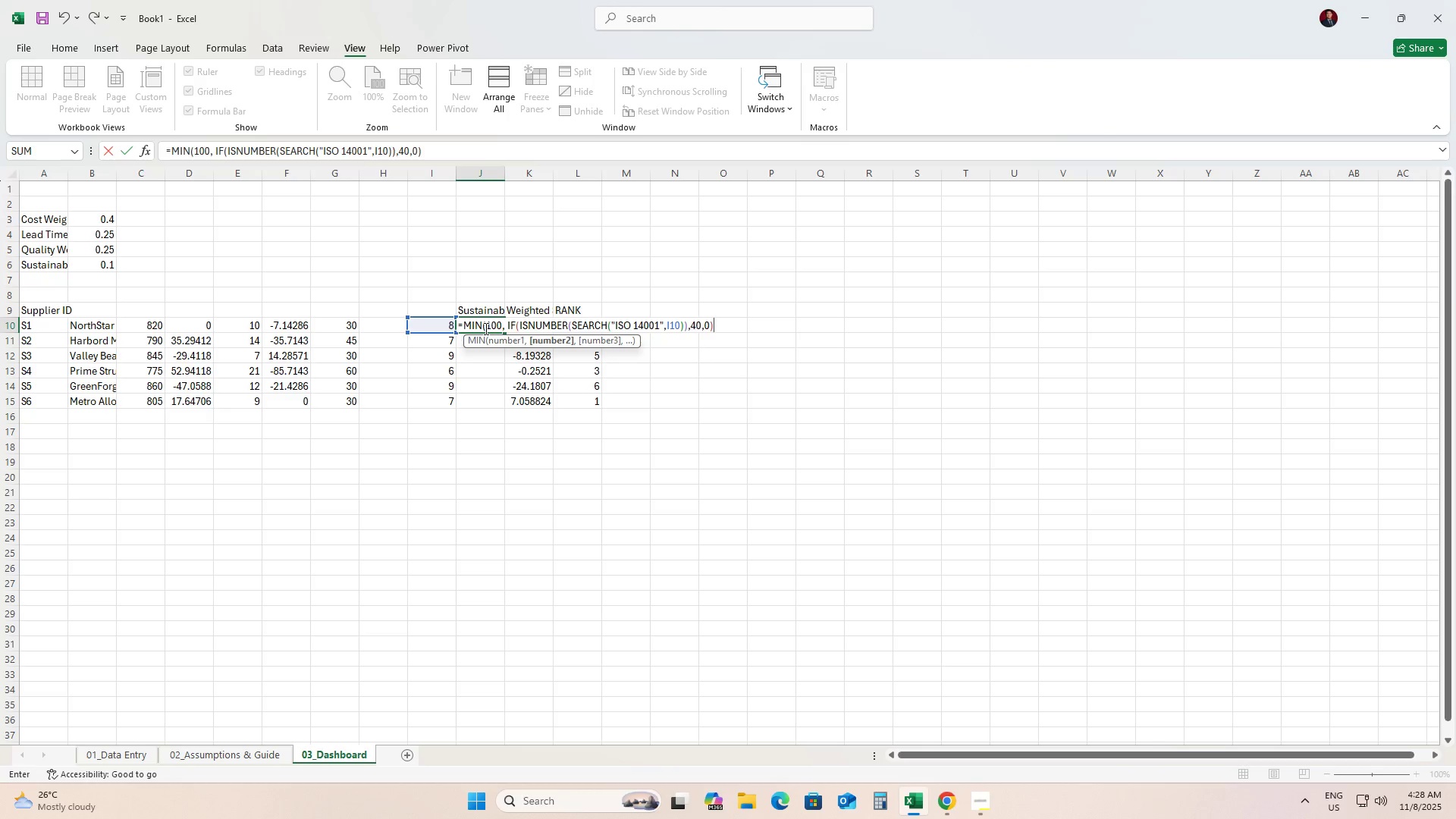 
key(Alt+Enter)
 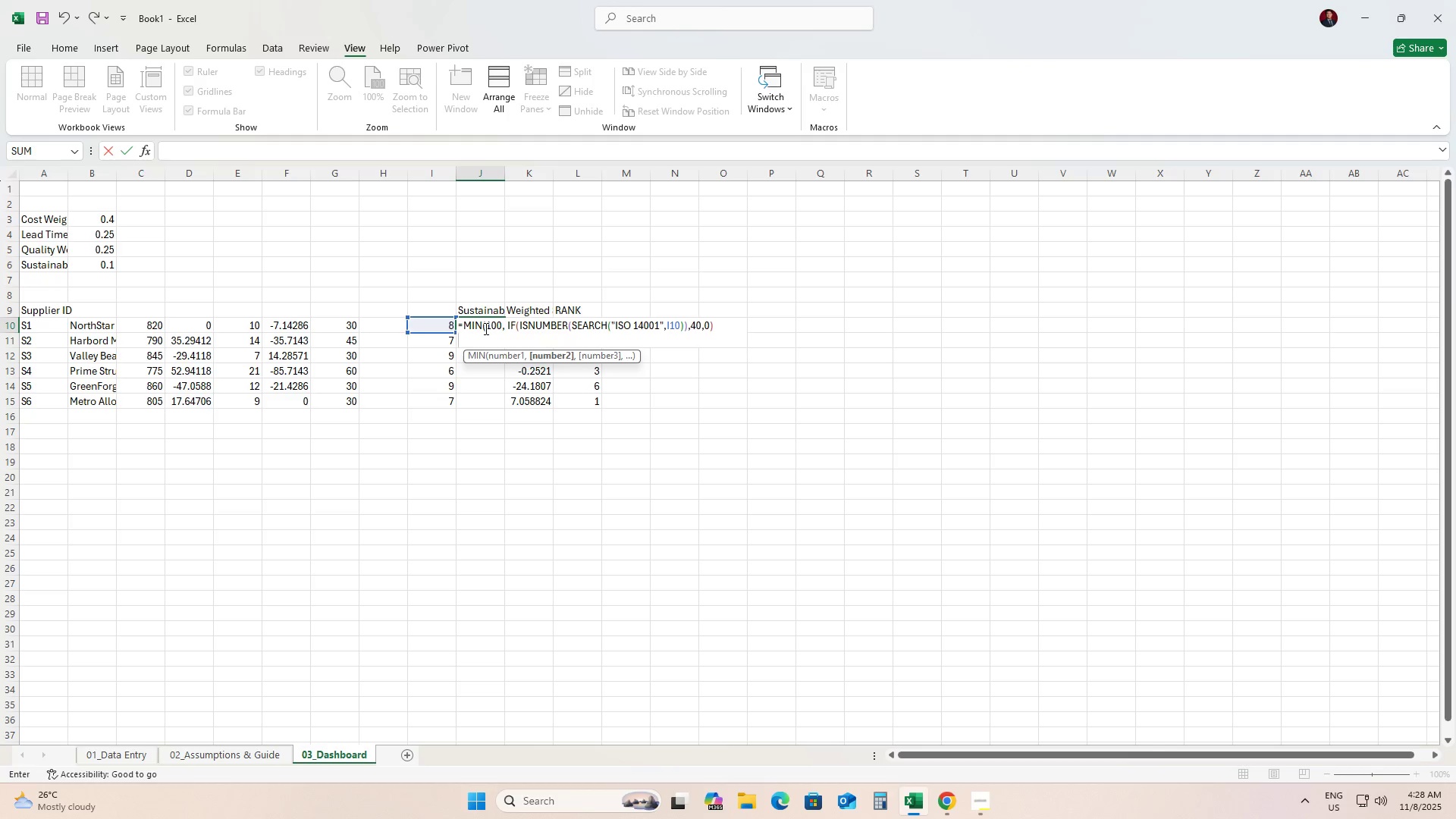 
type(+IF)
key(Tab)
type(isnum)
key(Tab)
type(sear)
key(Tab)
type("LEED",I10)),35,0))
 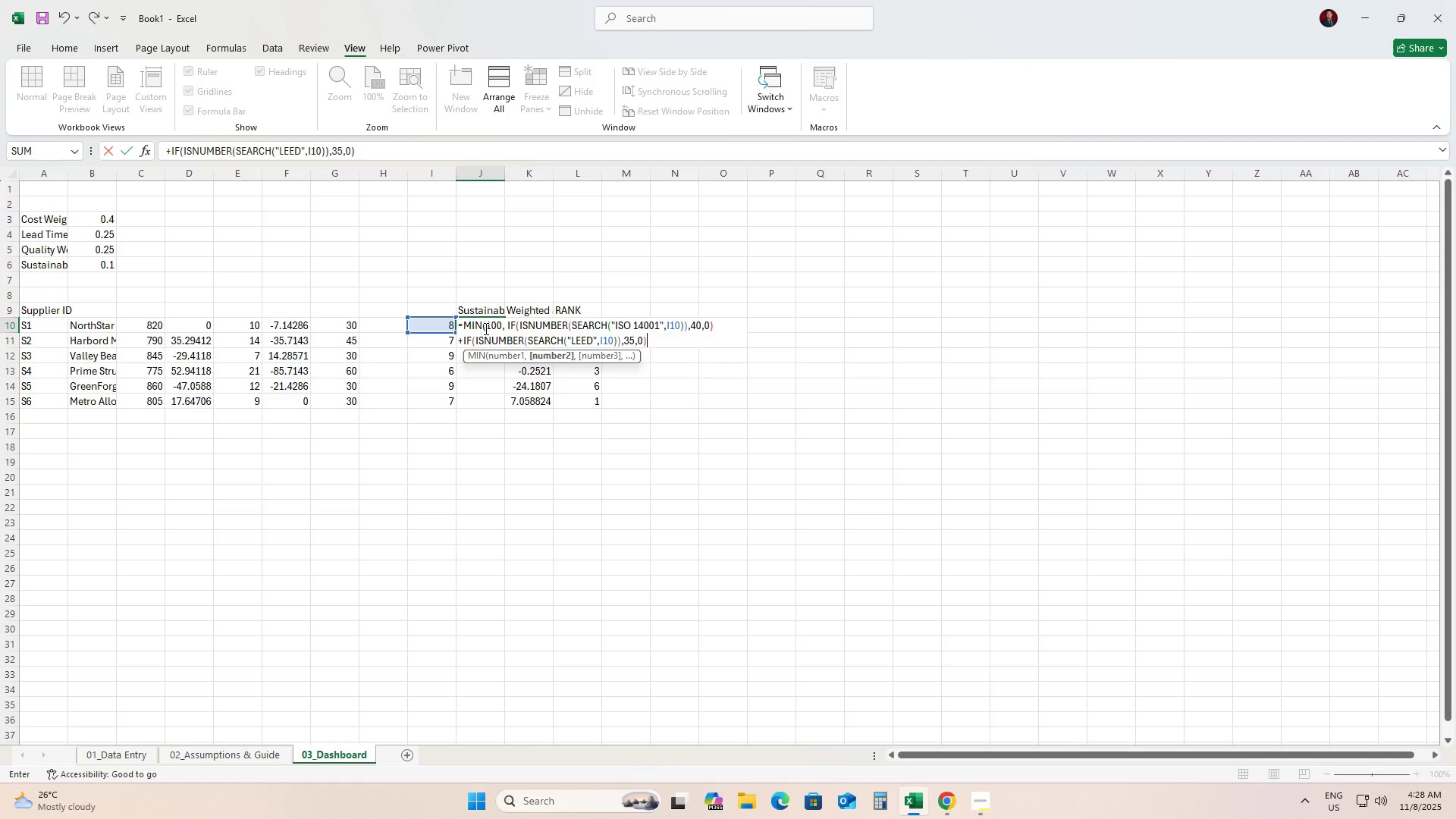 
key(Alt+Enter)
 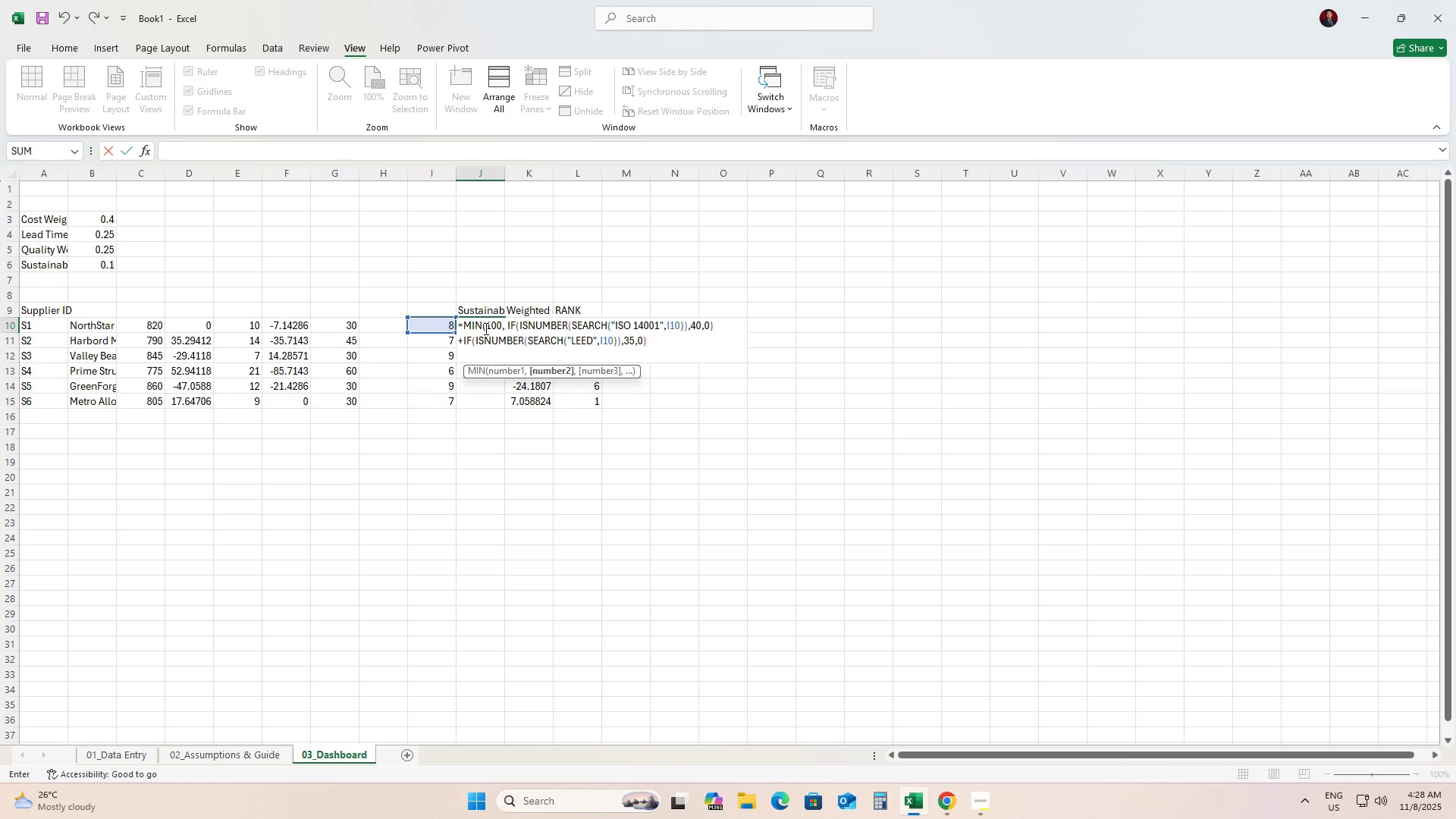 
type(+IF)
key(Tab)
type(isnum)
key(Tab)
type(sear)
key(Tab)
type("BREEAM",I10)),25,0)))
 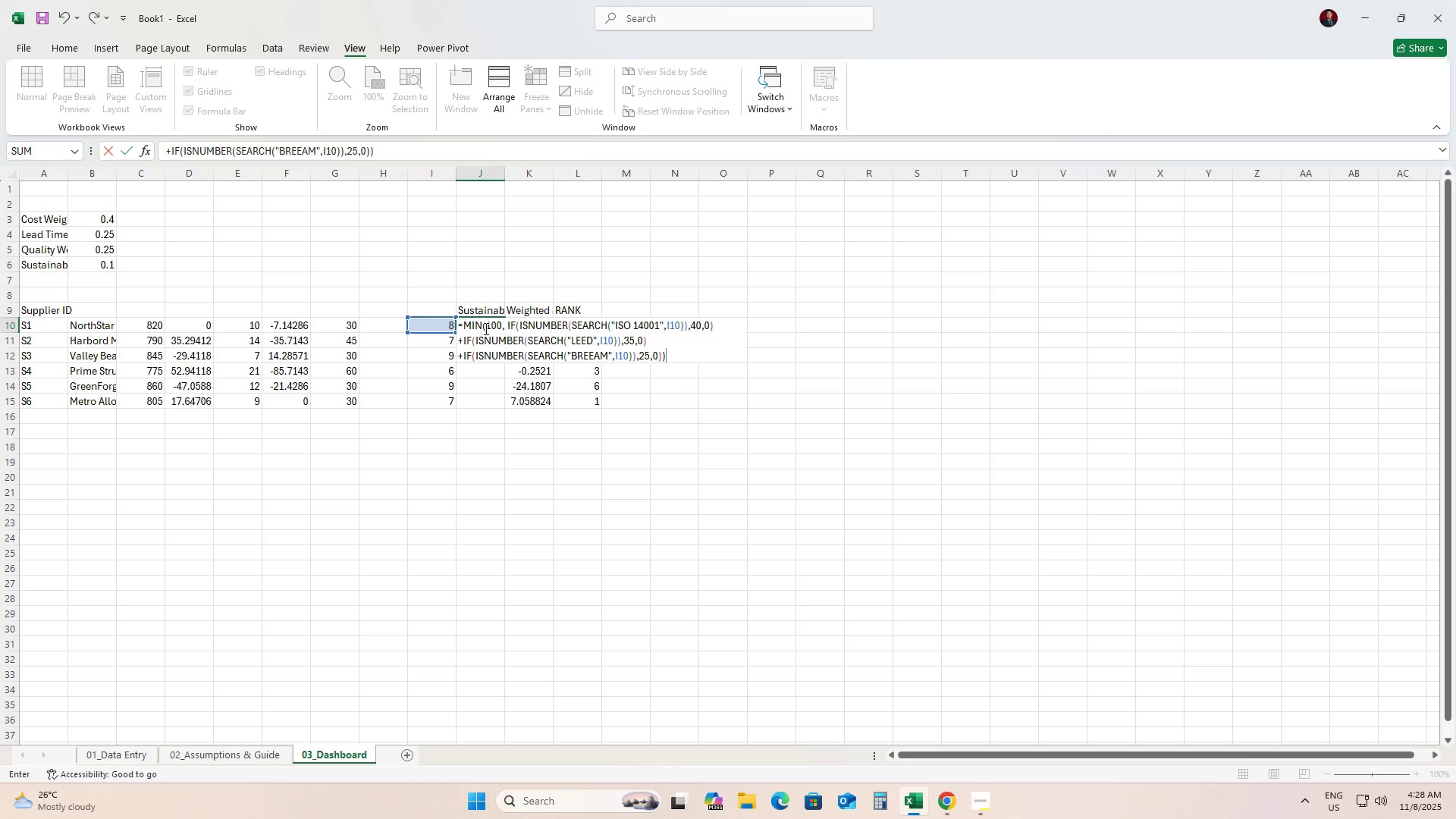 
key(Enter)
 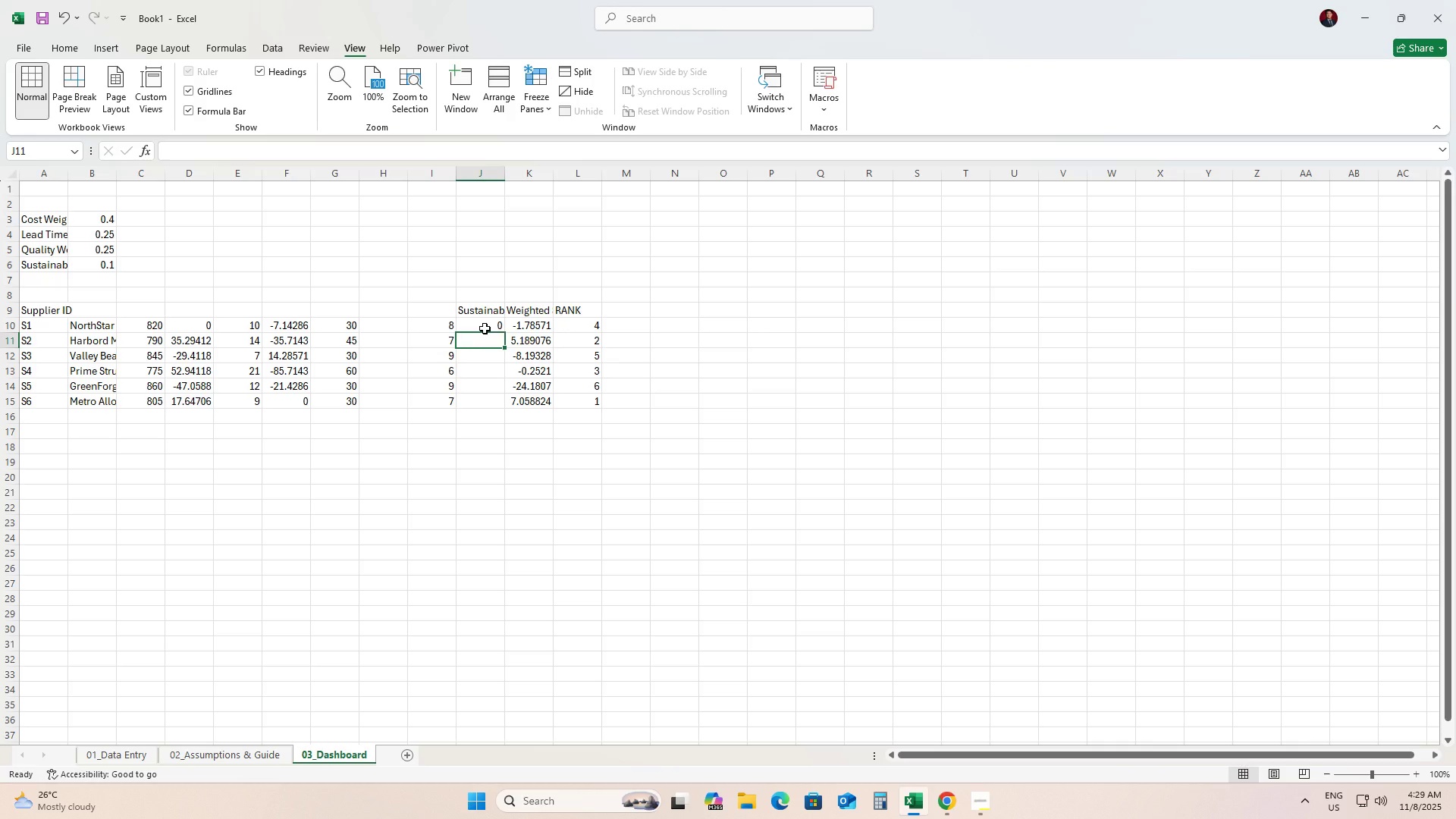 
left_click([485, 328])
 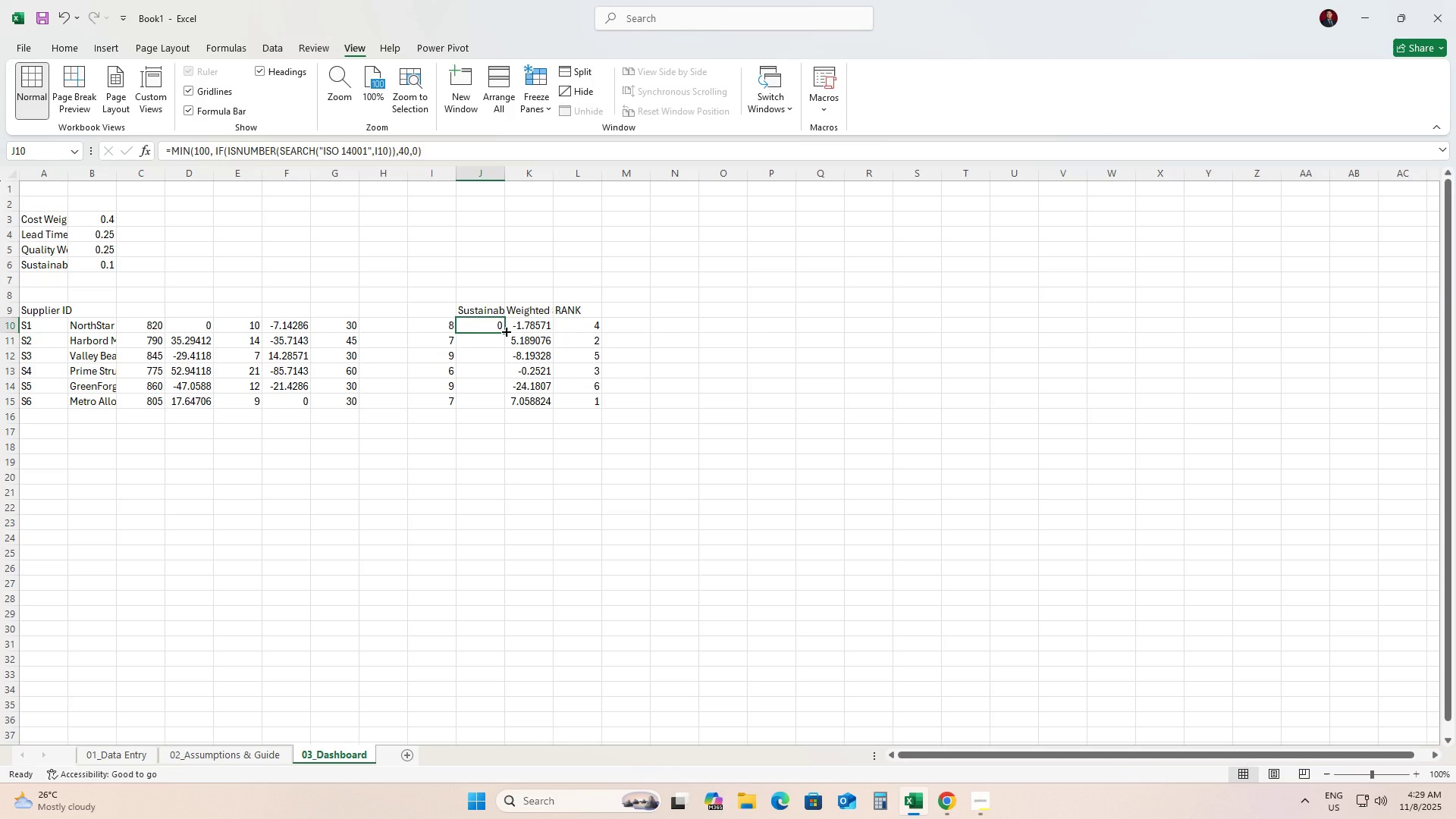 
left_click_drag(start_coordinate=[505, 331], to_coordinate=[503, 406])
 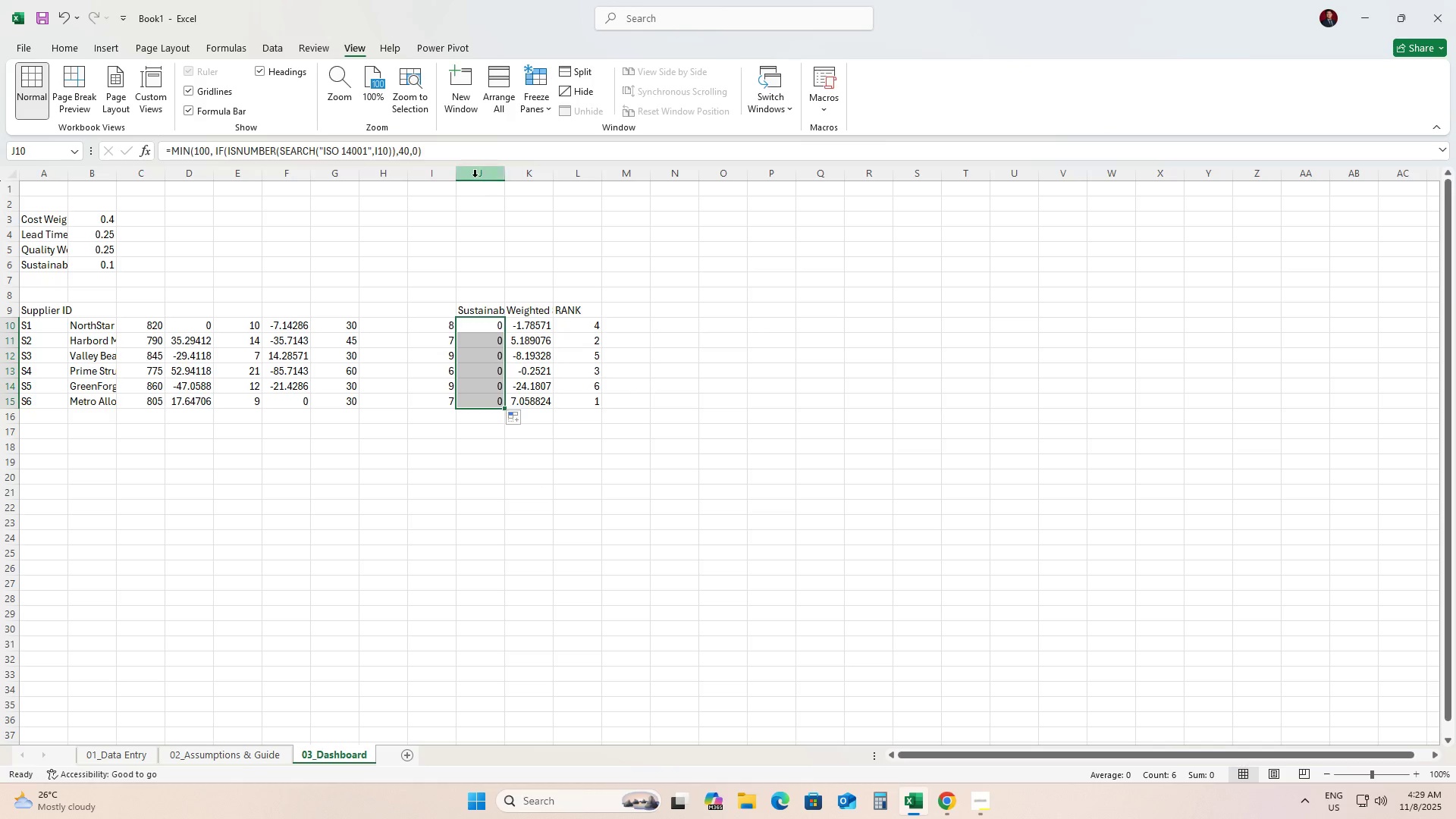 
left_click([475, 177])
 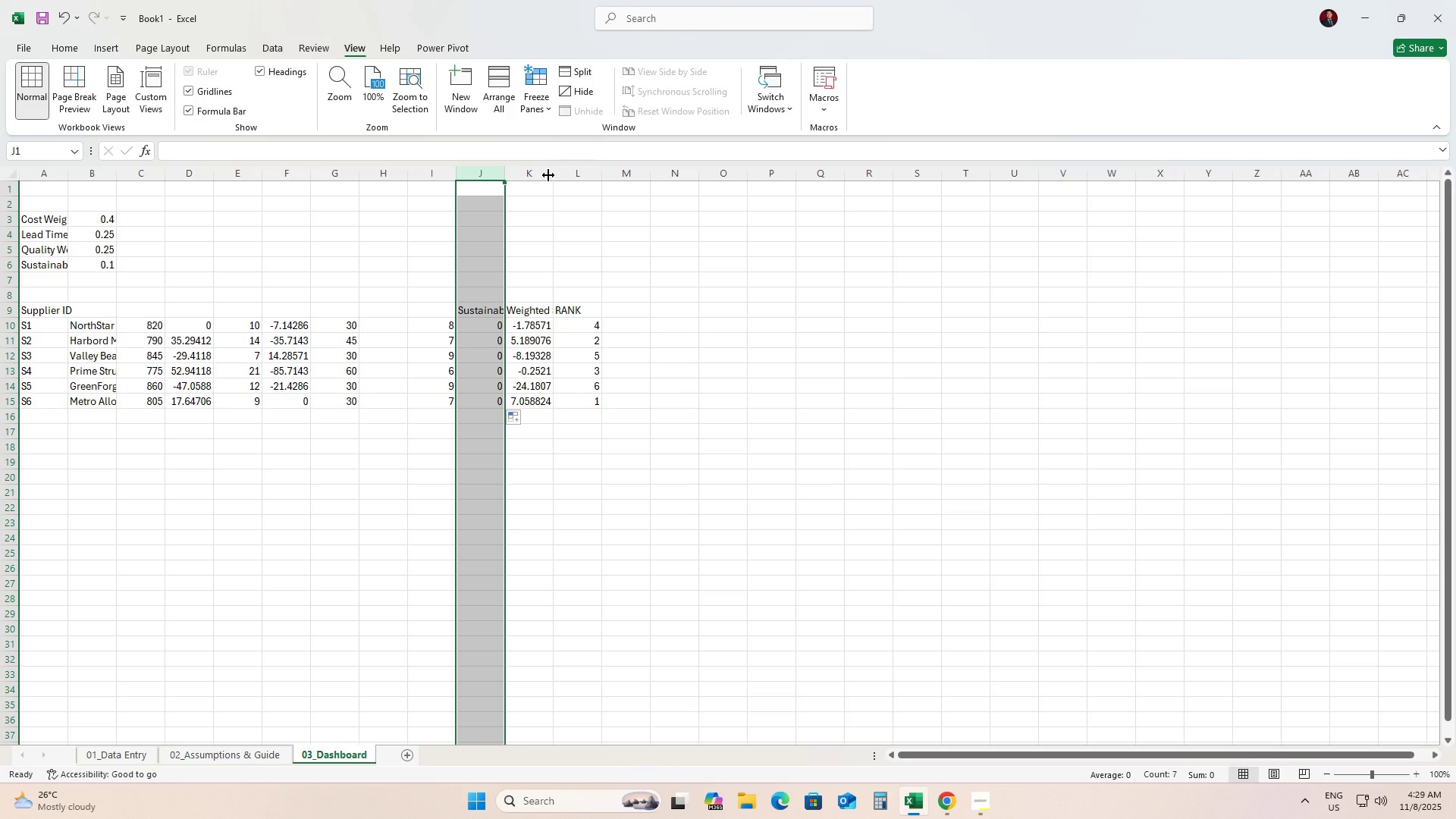 
hold_key(key=ShiftLeft, duration=0.54)
left_click([532, 173])
 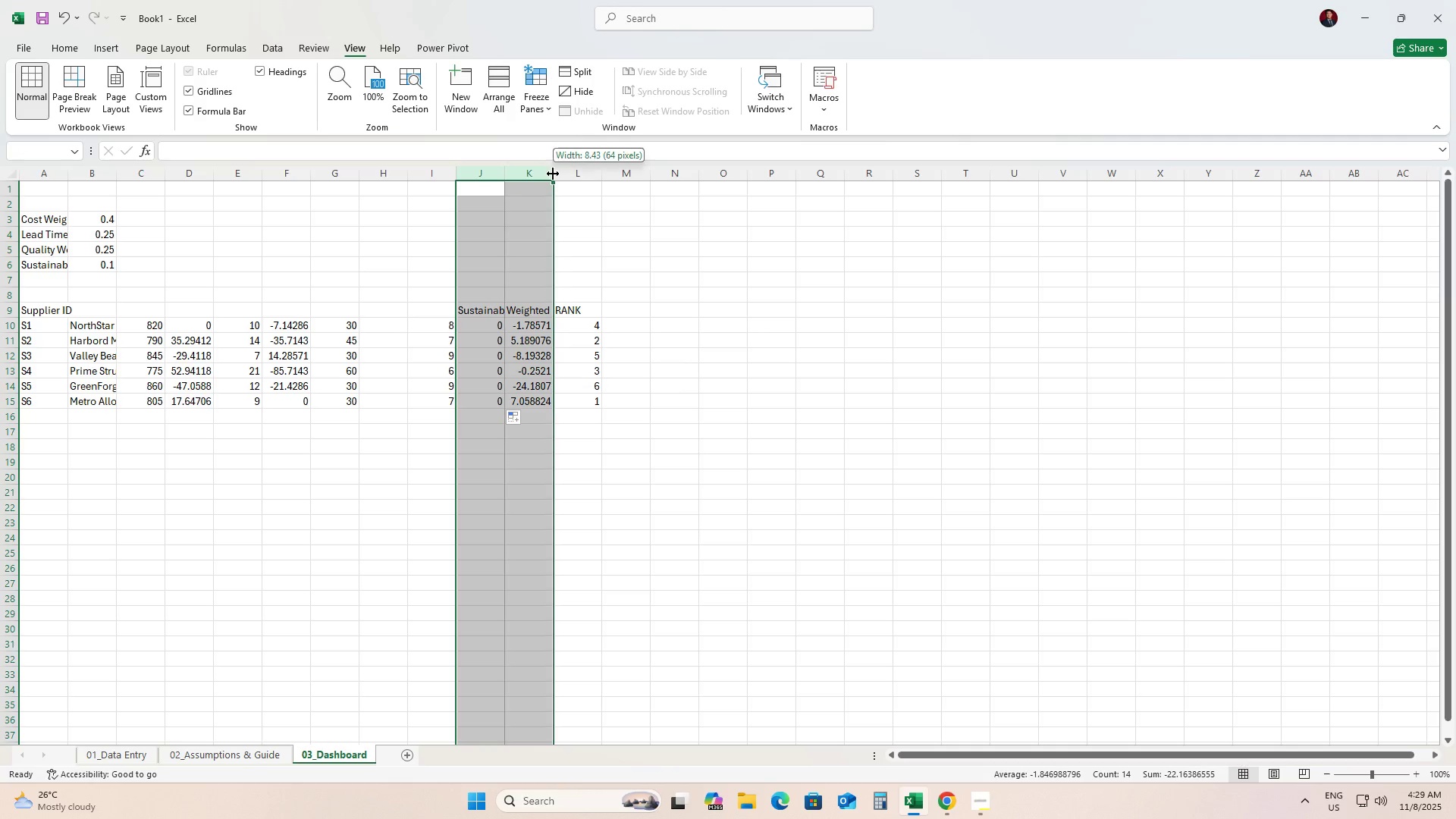 
left_click_drag(start_coordinate=[553, 174], to_coordinate=[588, 173])
 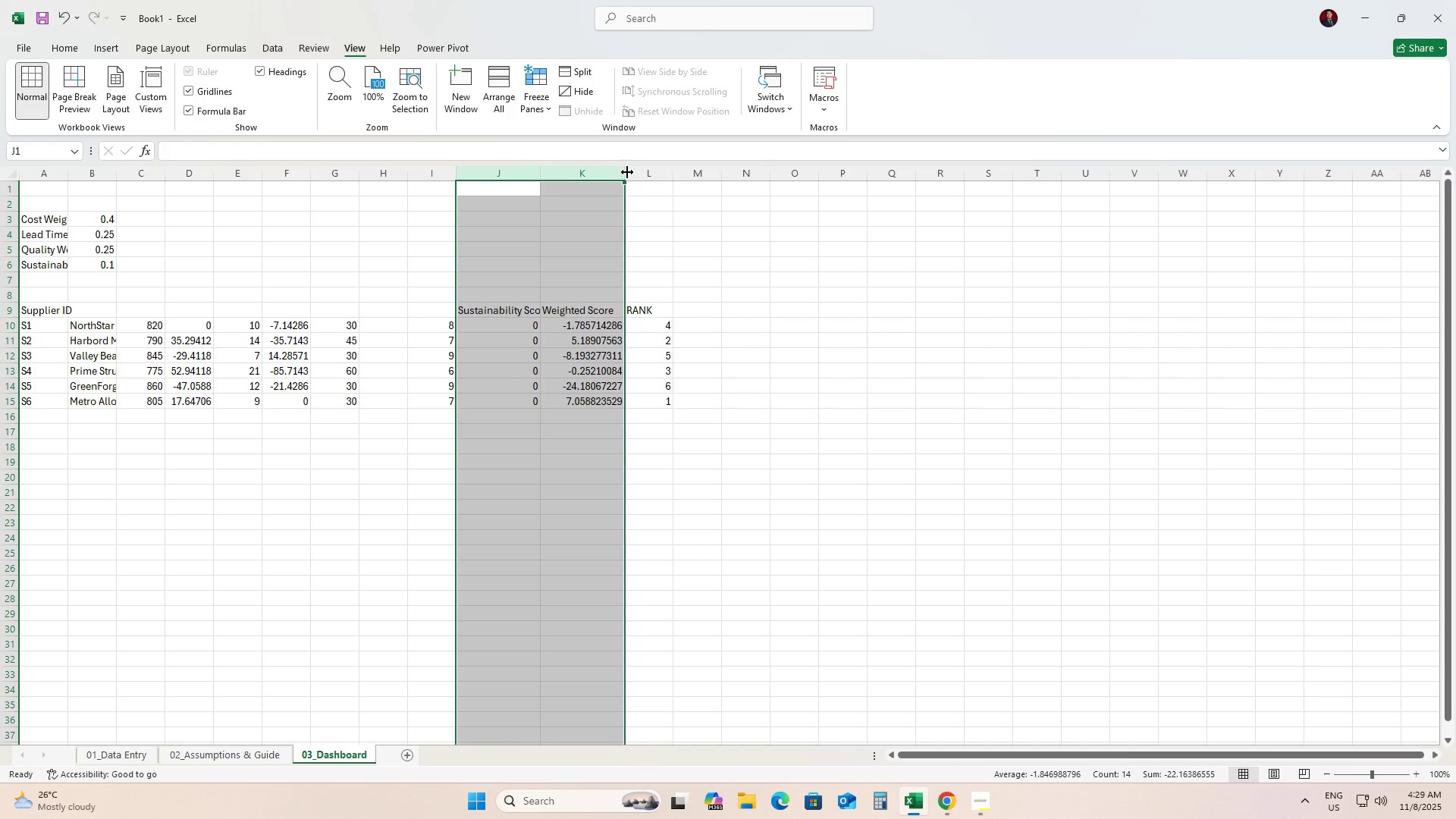 
left_click_drag(start_coordinate=[623, 172], to_coordinate=[642, 174])
 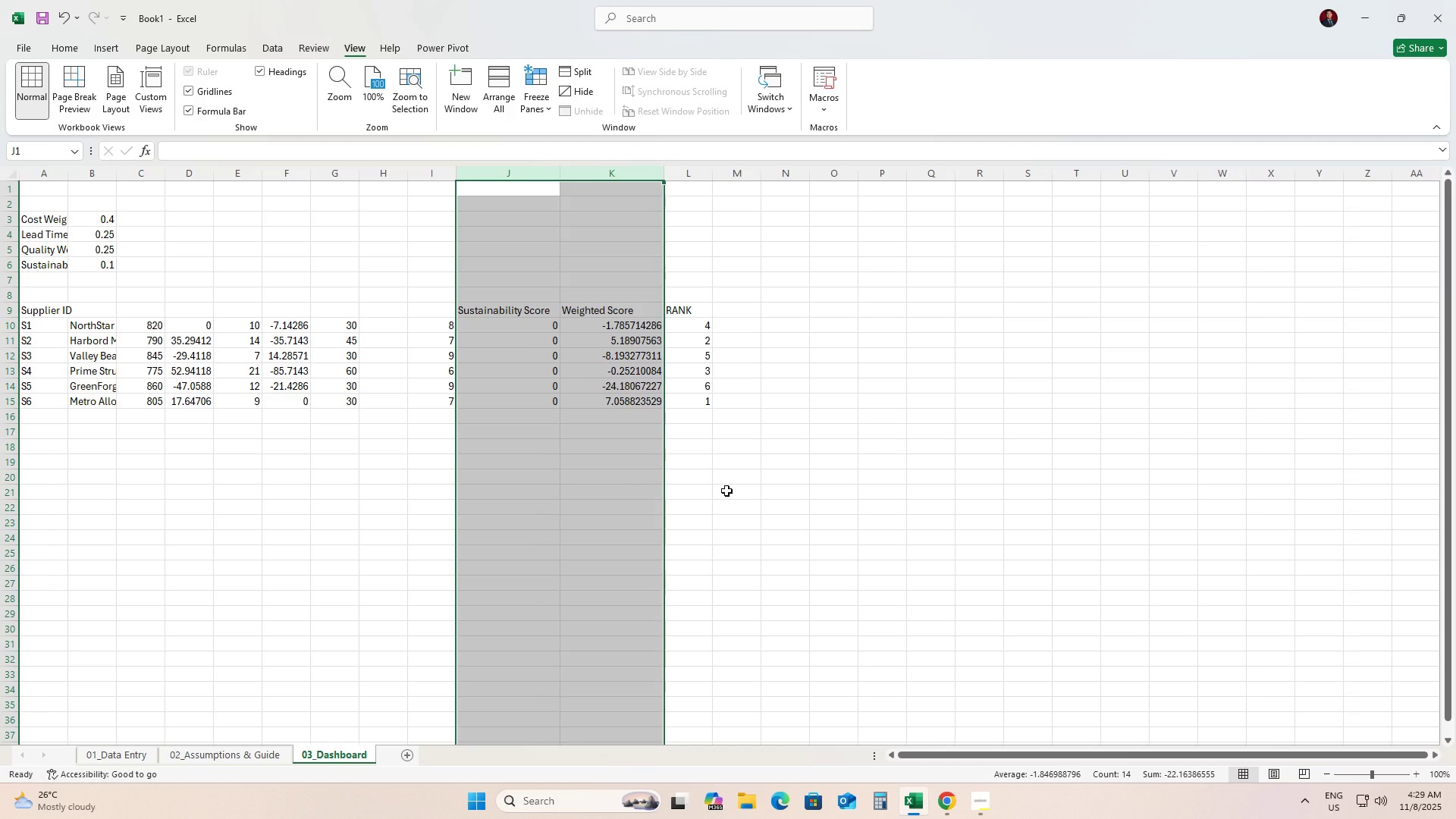 
wait(7.08)
 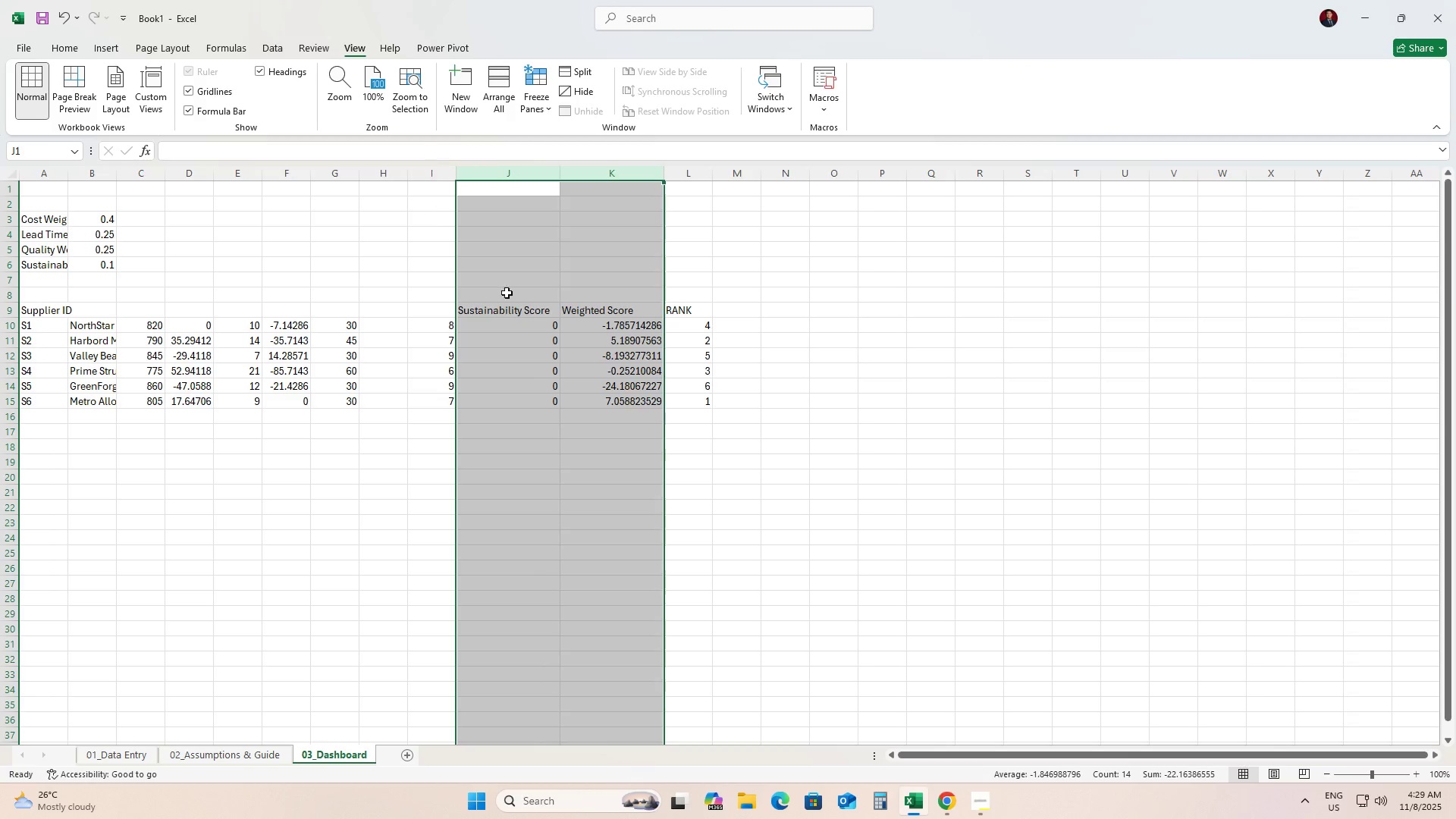 
left_click([406, 475])
 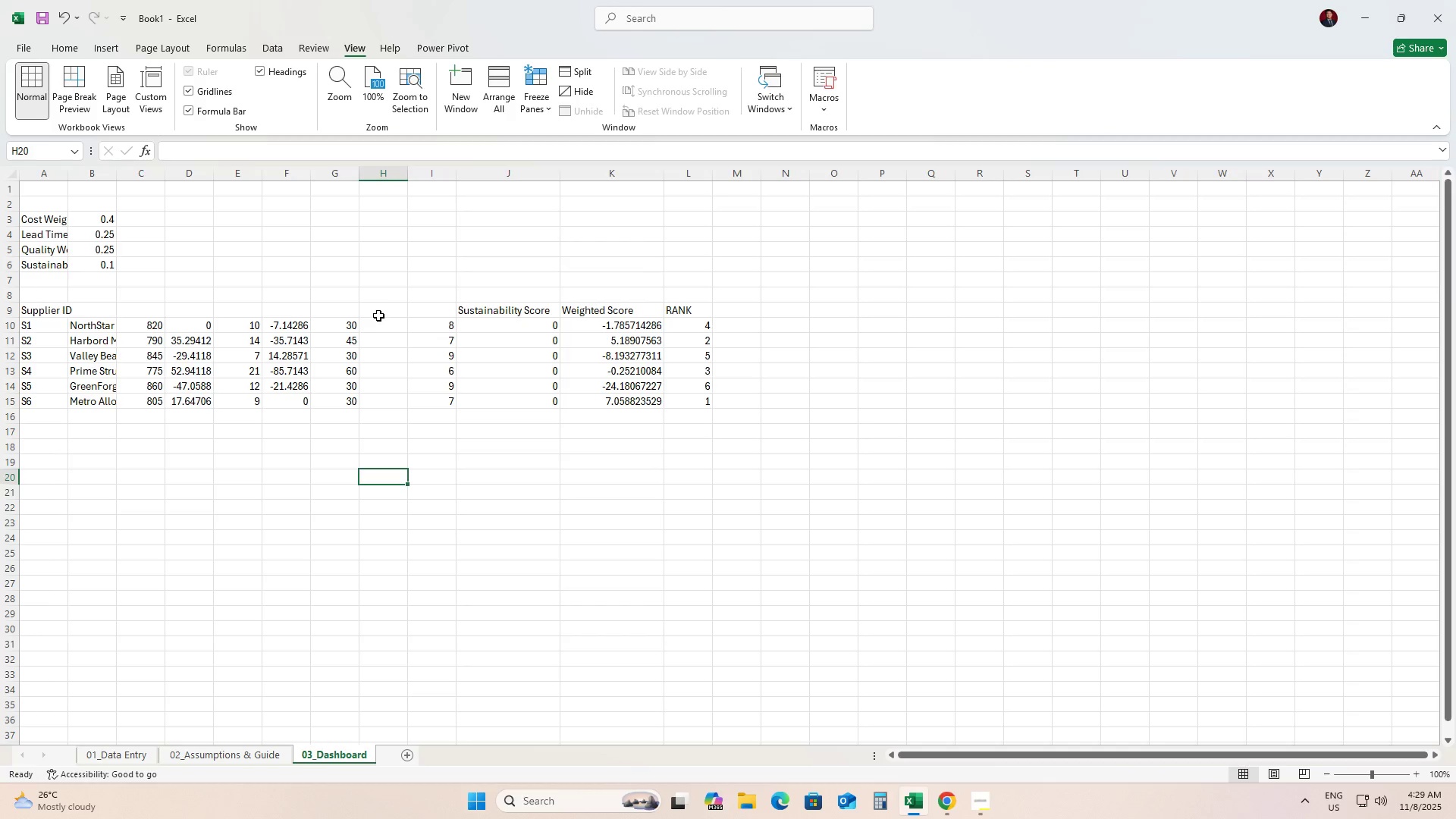 
left_click([377, 313])
 